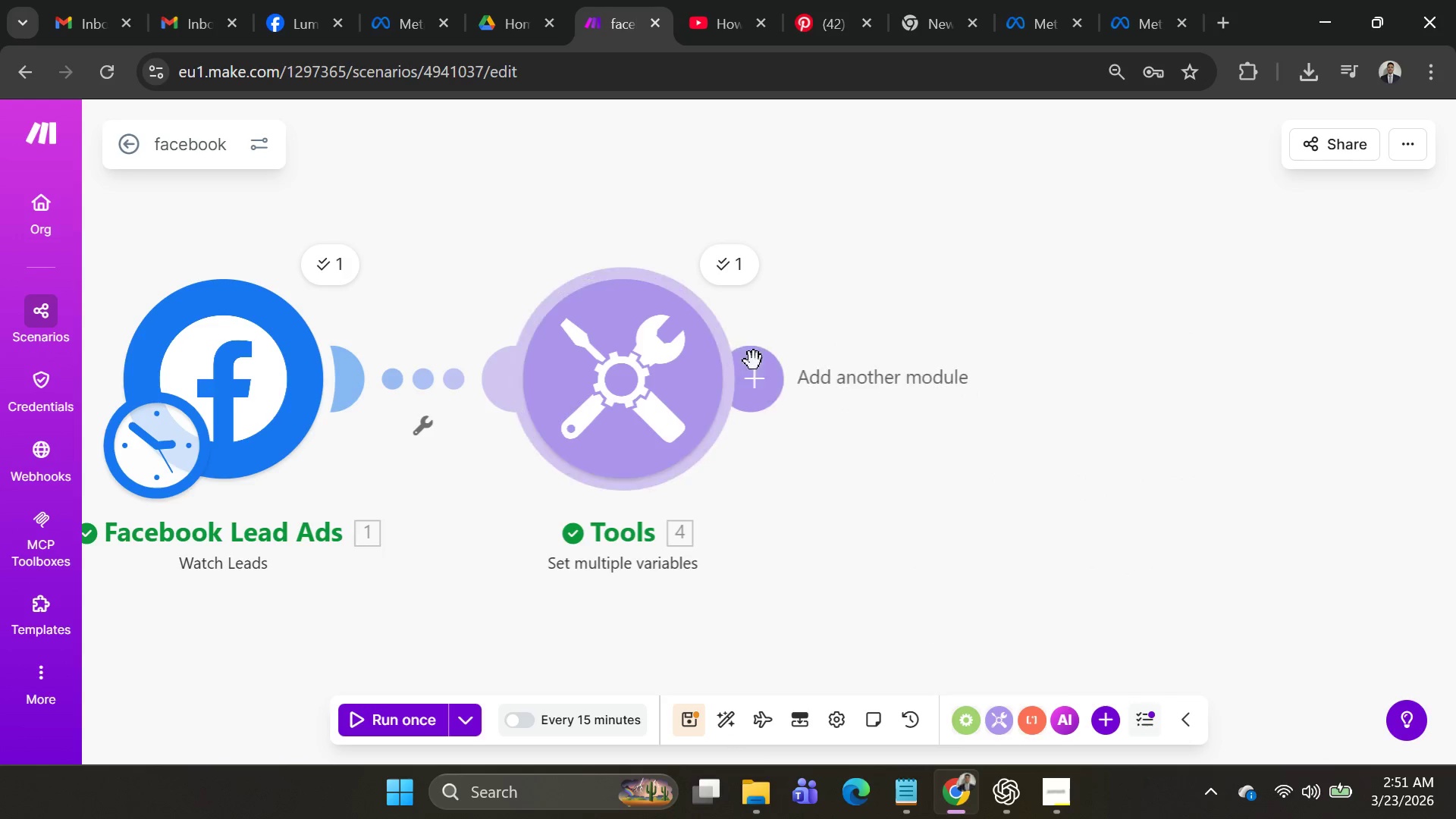 
left_click([625, 384])
 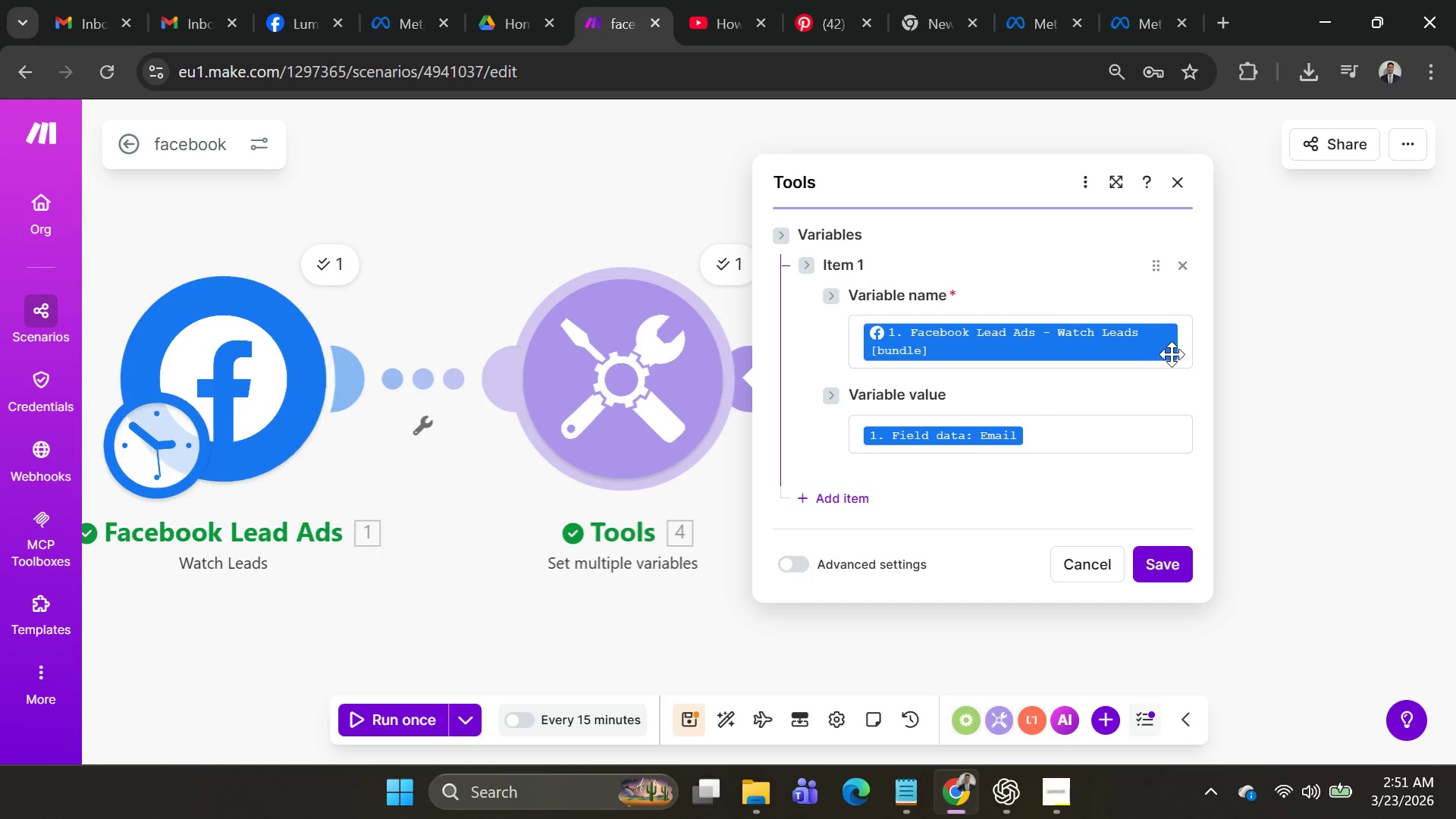 
wait(5.33)
 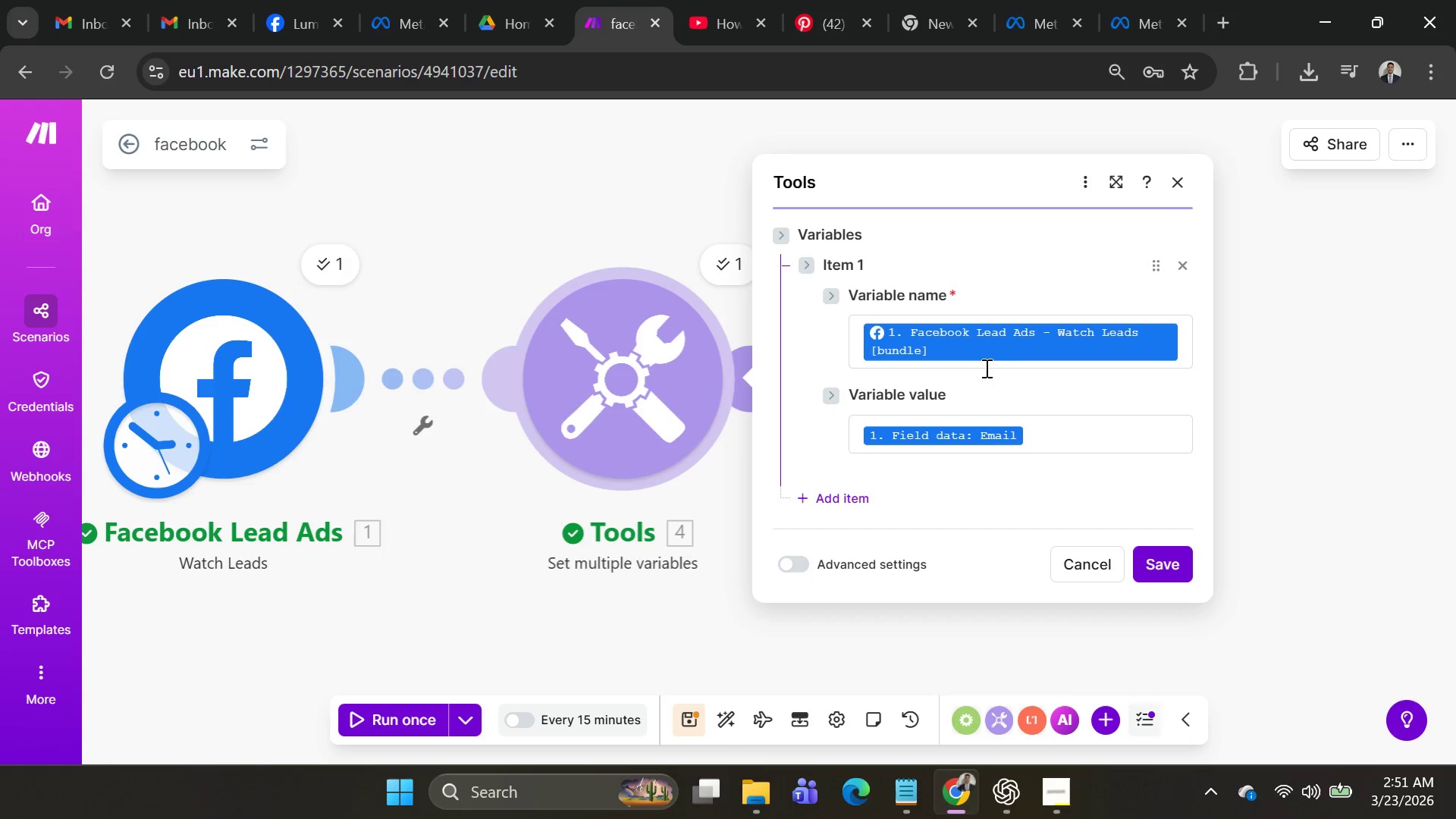 
left_click([1072, 430])
 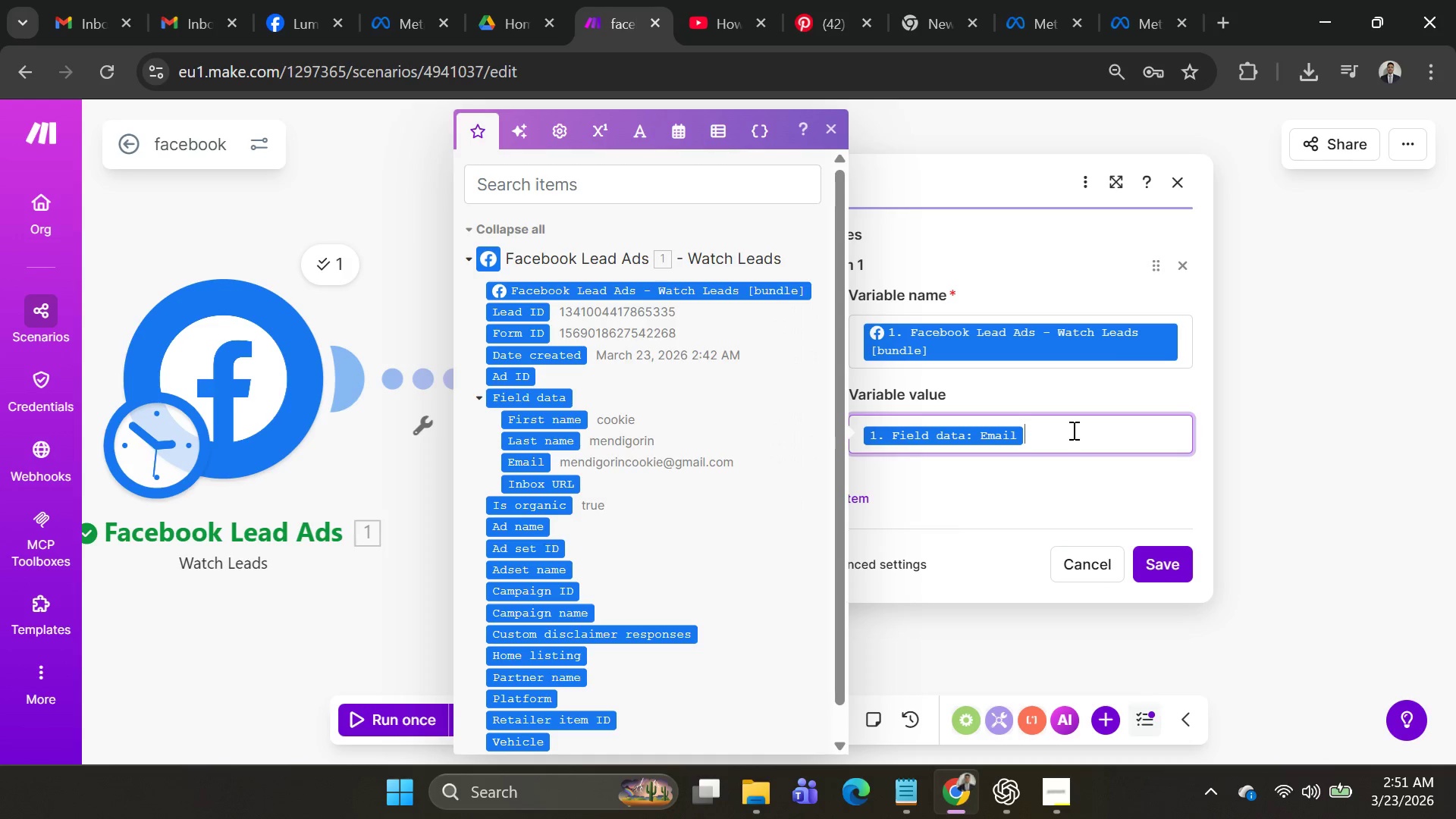 
key(Shift+Enter)
 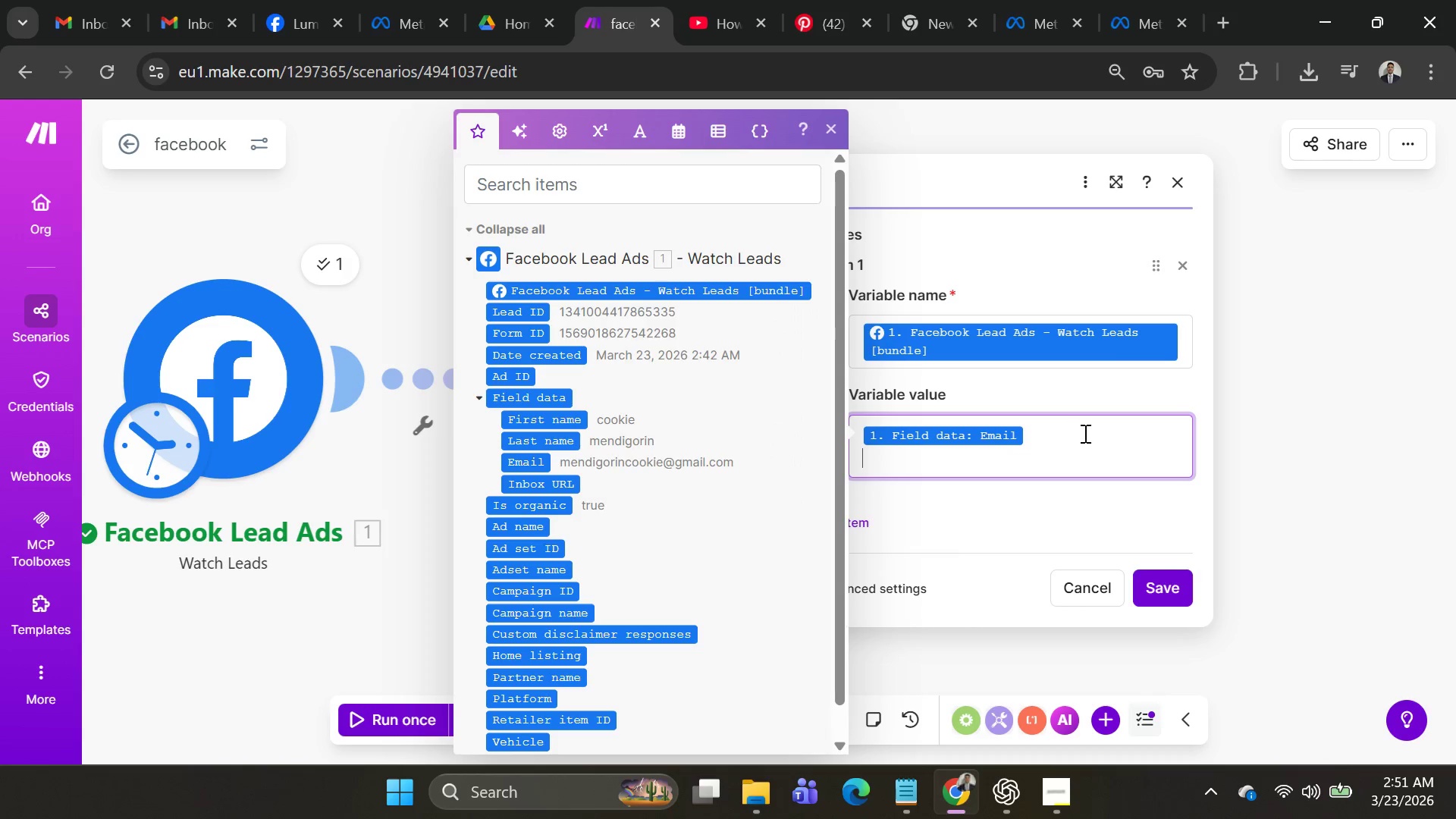 
left_click([1043, 444])
 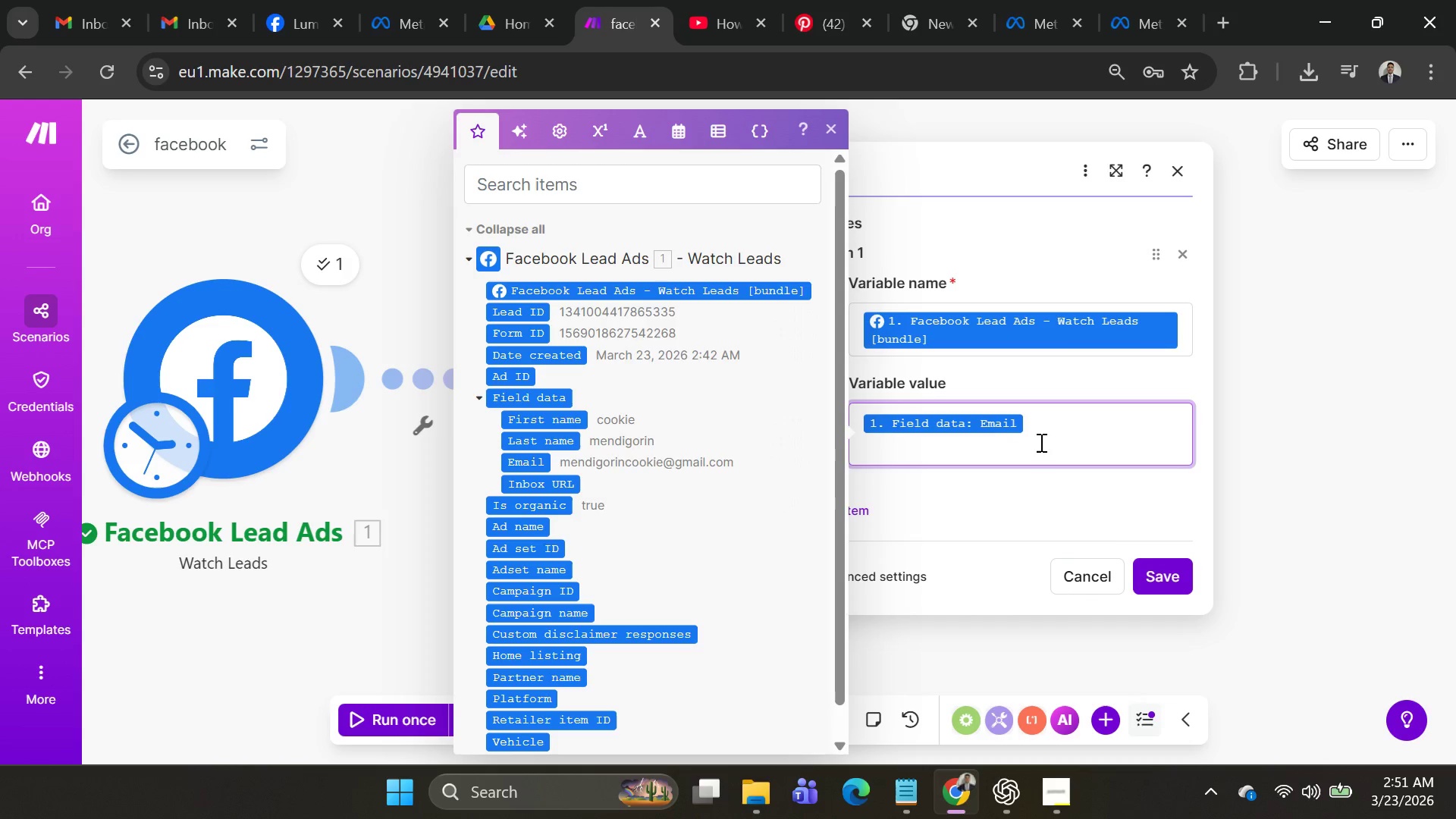 
key(Backspace)
 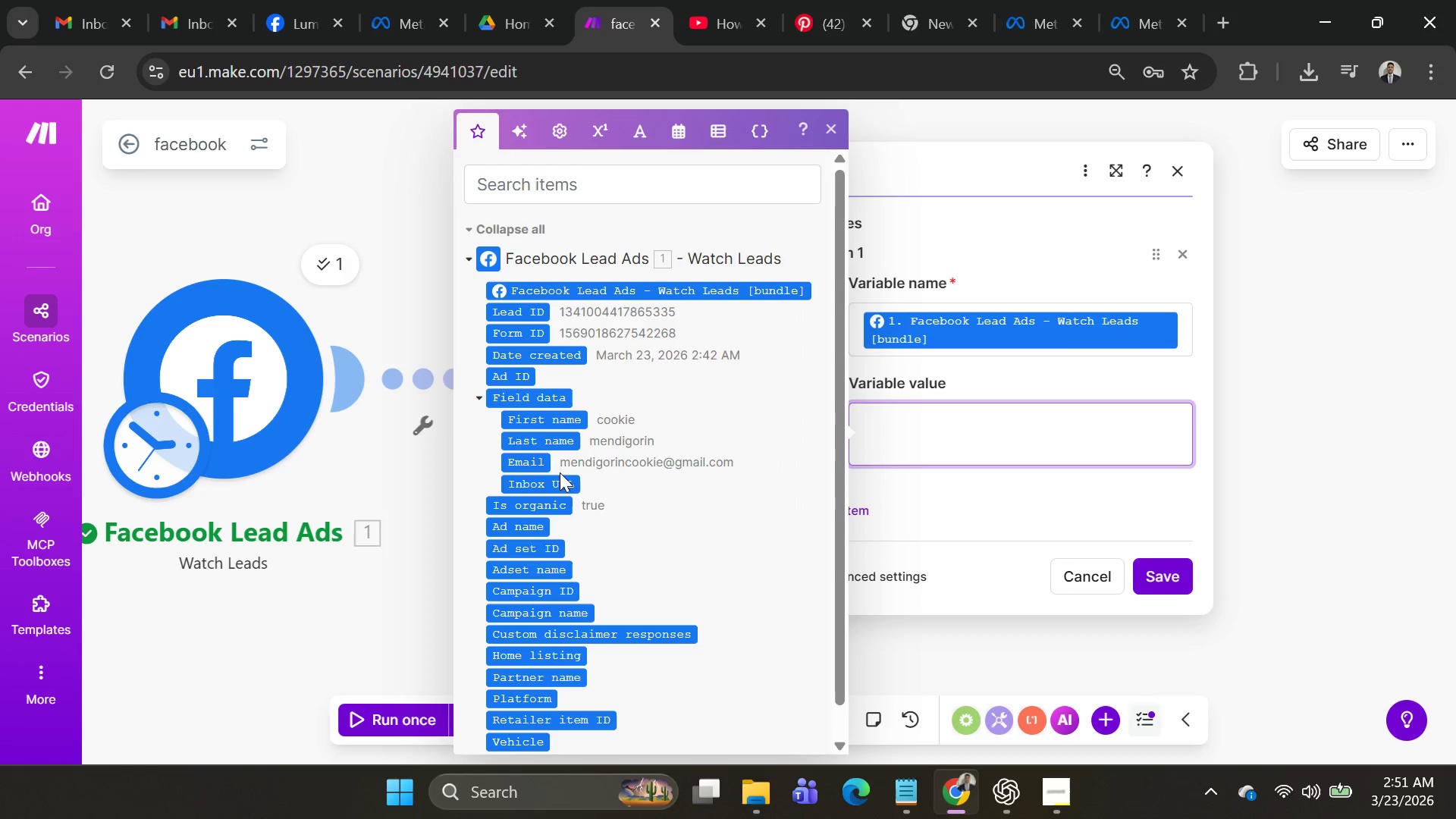 
left_click([542, 419])
 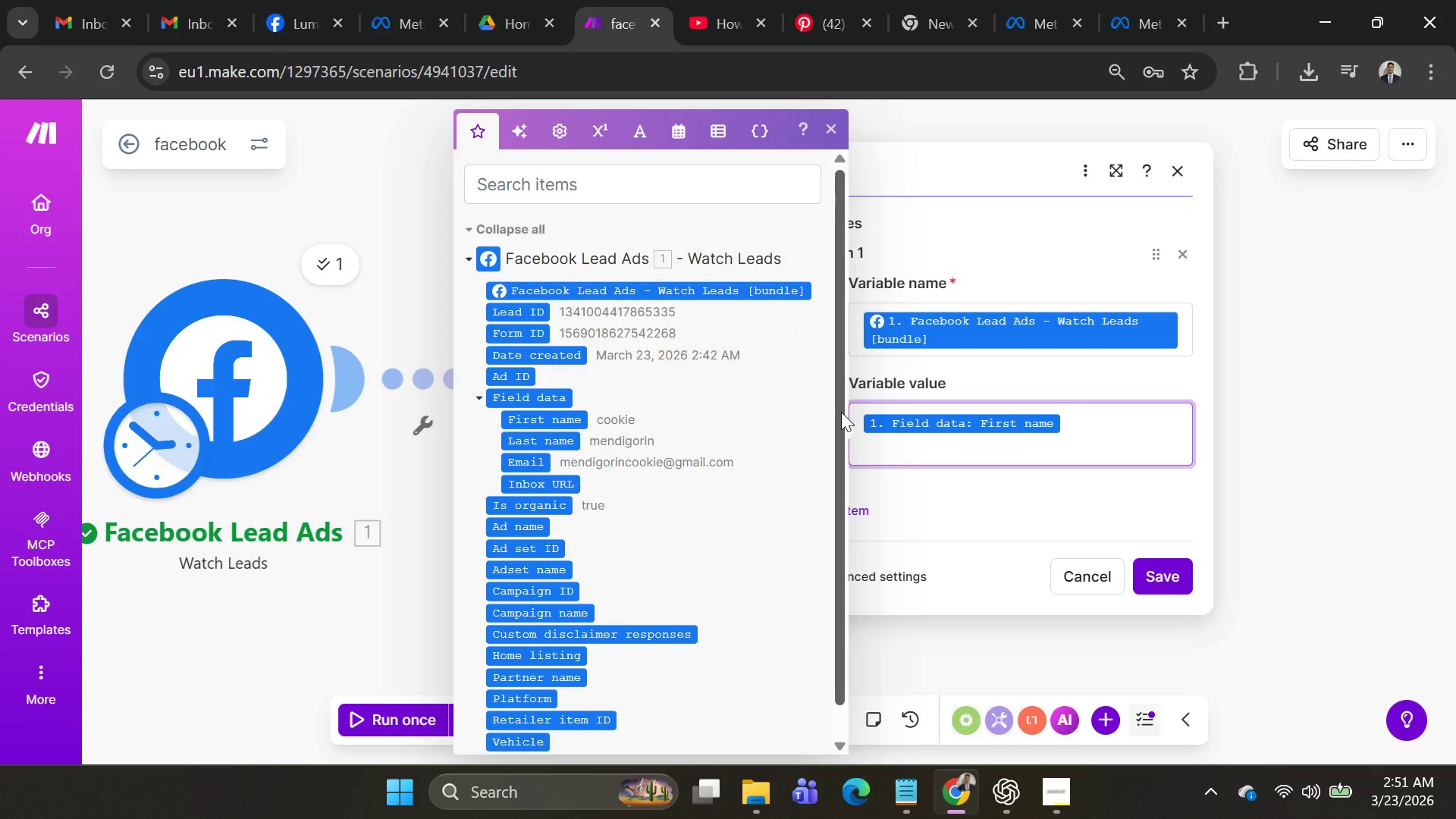 
key(Shift+ShiftRight)
 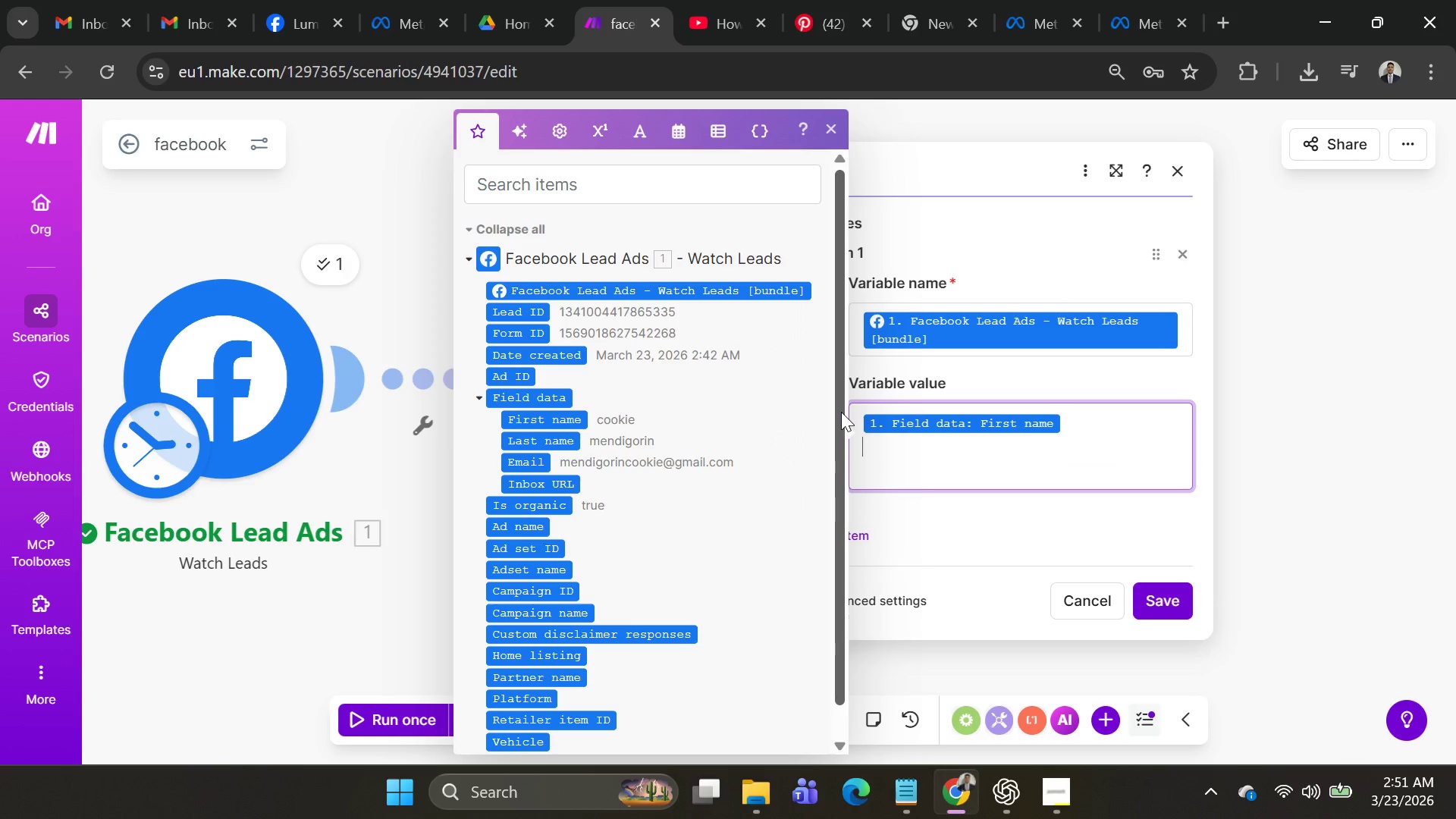 
key(Shift+Enter)
 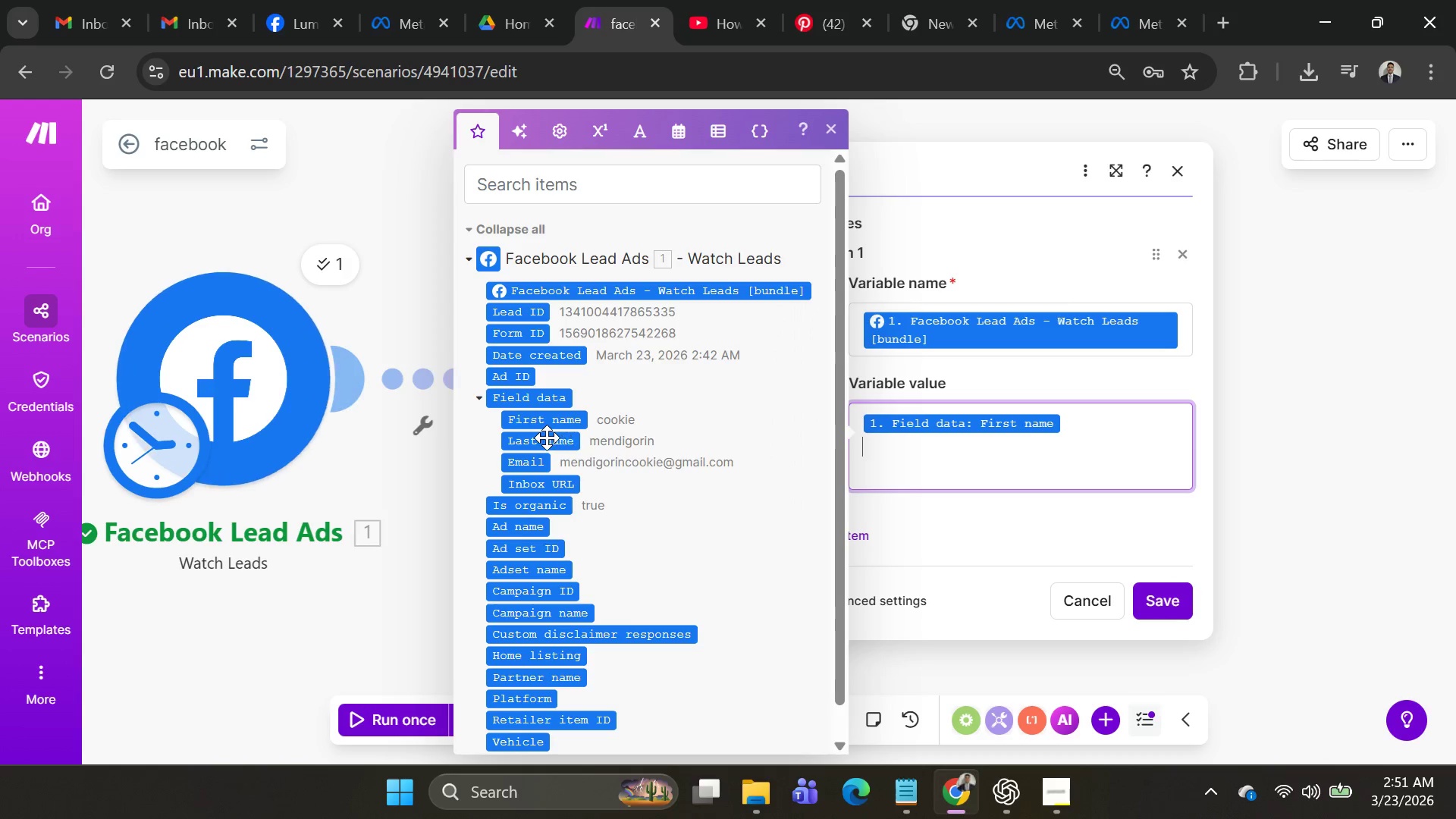 
left_click([539, 441])
 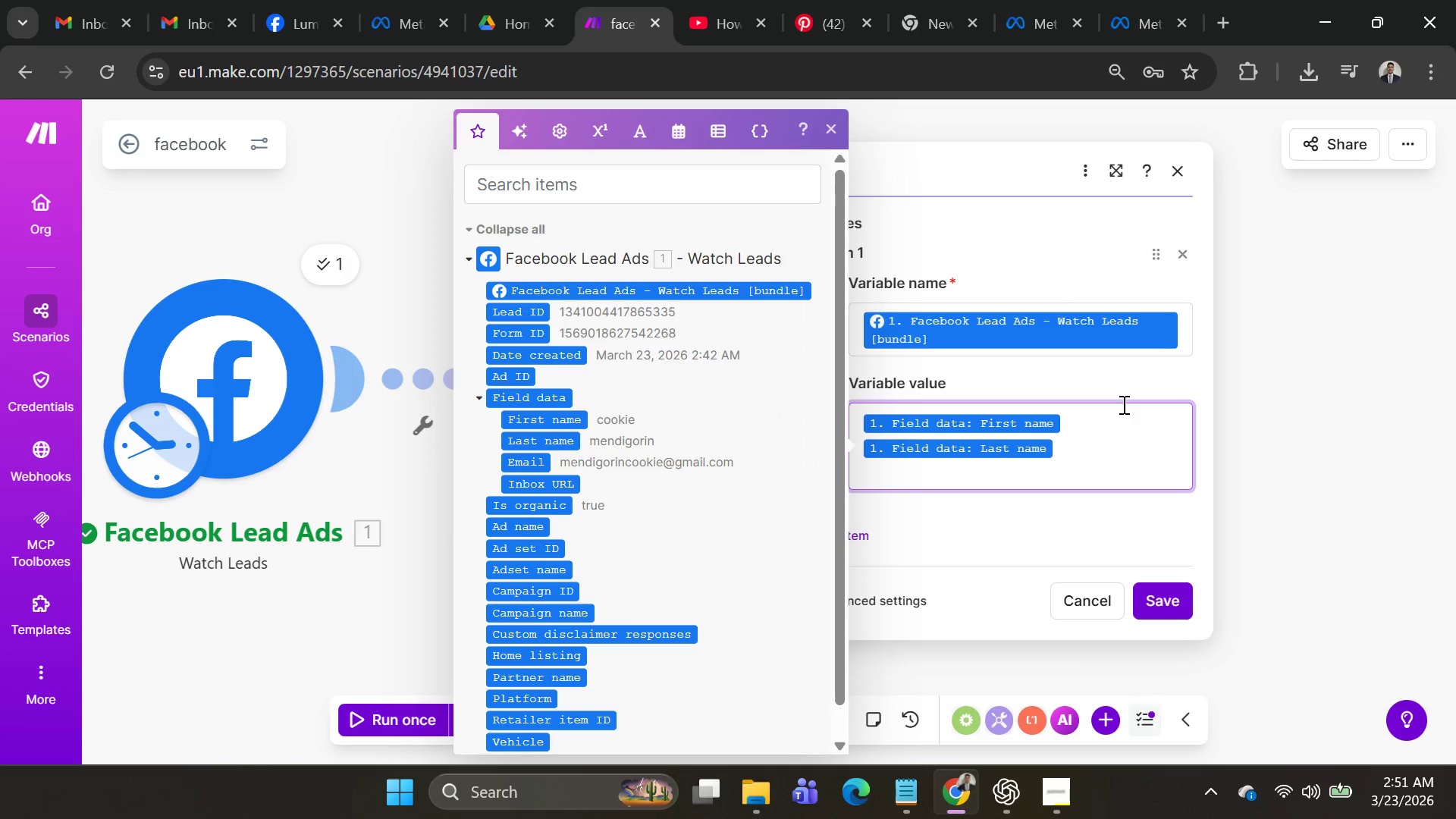 
key(Shift+ShiftRight)
 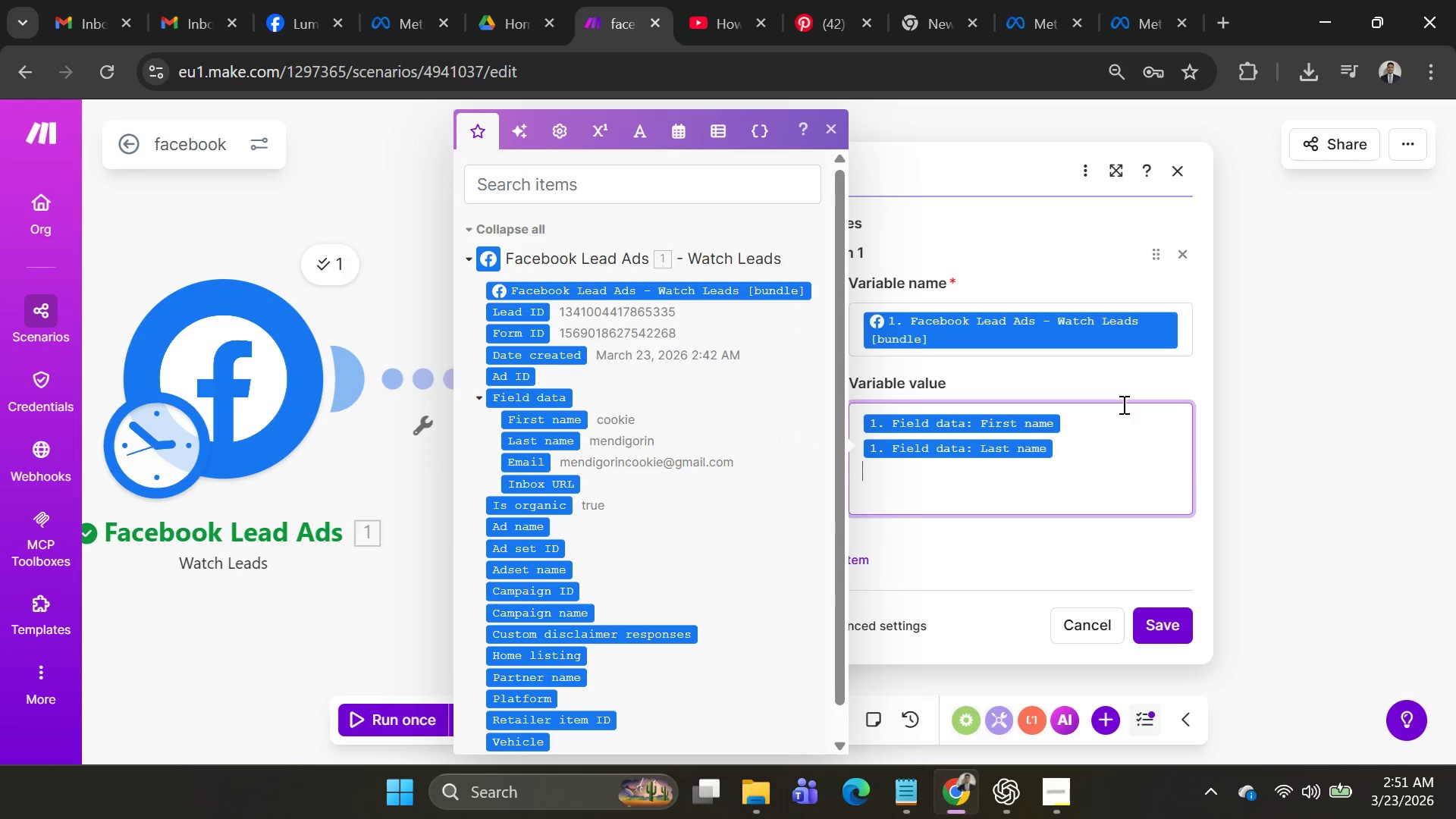 
key(Shift+Enter)
 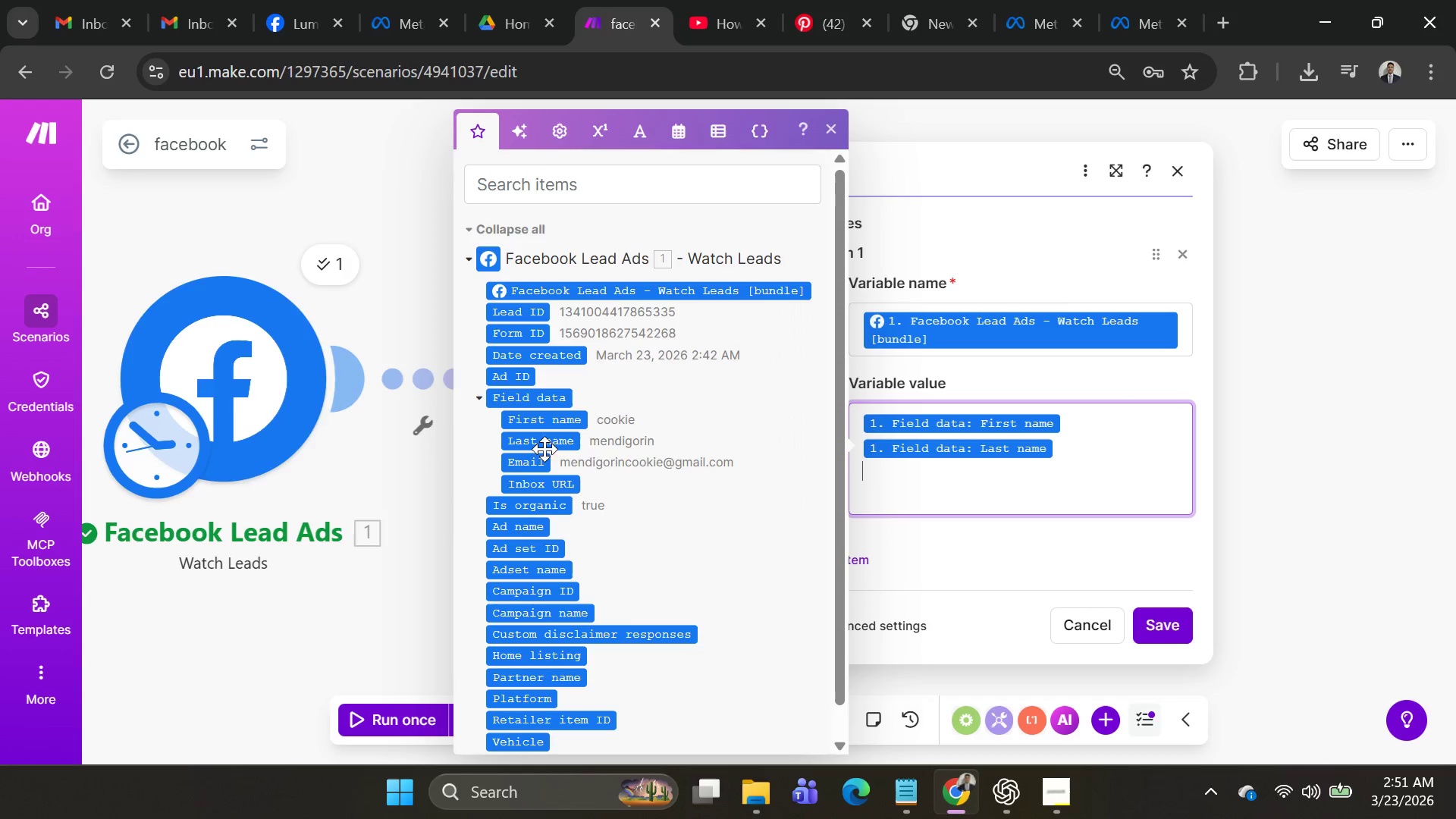 
left_click([538, 463])
 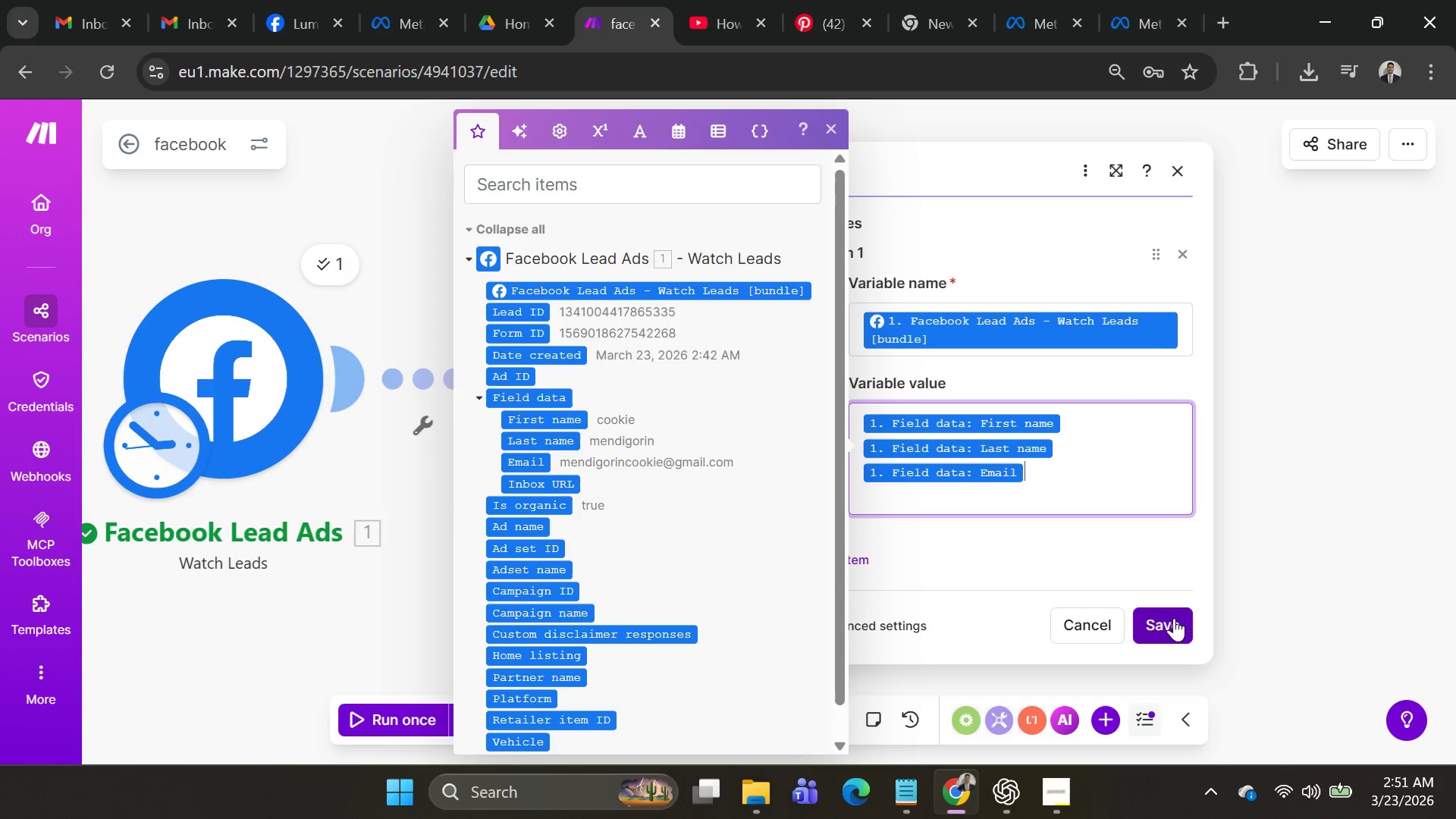 
left_click([1173, 620])
 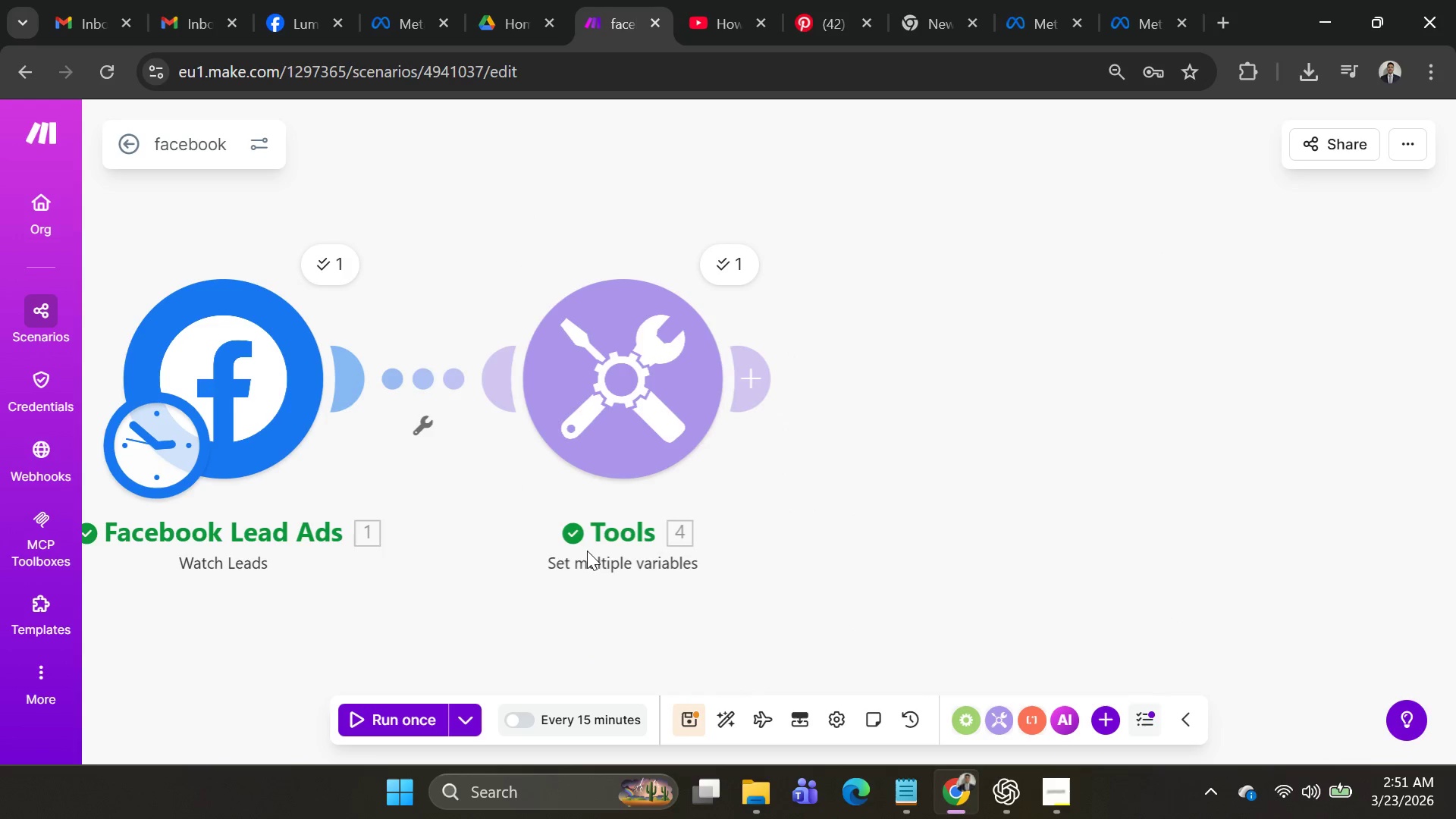 
left_click([450, 728])
 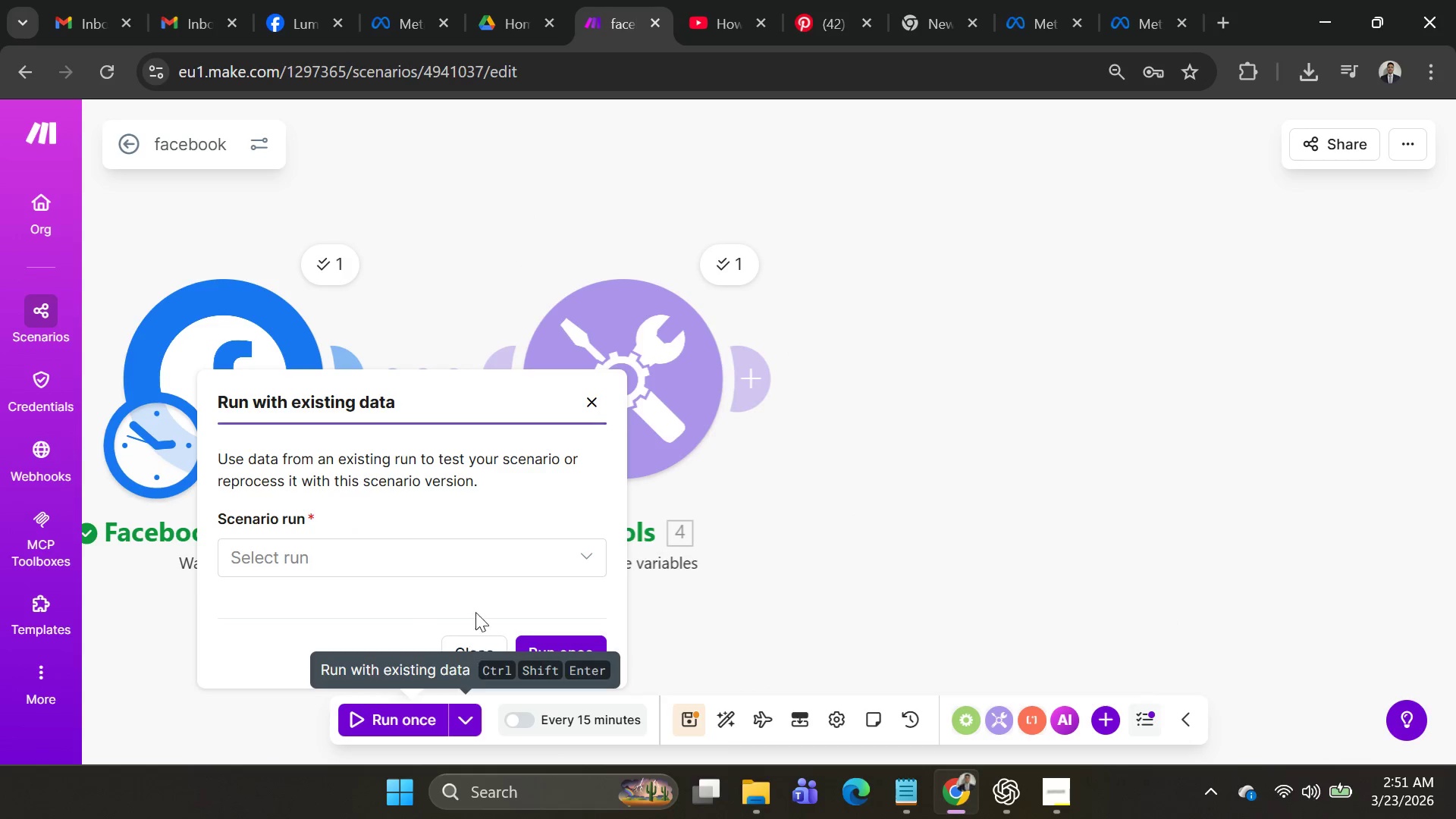 
left_click([479, 567])
 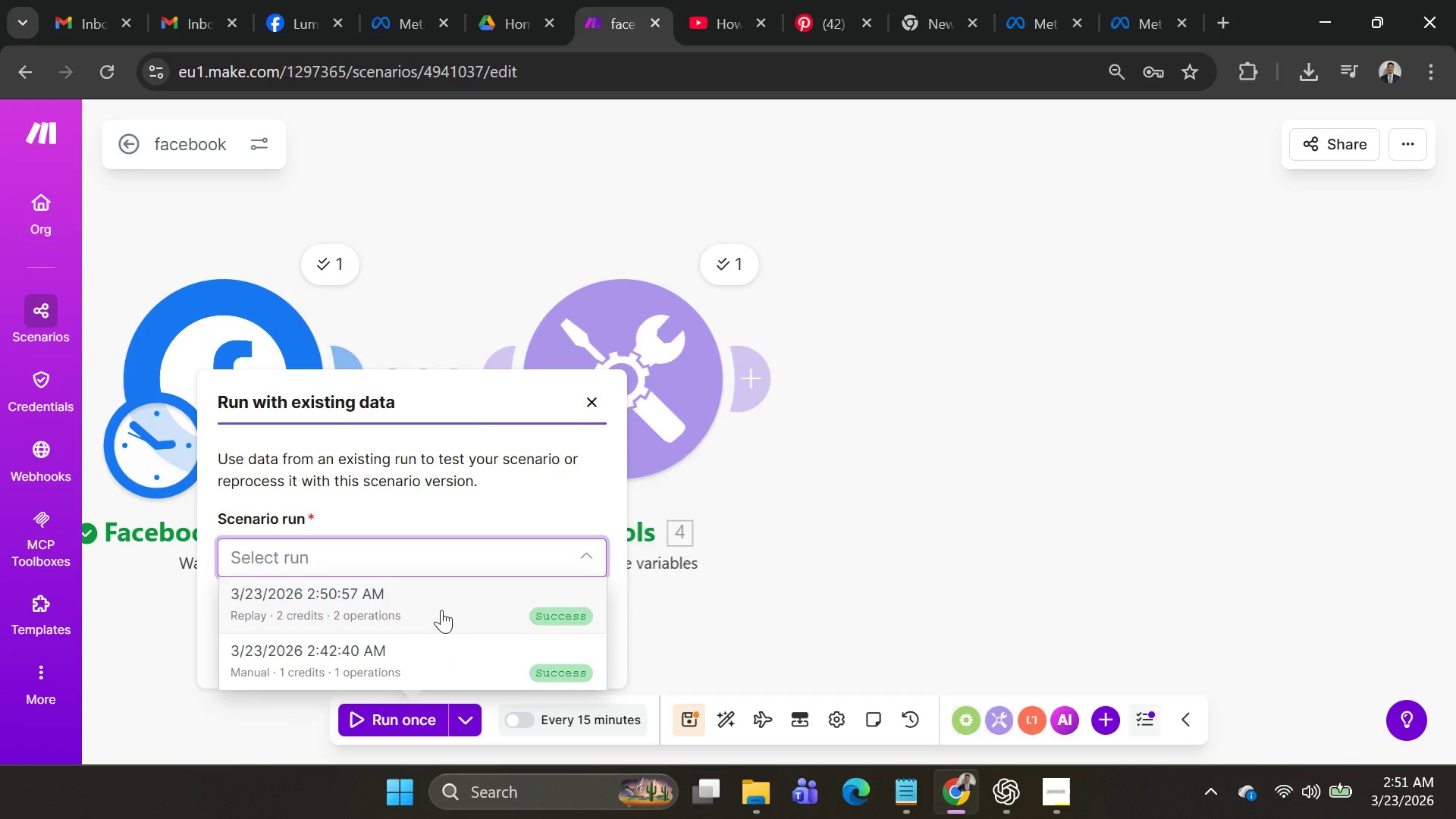 
left_click([441, 610])
 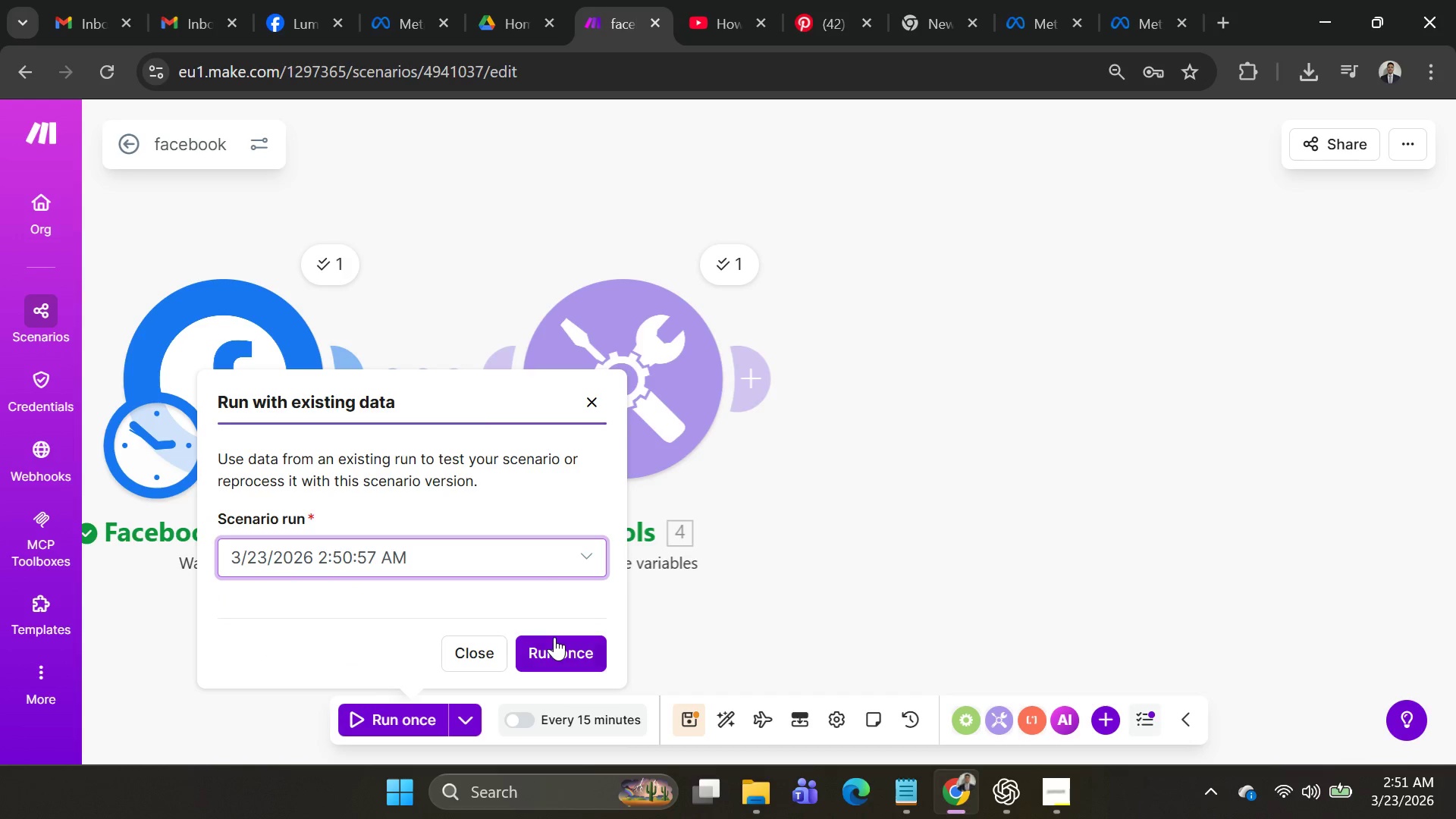 
left_click([555, 639])
 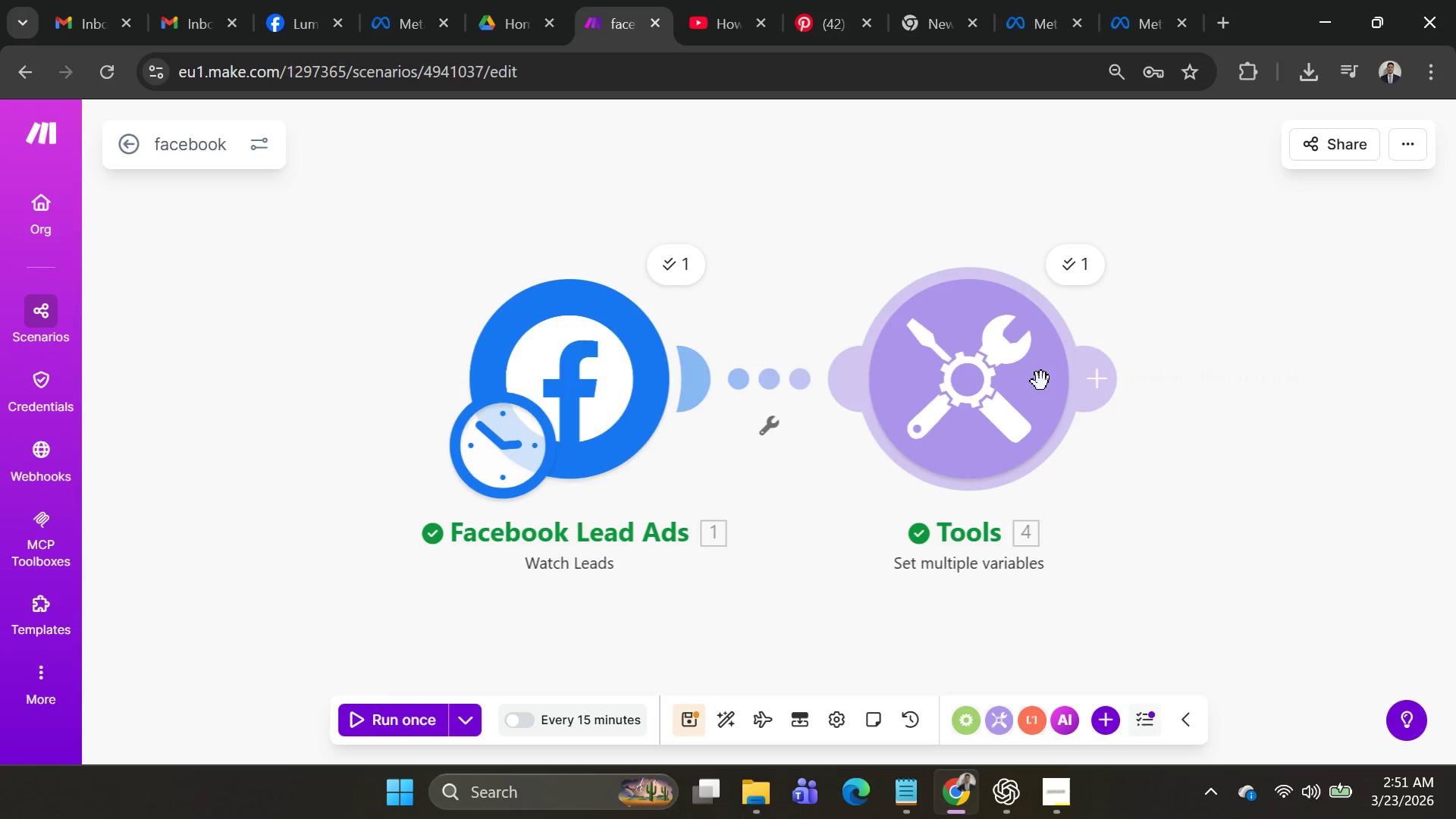 
left_click([1112, 378])
 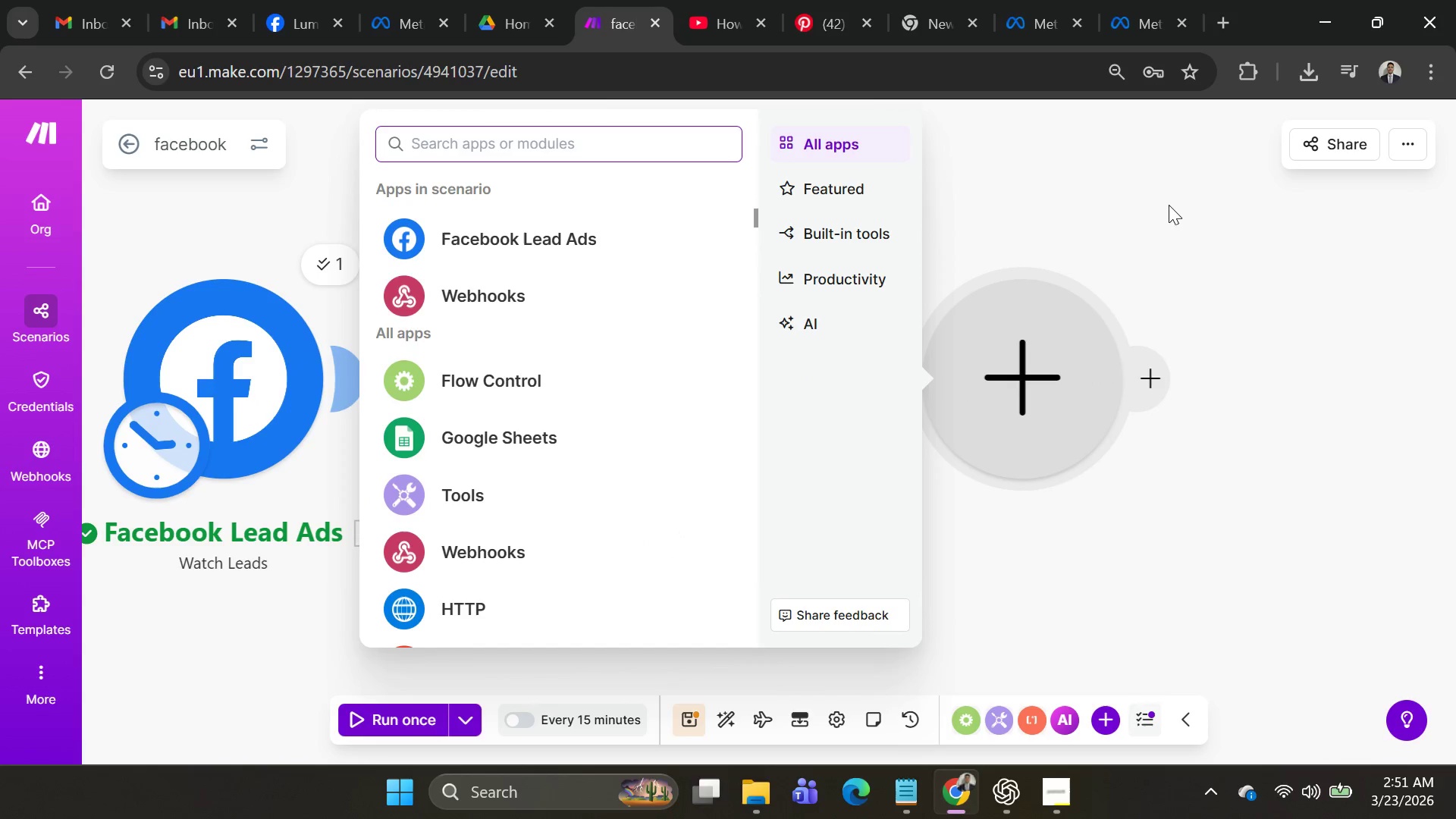 
left_click([1145, 207])
 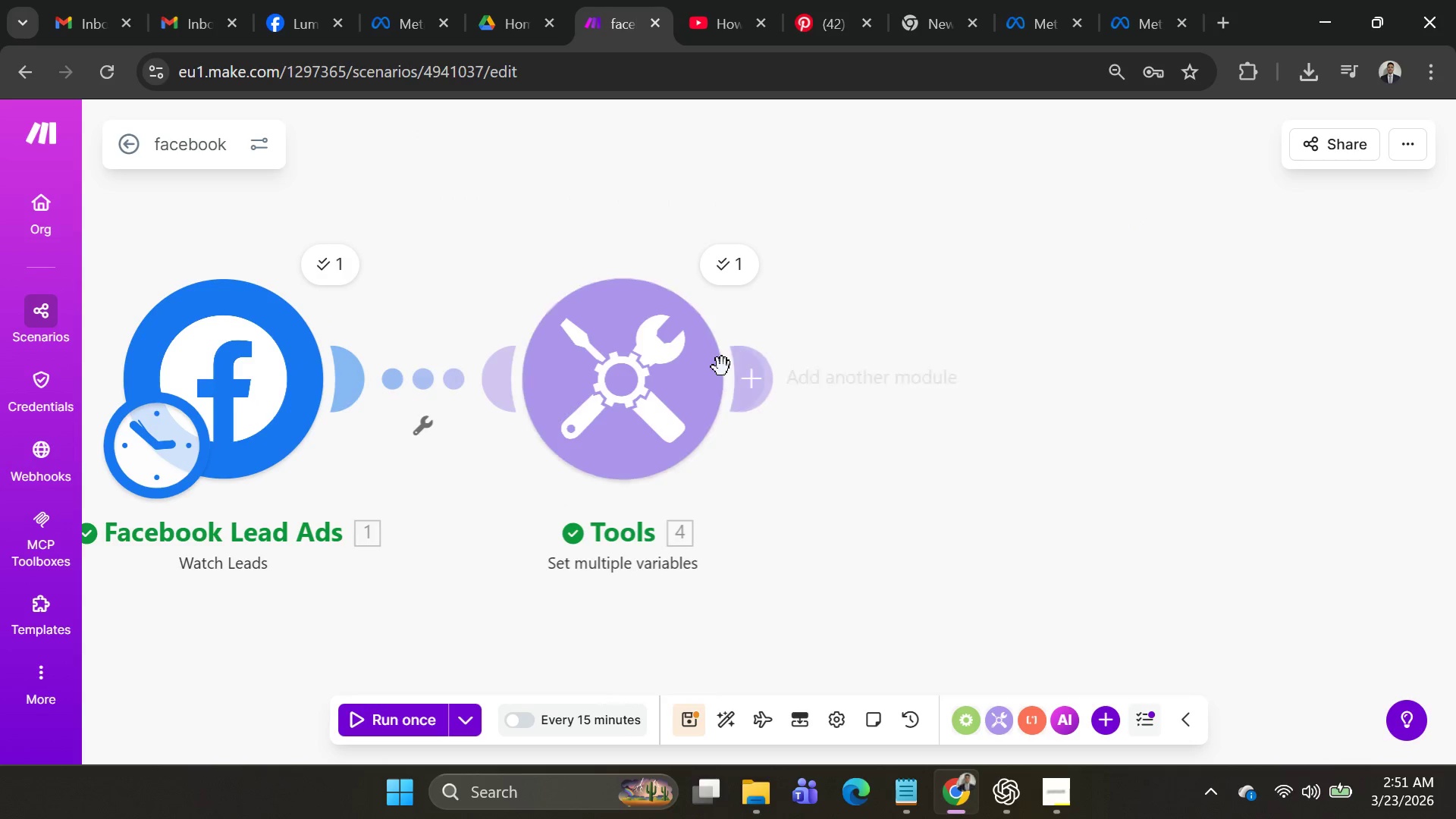 
left_click([680, 378])
 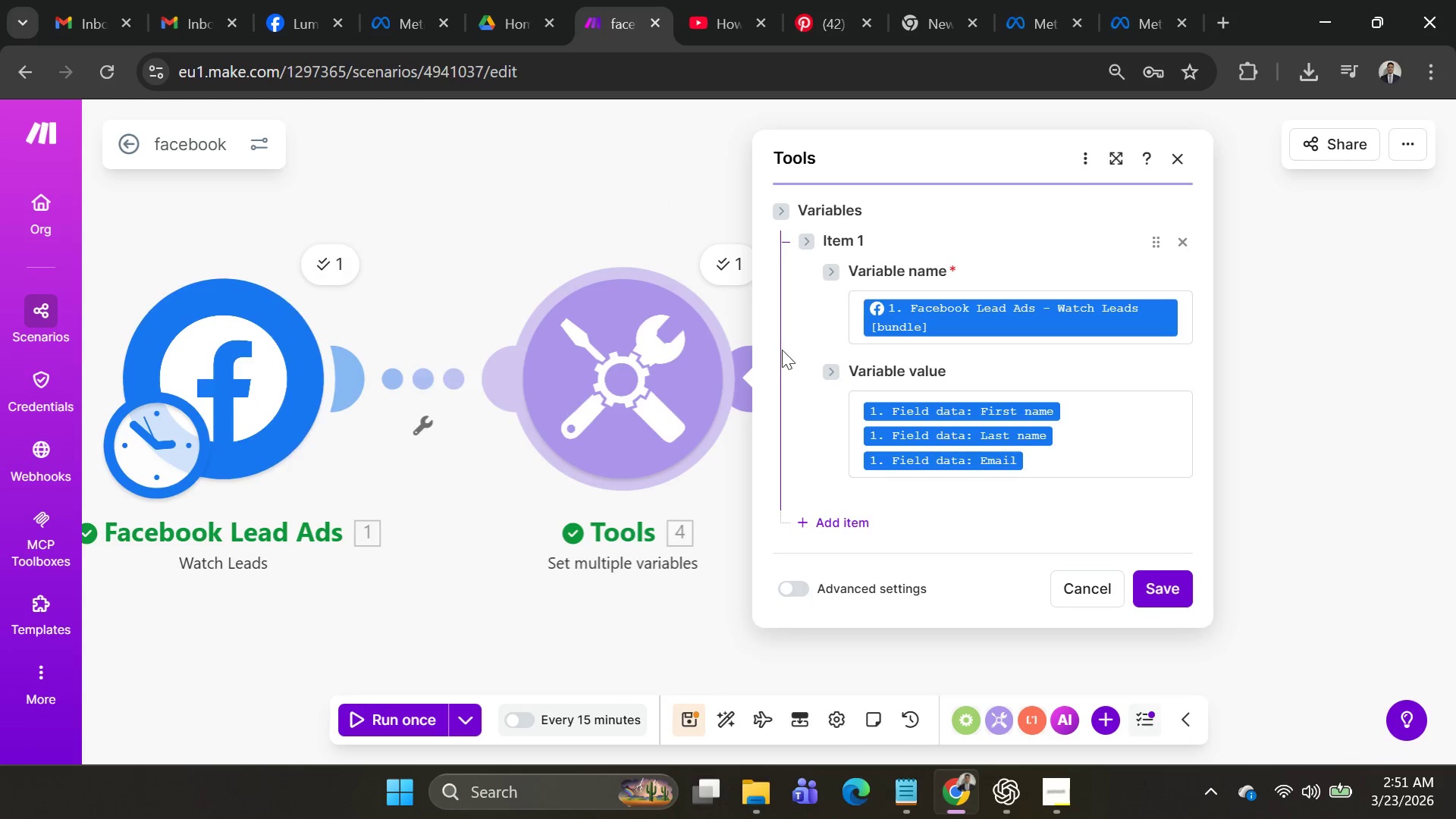 
left_click_drag(start_coordinate=[741, 268], to_coordinate=[735, 267])
 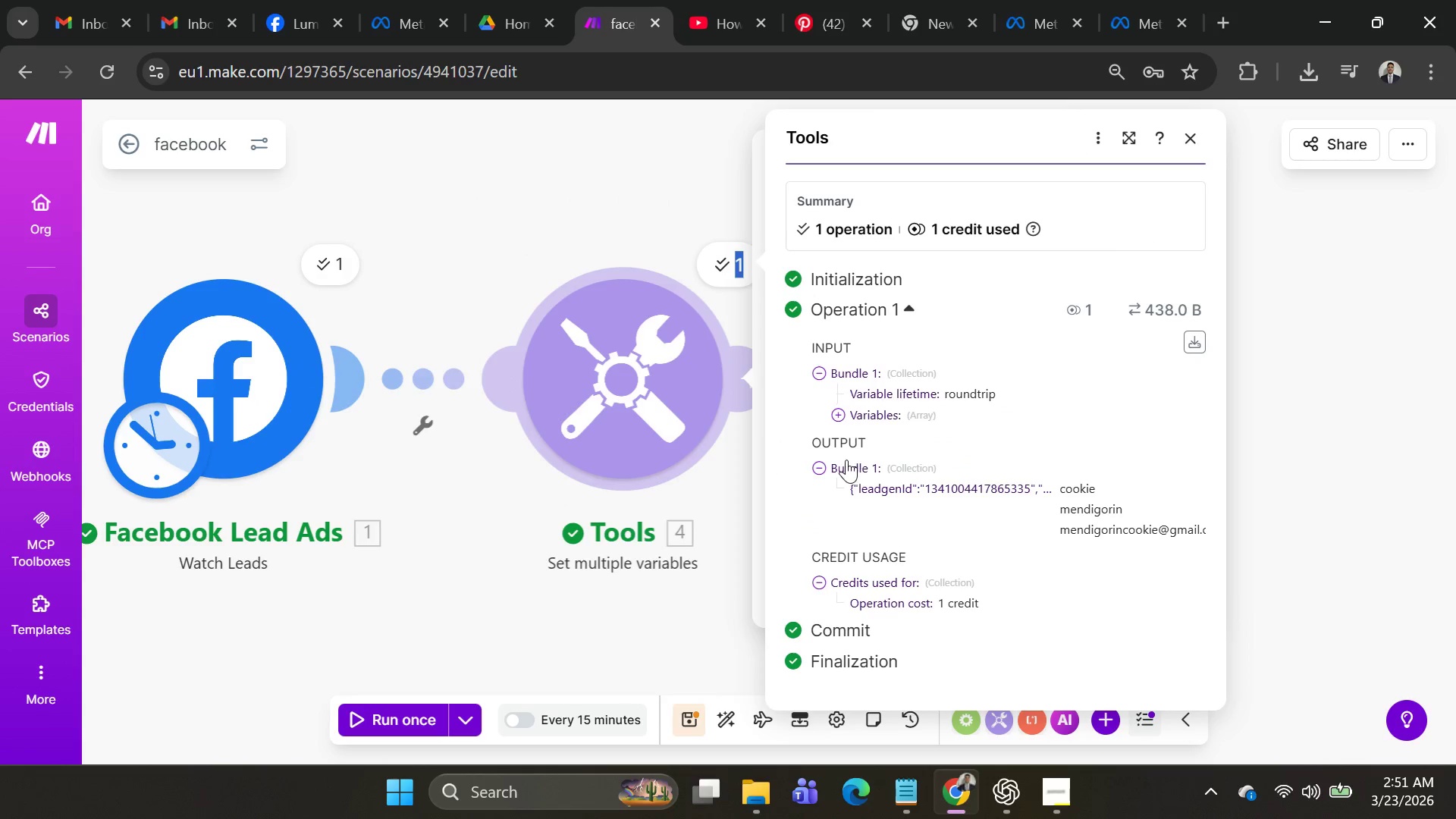 
left_click([848, 422])
 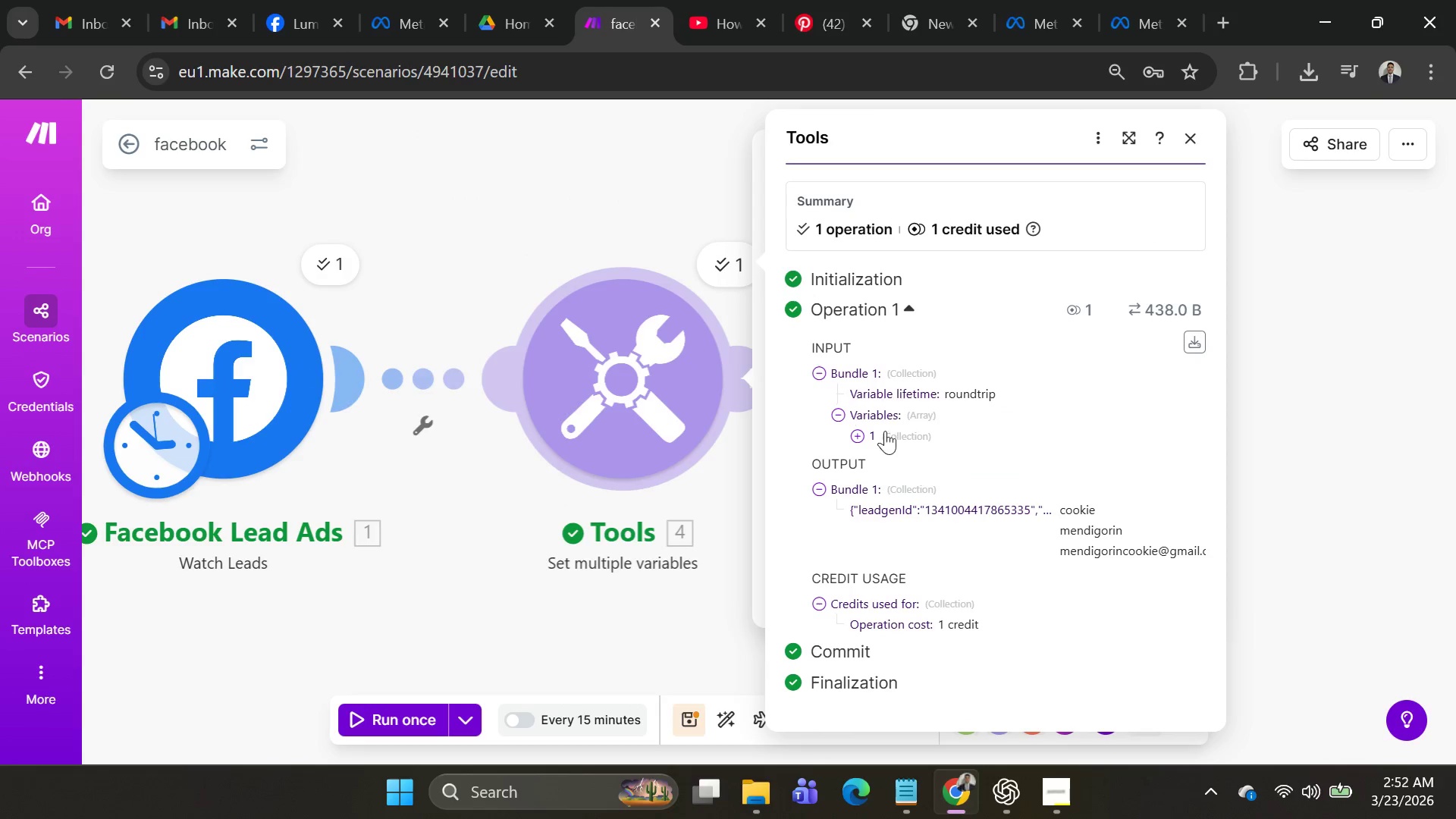 
left_click([861, 429])
 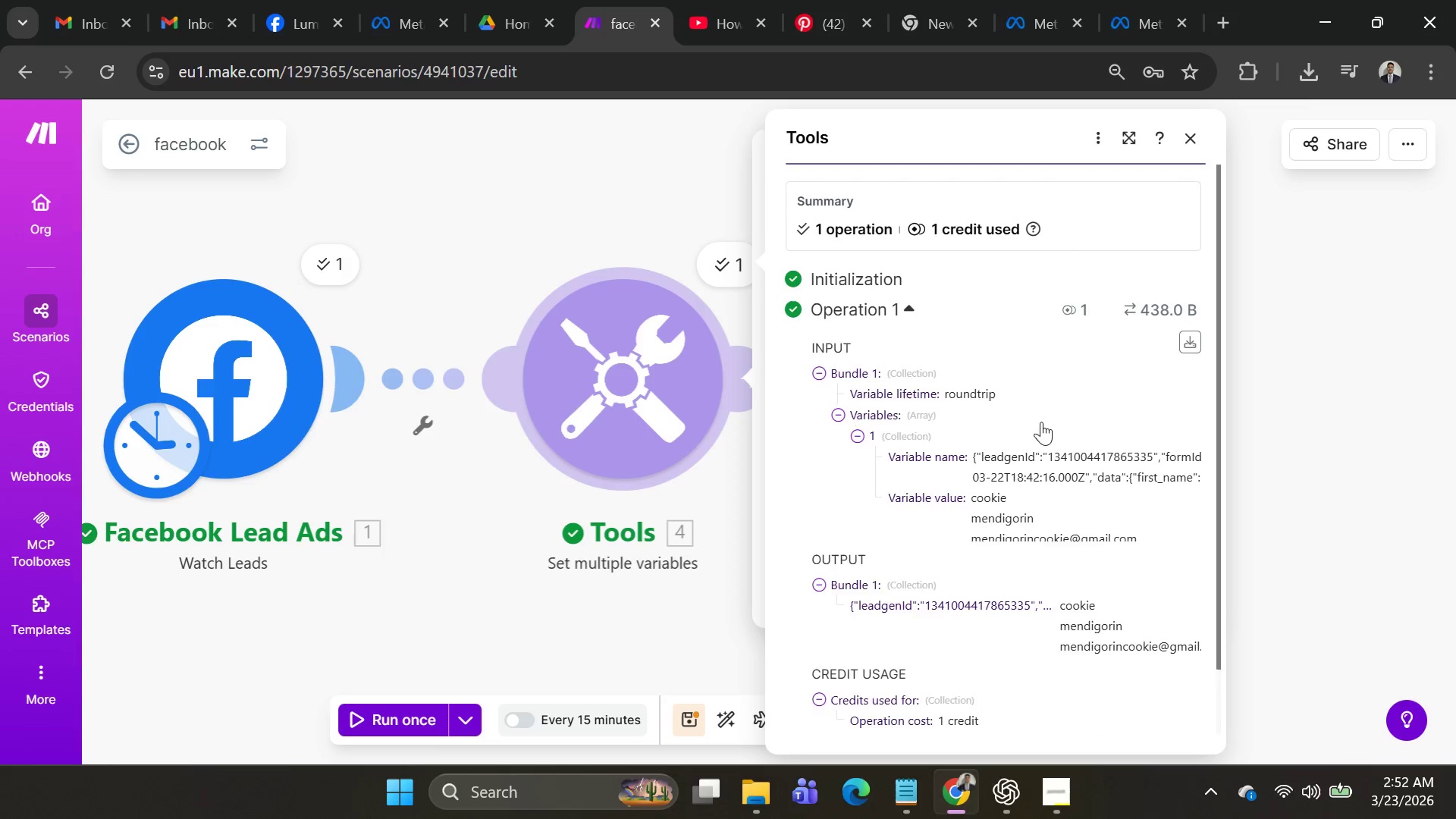 
scroll: coordinate [1048, 422], scroll_direction: down, amount: 2.0
 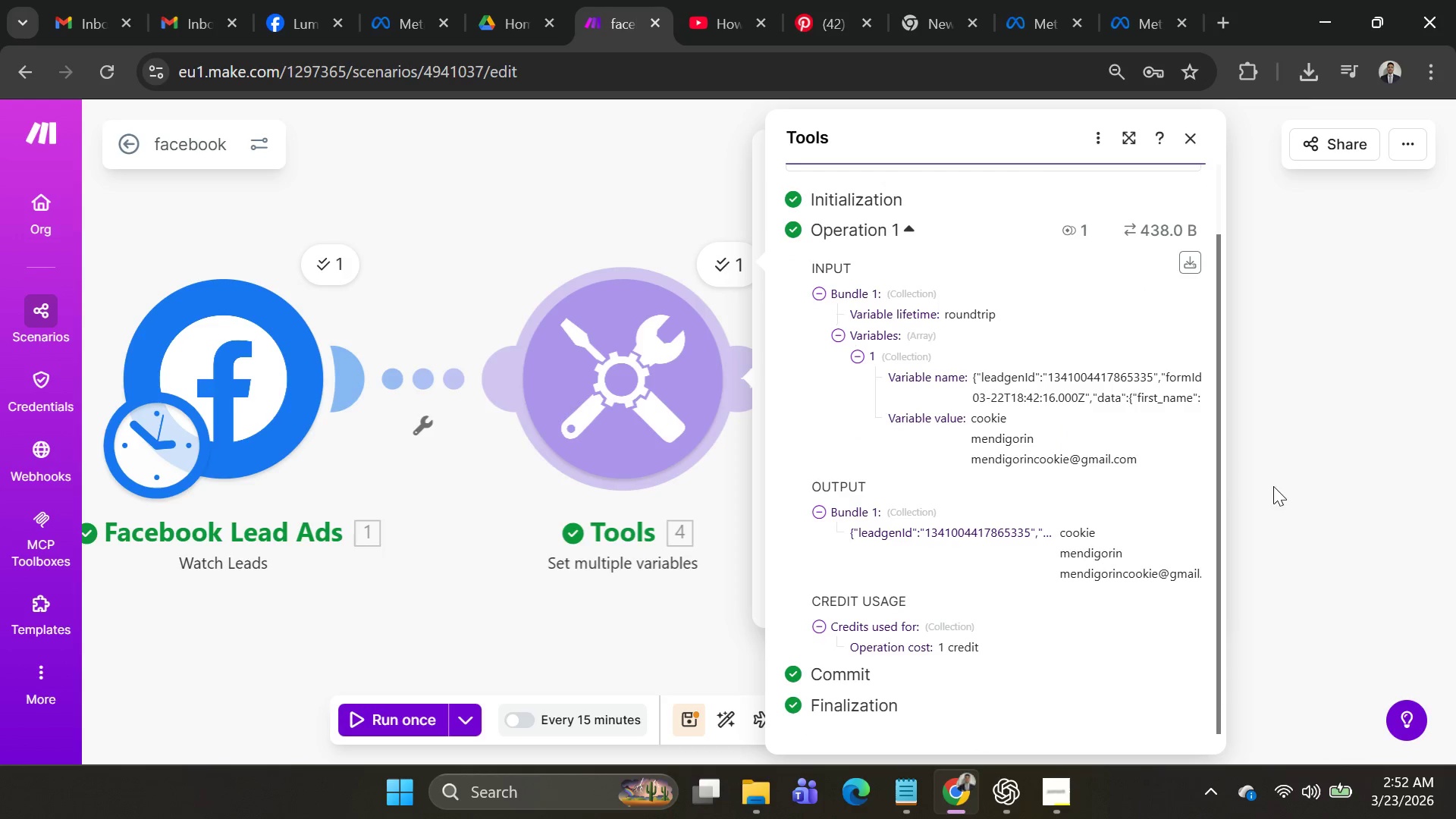 
left_click([1305, 463])
 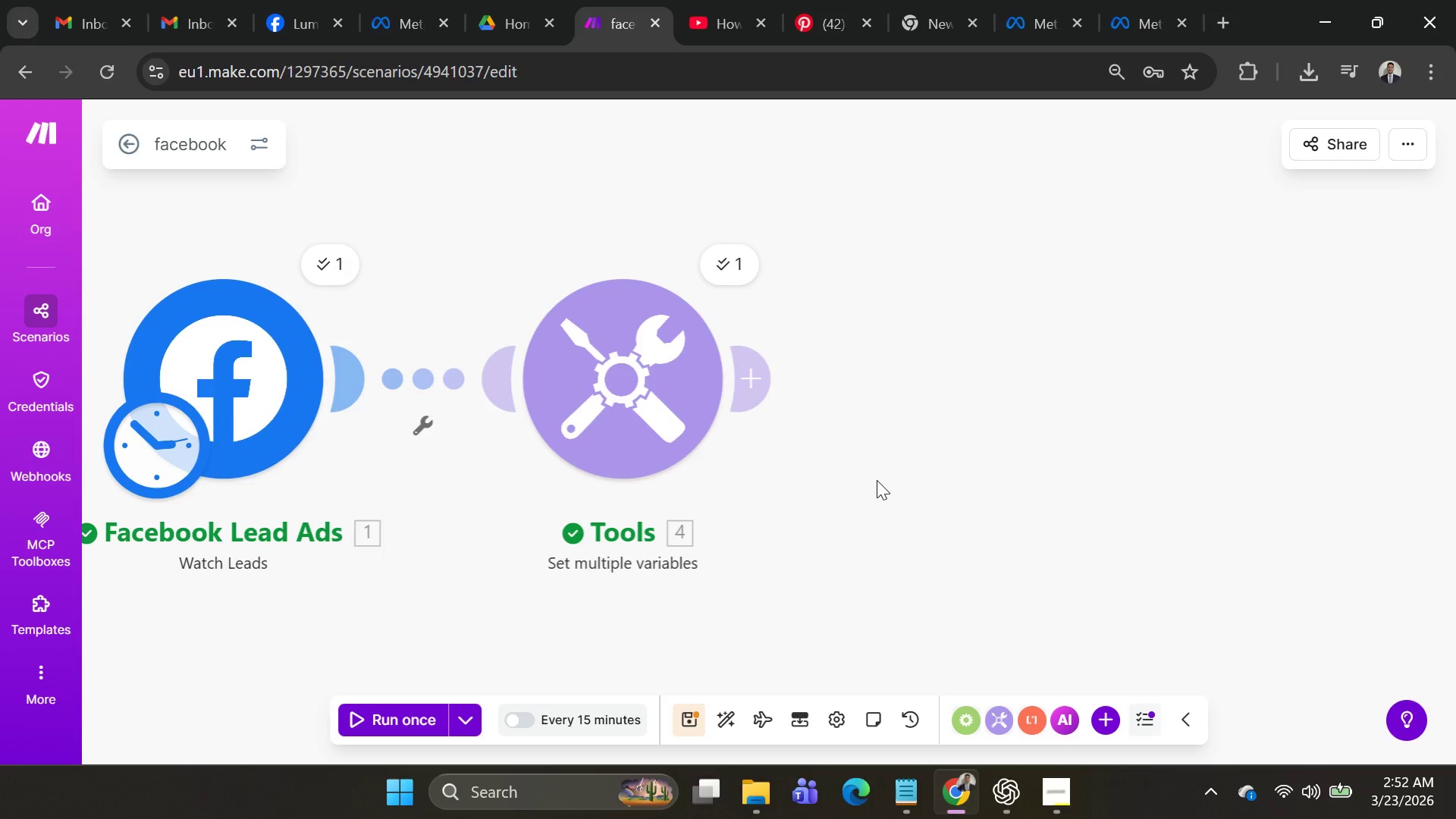 
wait(14.44)
 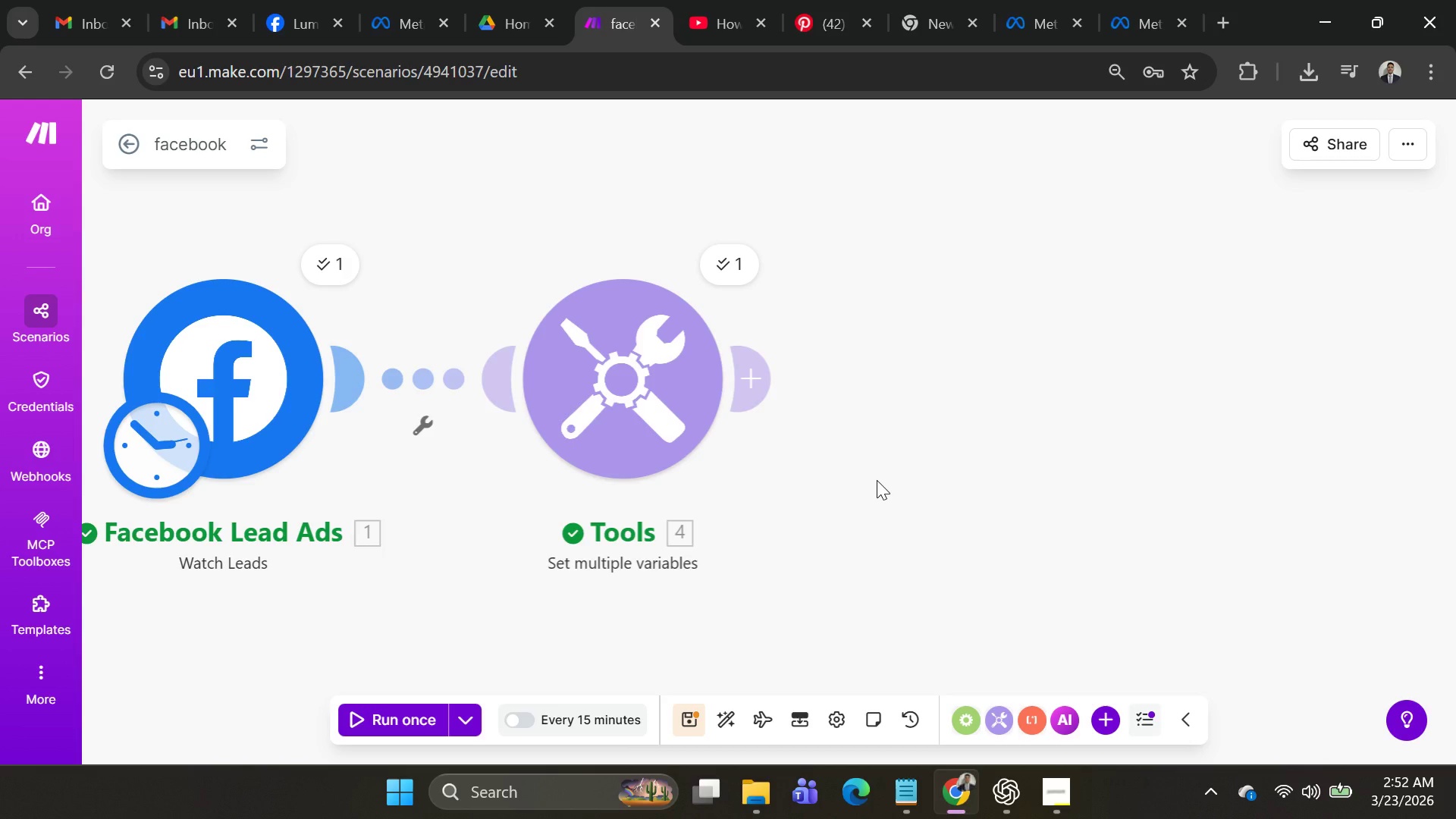 
left_click([757, 382])
 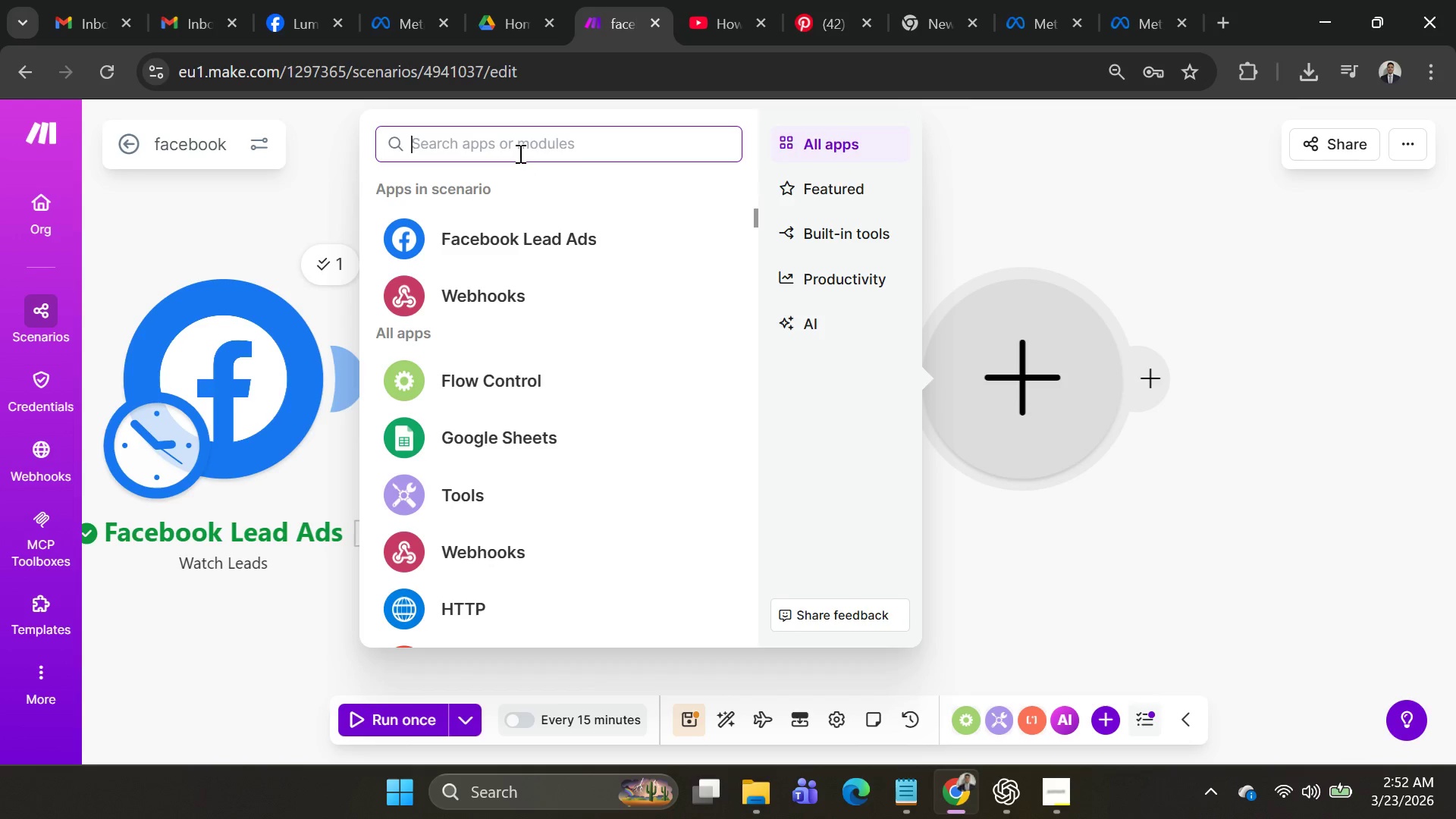 
left_click([519, 153])
 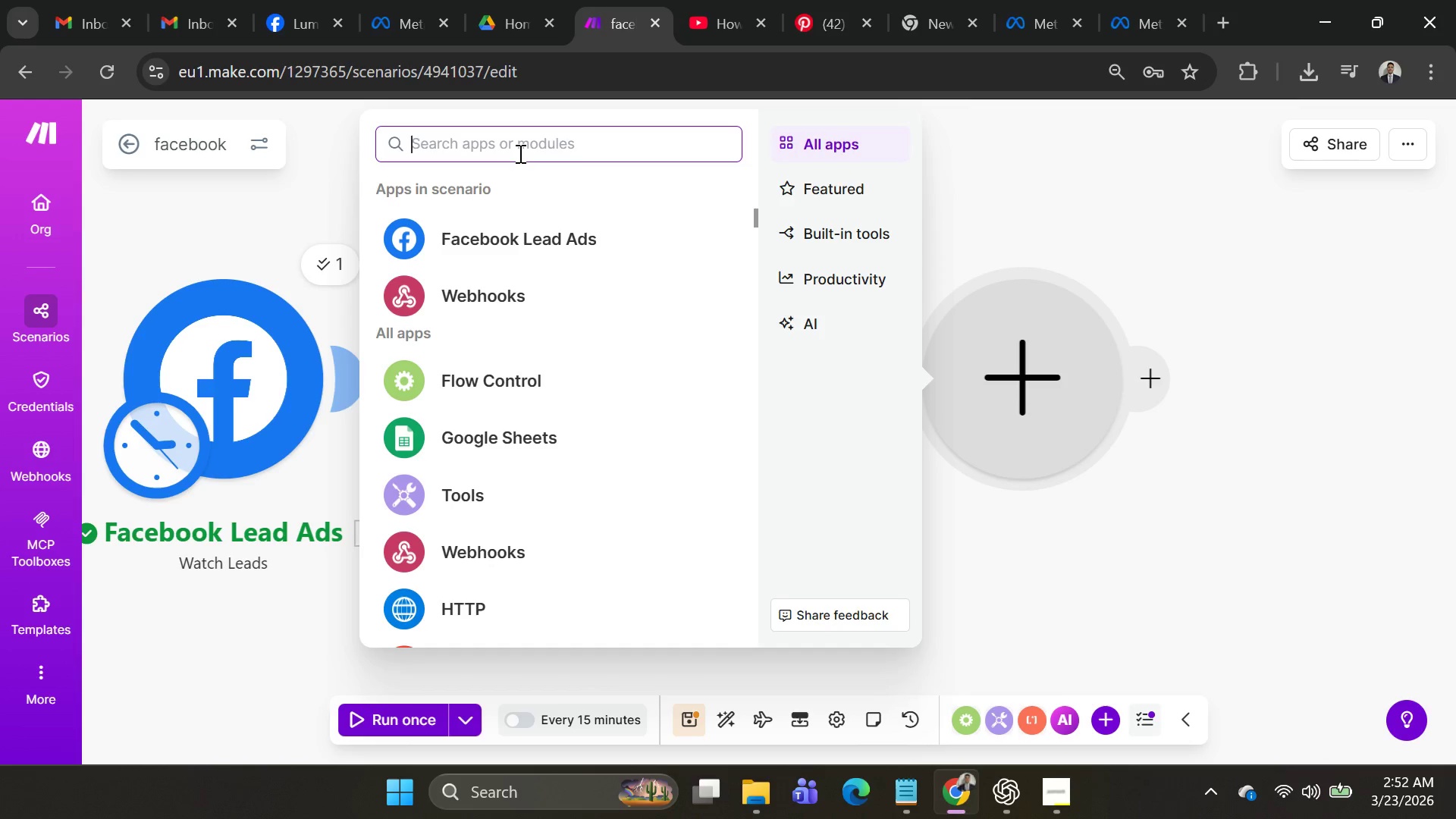 
type(router)
 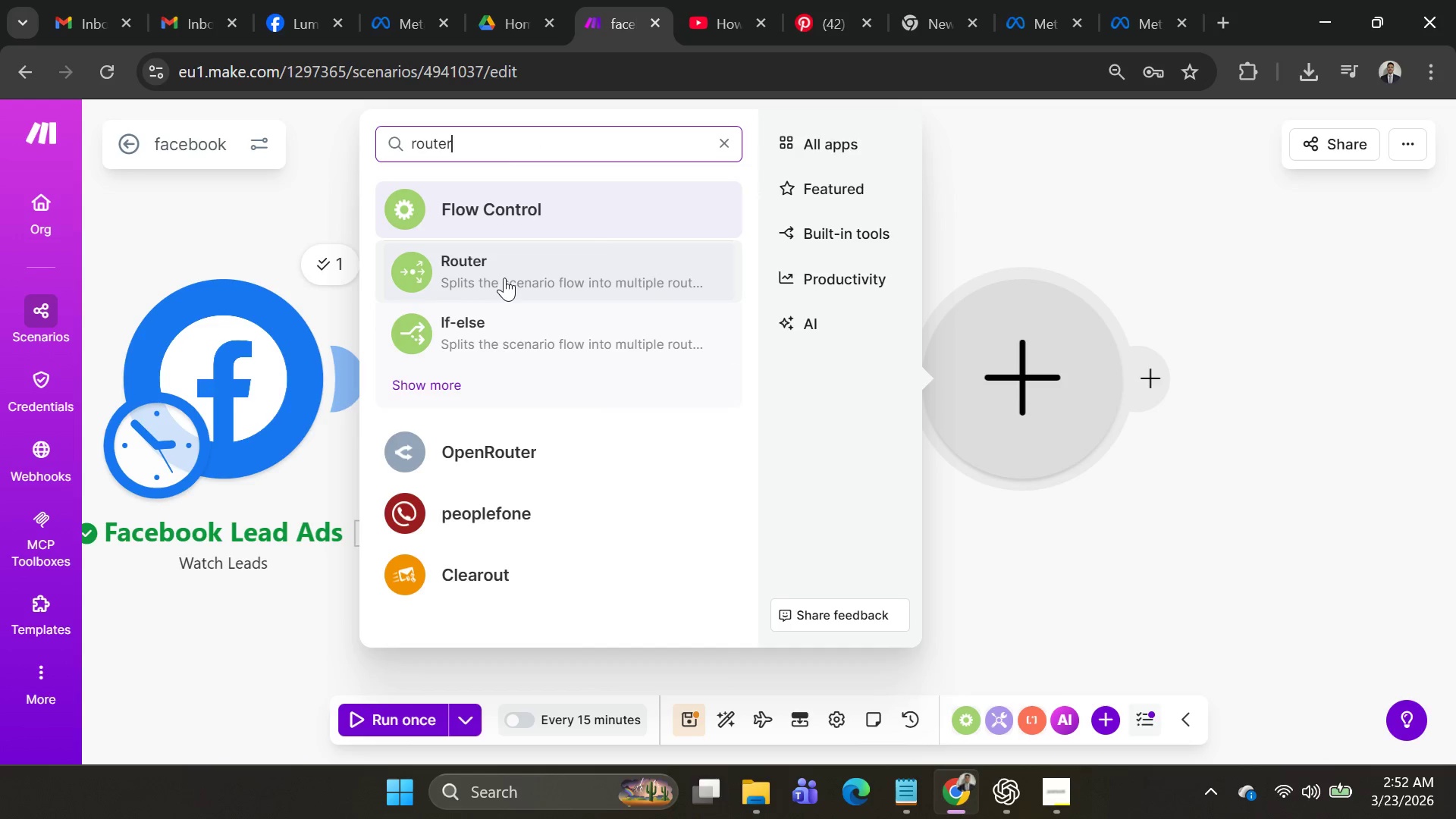 
left_click([504, 278])
 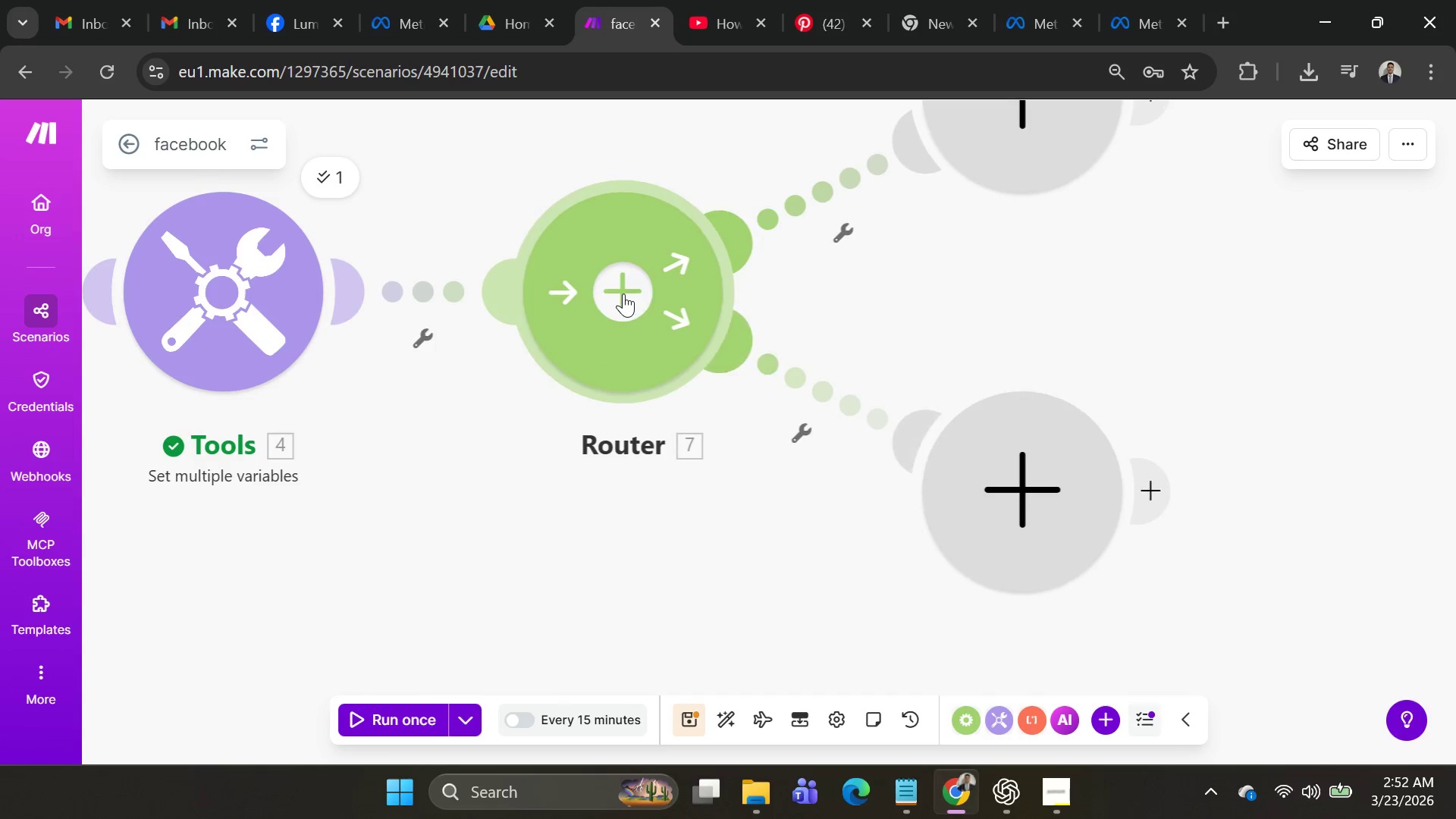 
scroll: coordinate [776, 312], scroll_direction: up, amount: 2.0
 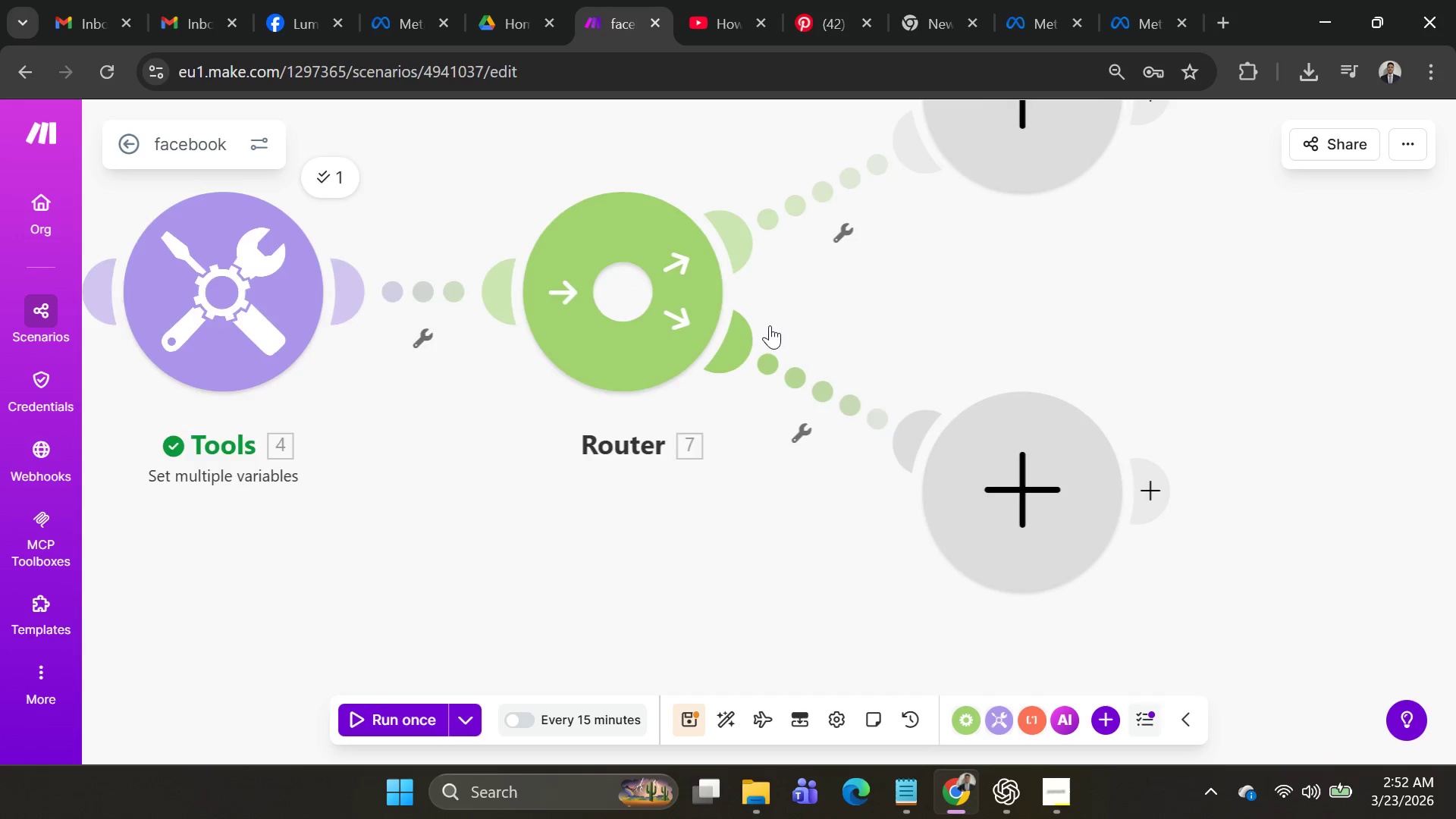 
scroll: coordinate [767, 336], scroll_direction: down, amount: 5.0
 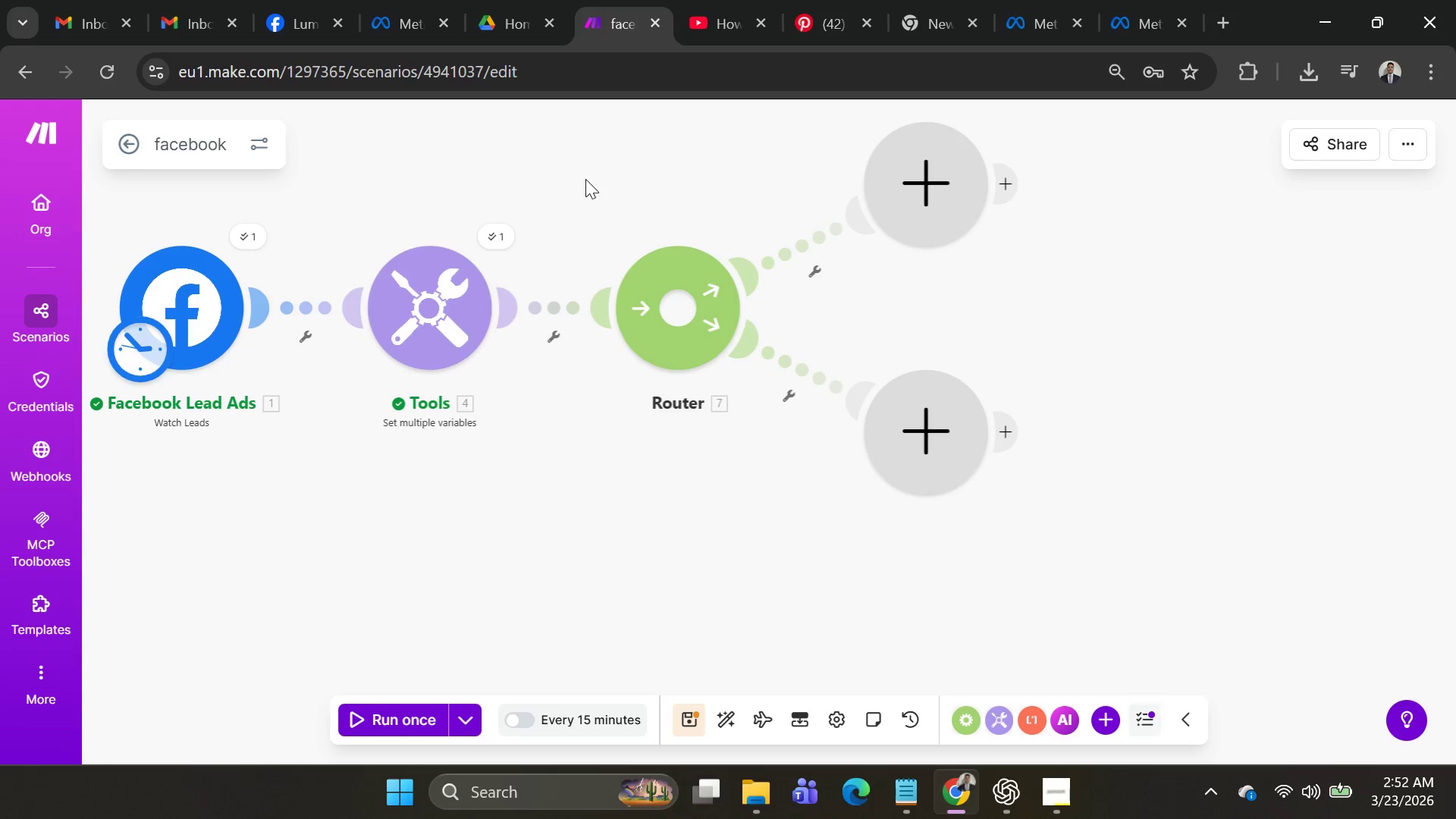 
wait(22.77)
 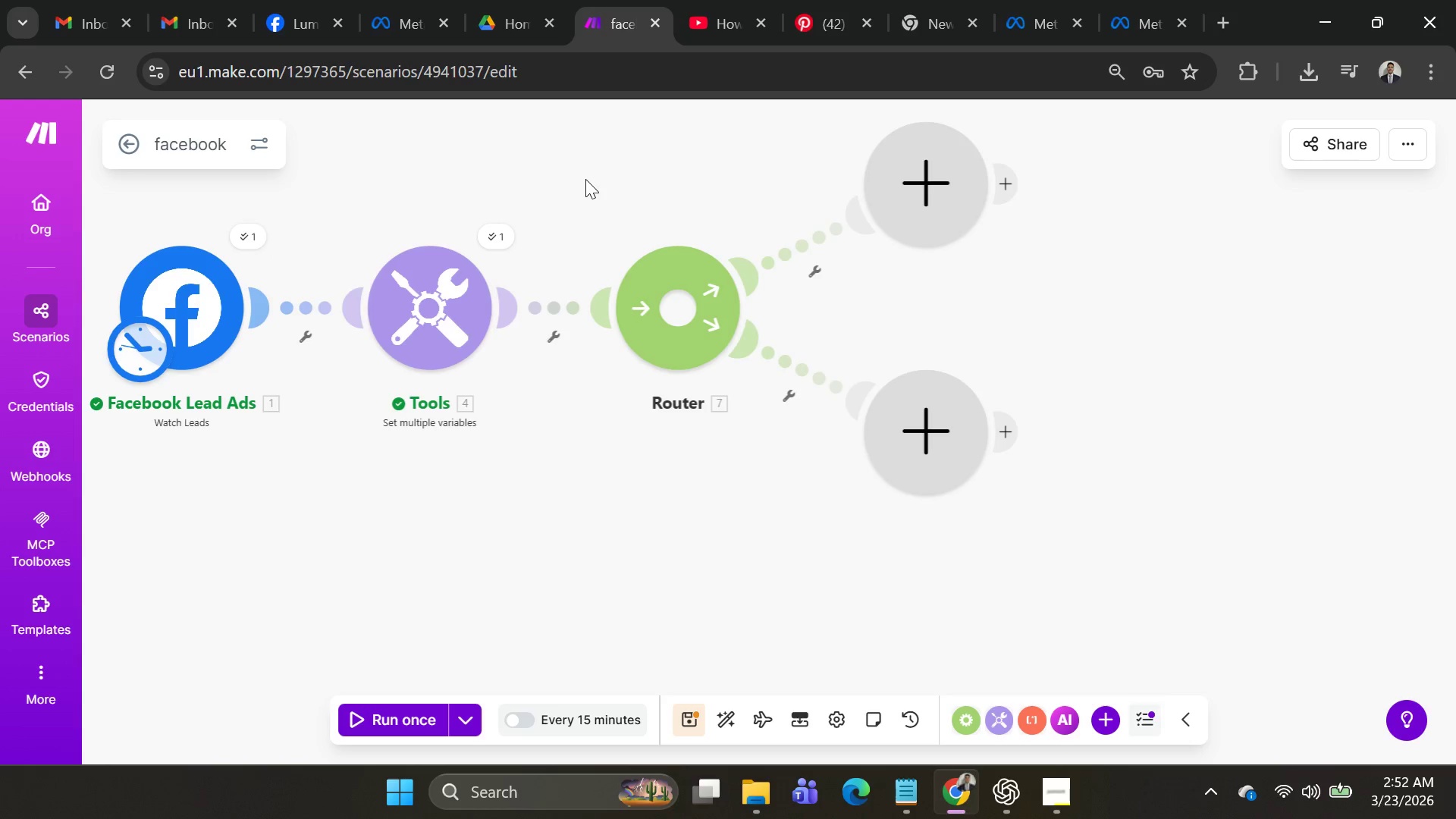 
left_click([805, 246])
 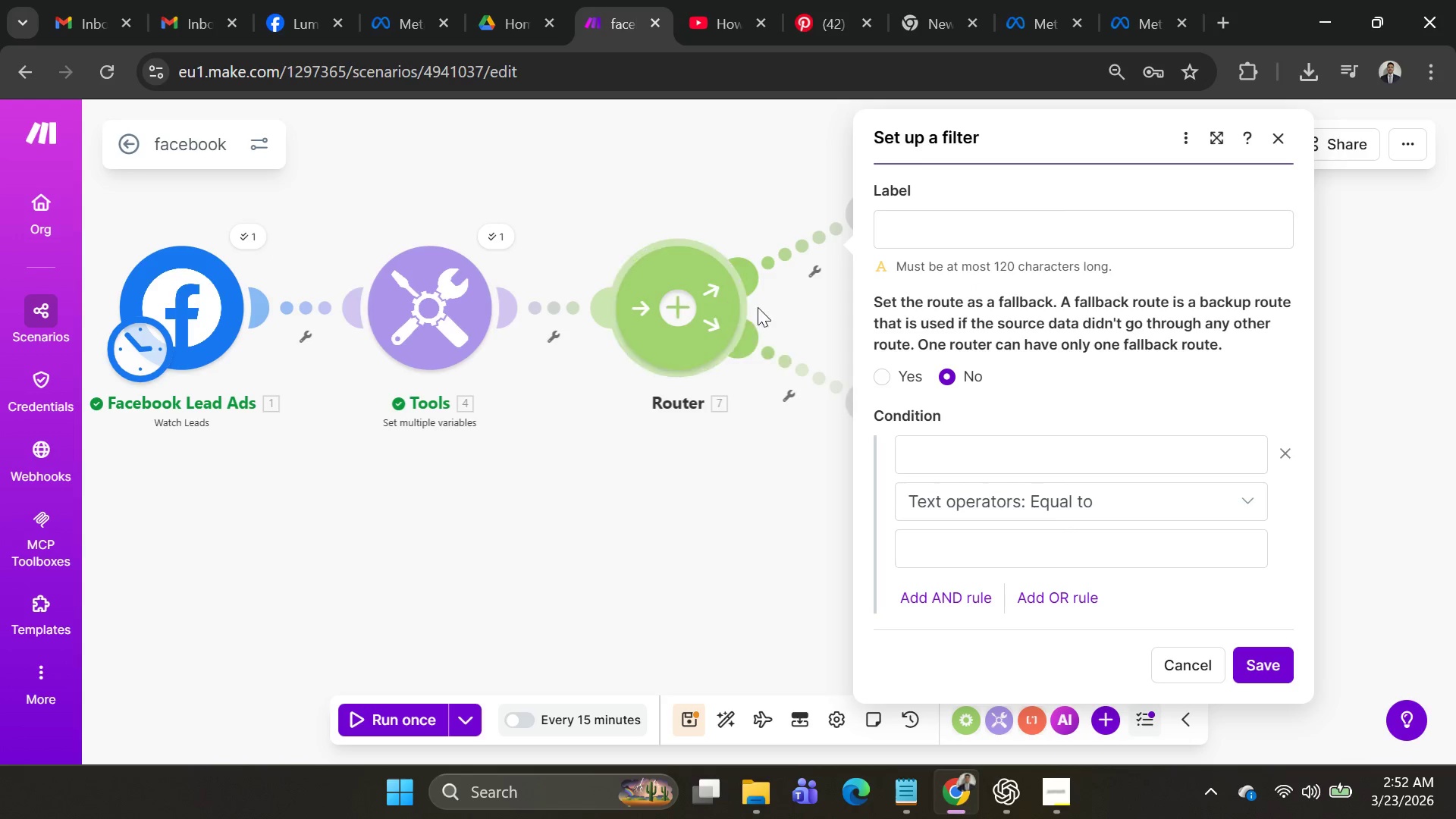 
left_click([963, 243])
 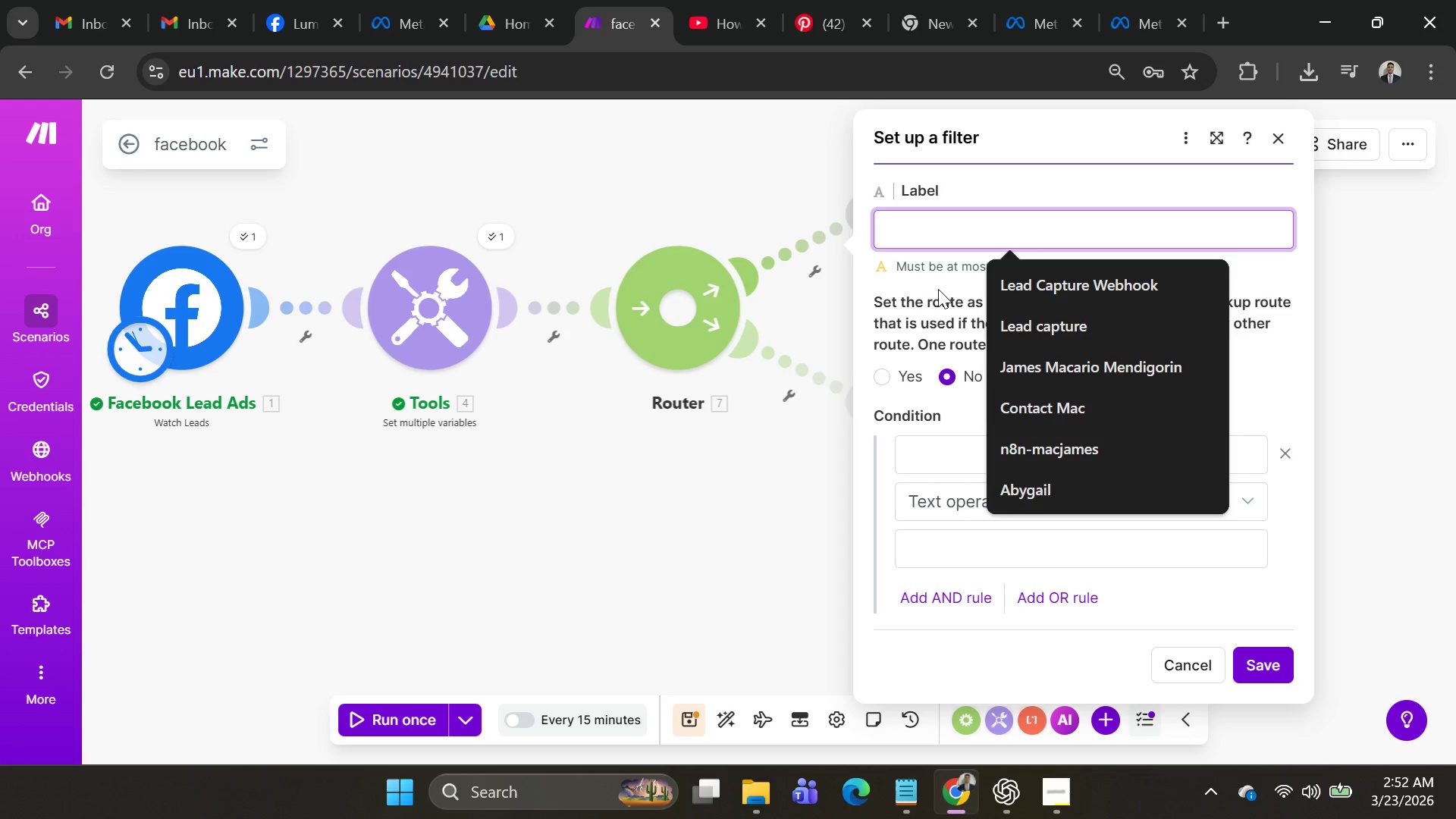 
type(Professiona;)
key(Backspace)
type(l )
key(Backspace)
 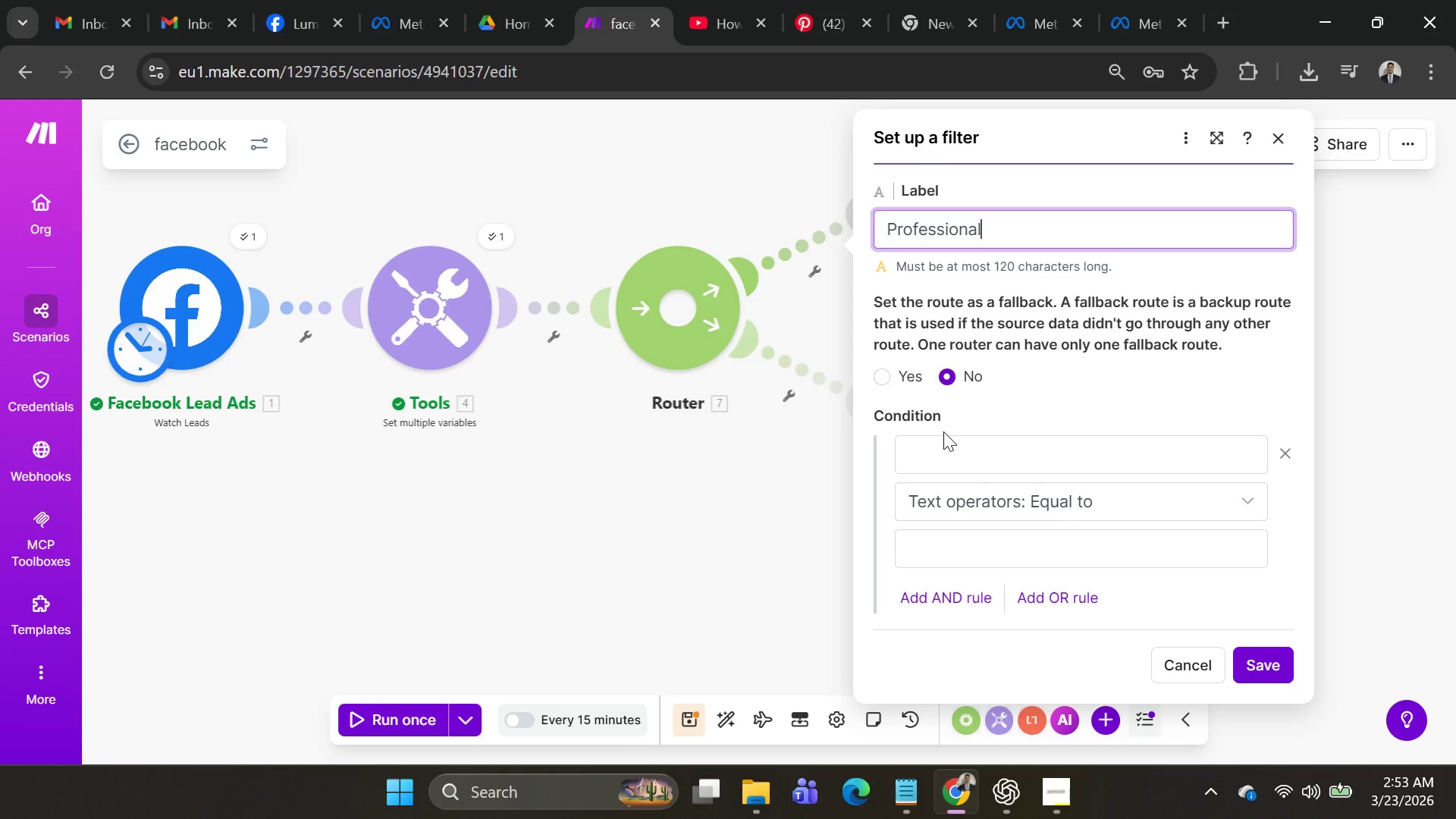 
left_click([944, 440])
 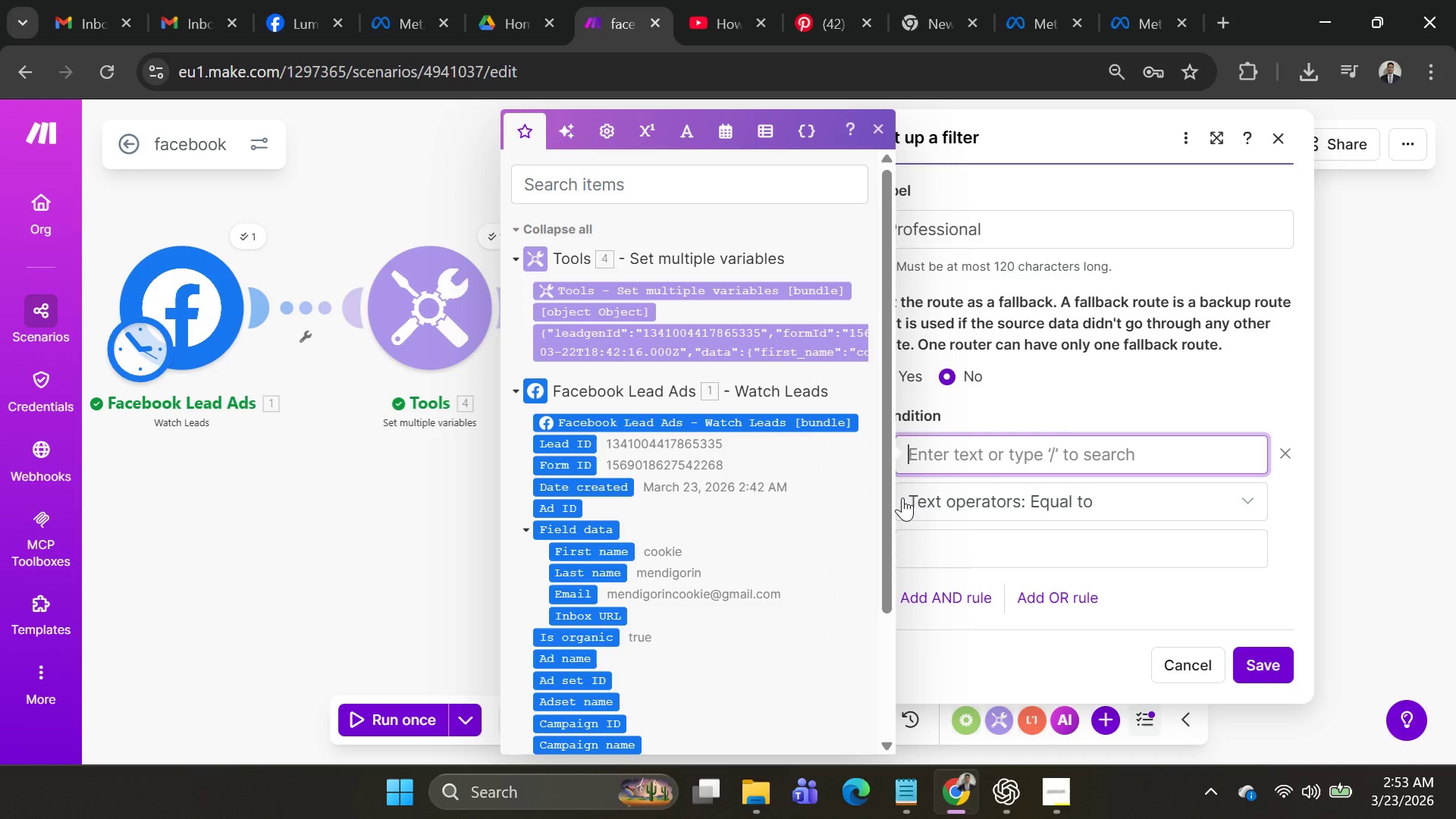 
wait(19.15)
 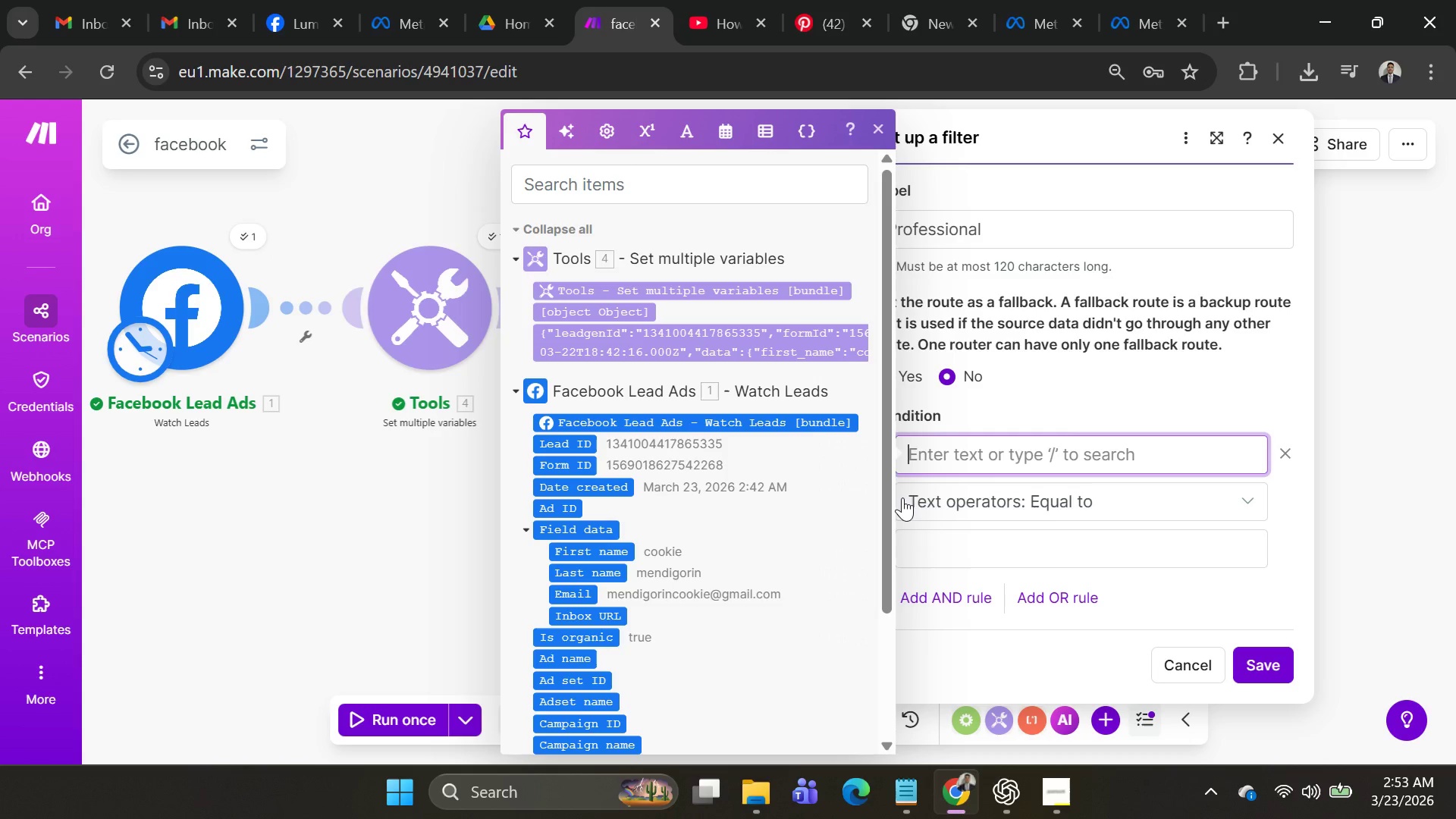 
mouse_move([564, 462])
 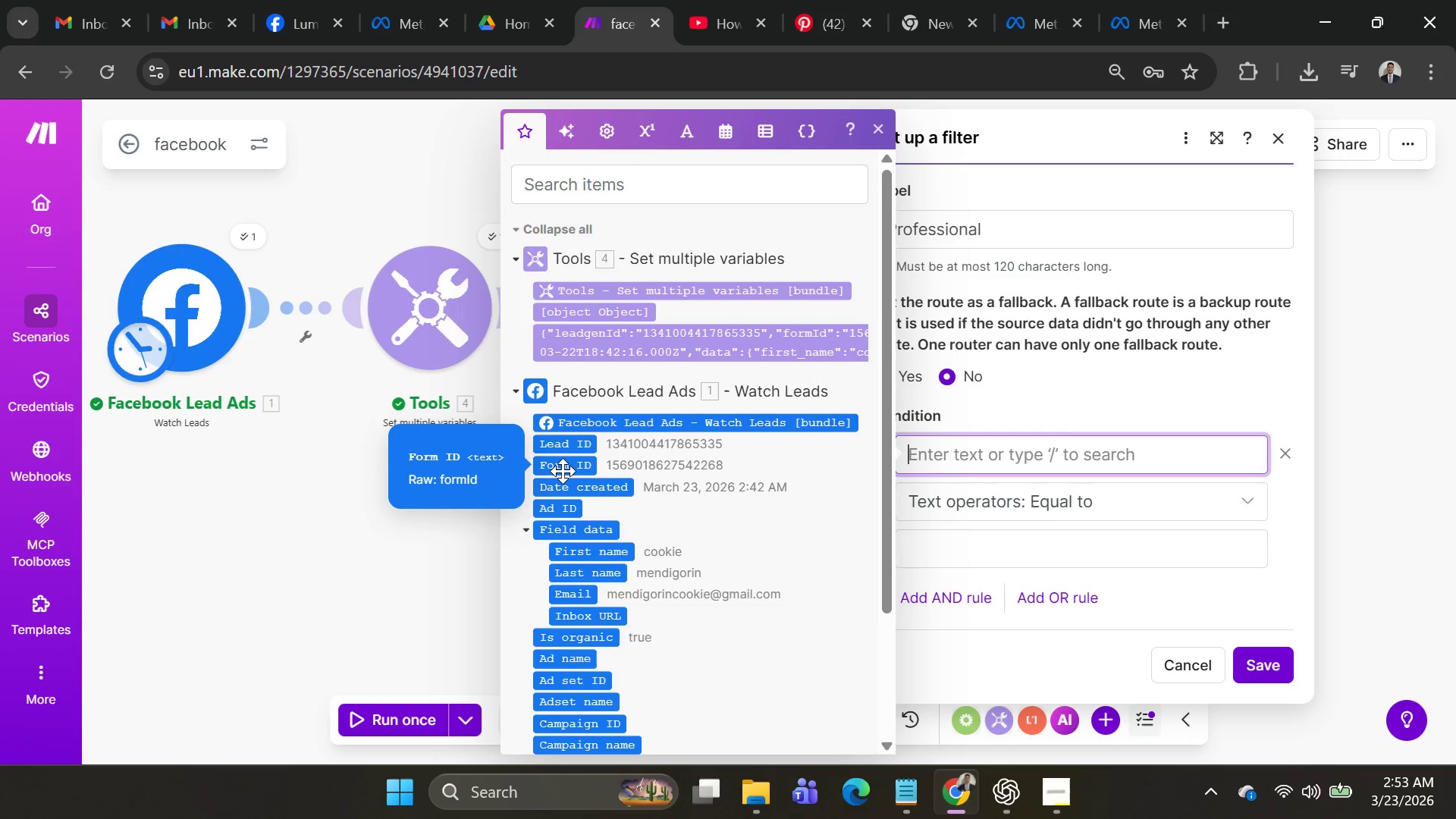 
left_click([563, 471])
 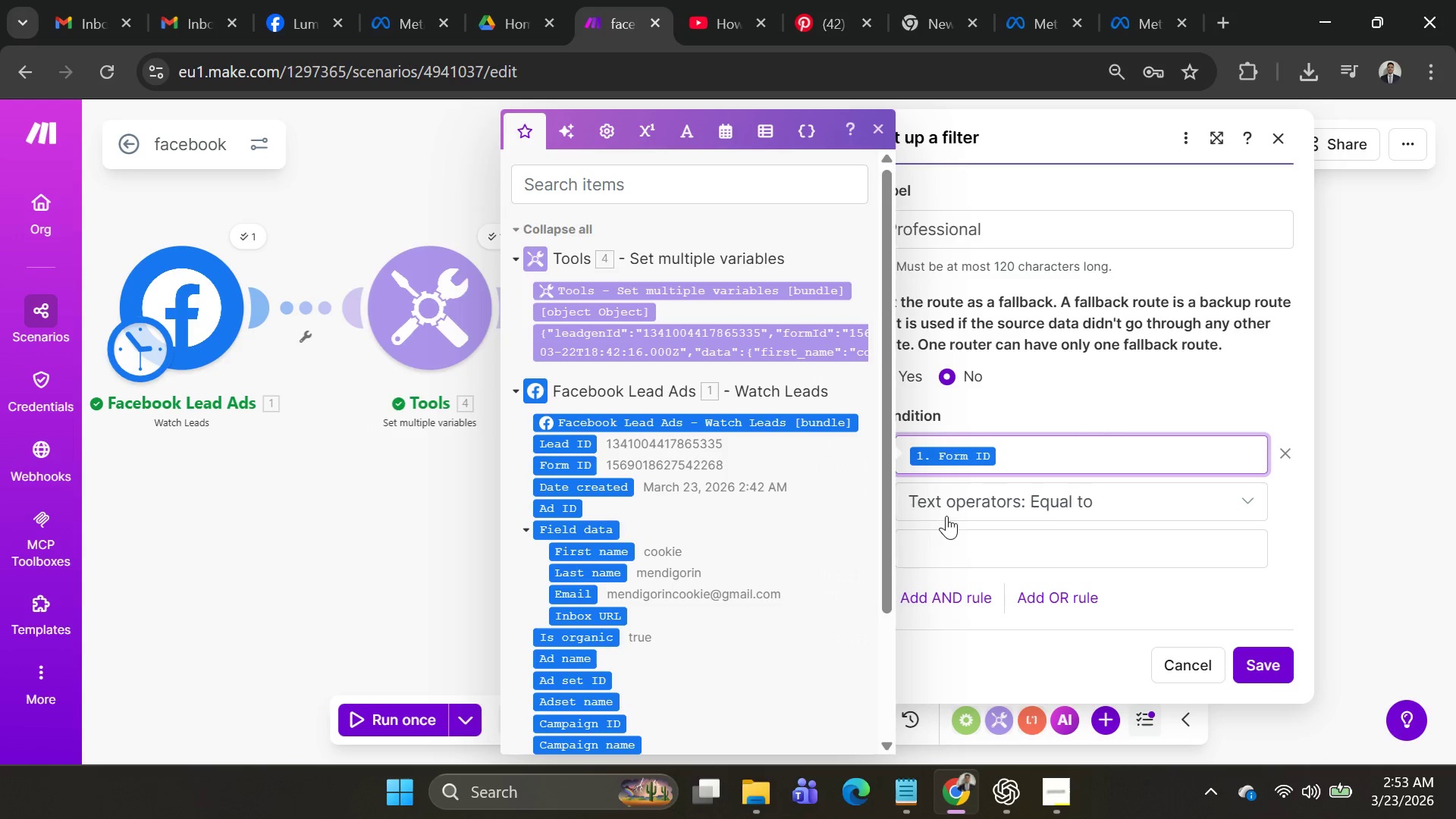 
left_click([1106, 505])
 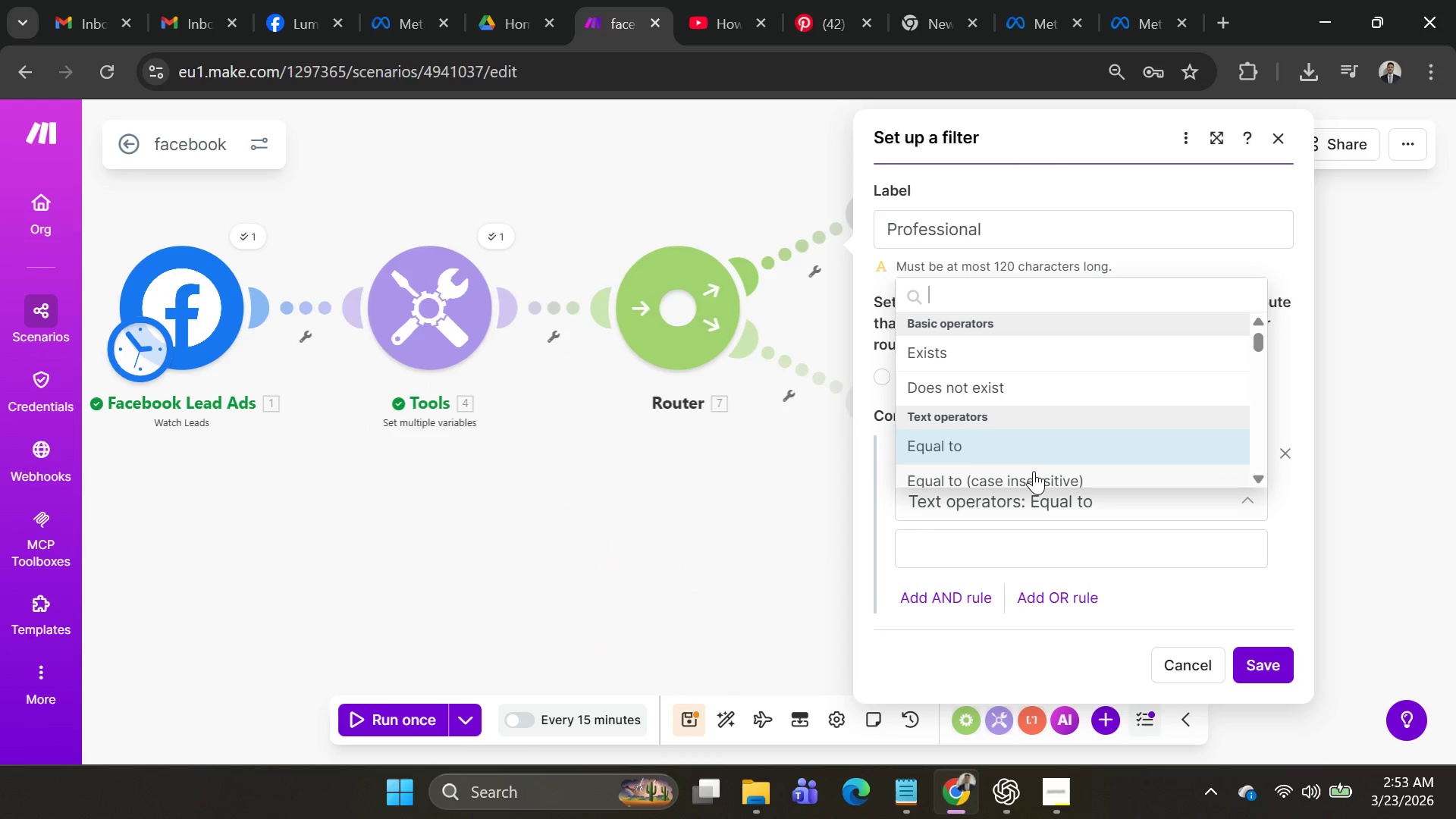 
scroll: coordinate [1034, 463], scroll_direction: down, amount: 1.0
 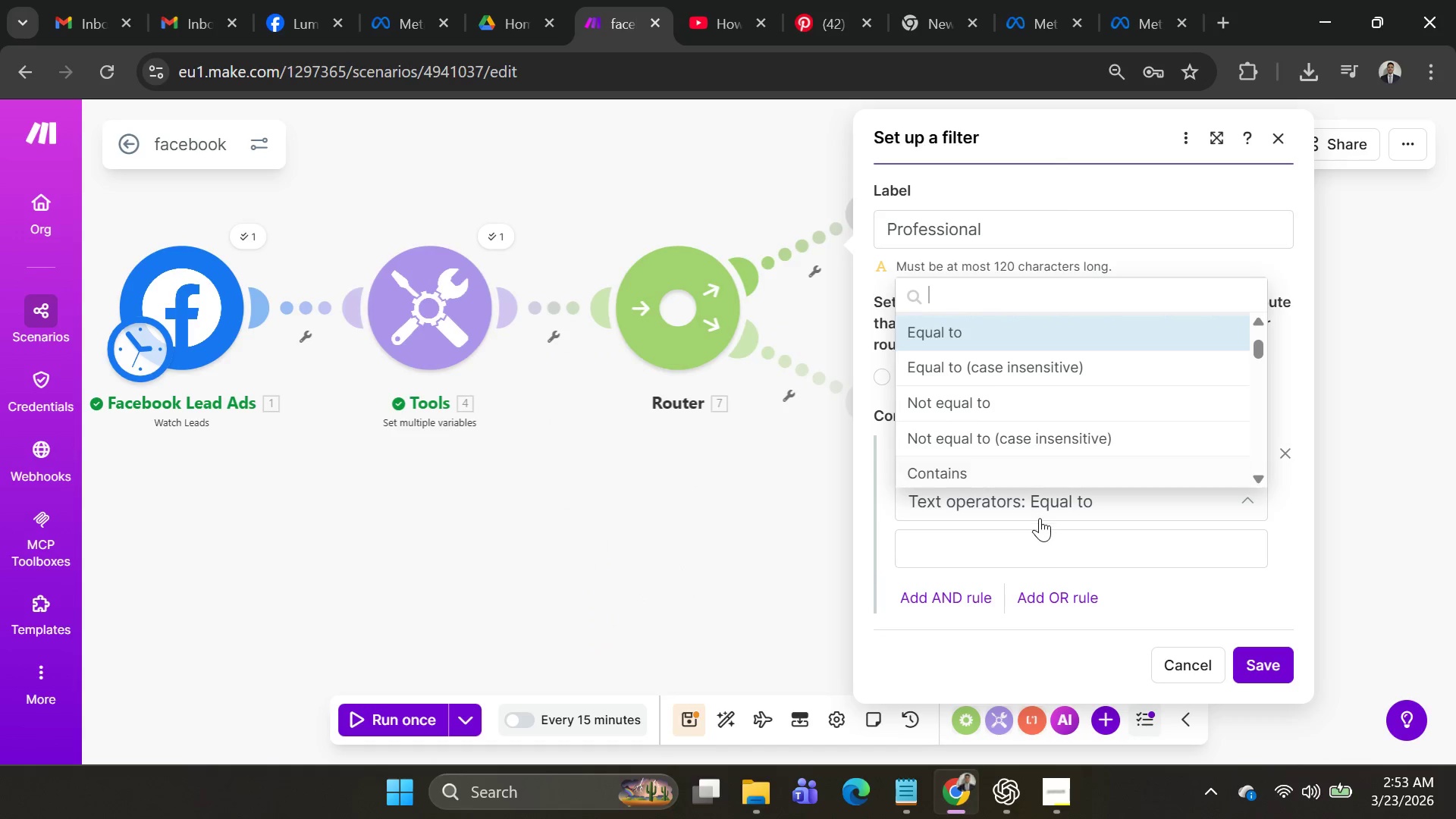 
left_click([1037, 548])
 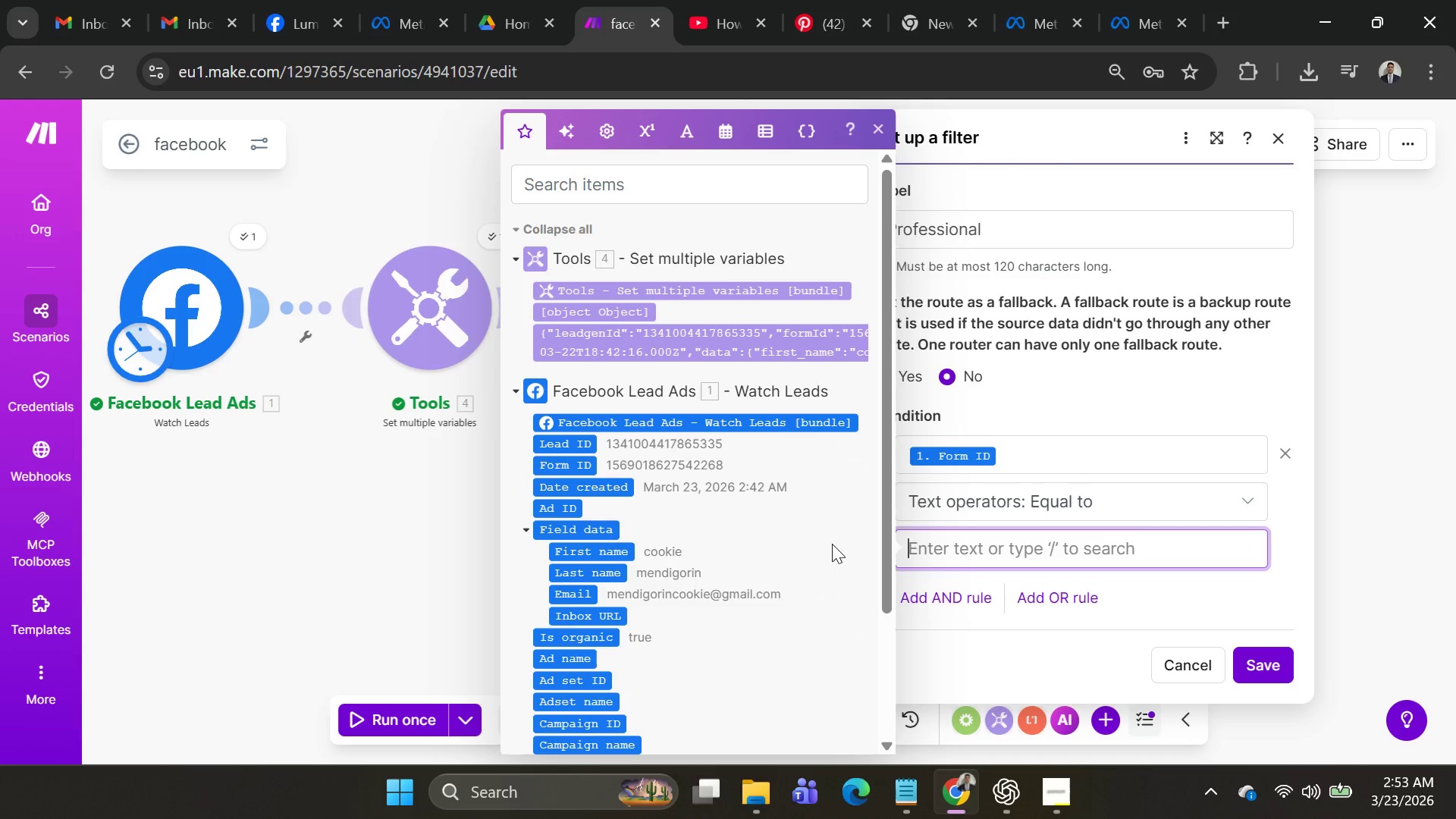 
wait(6.02)
 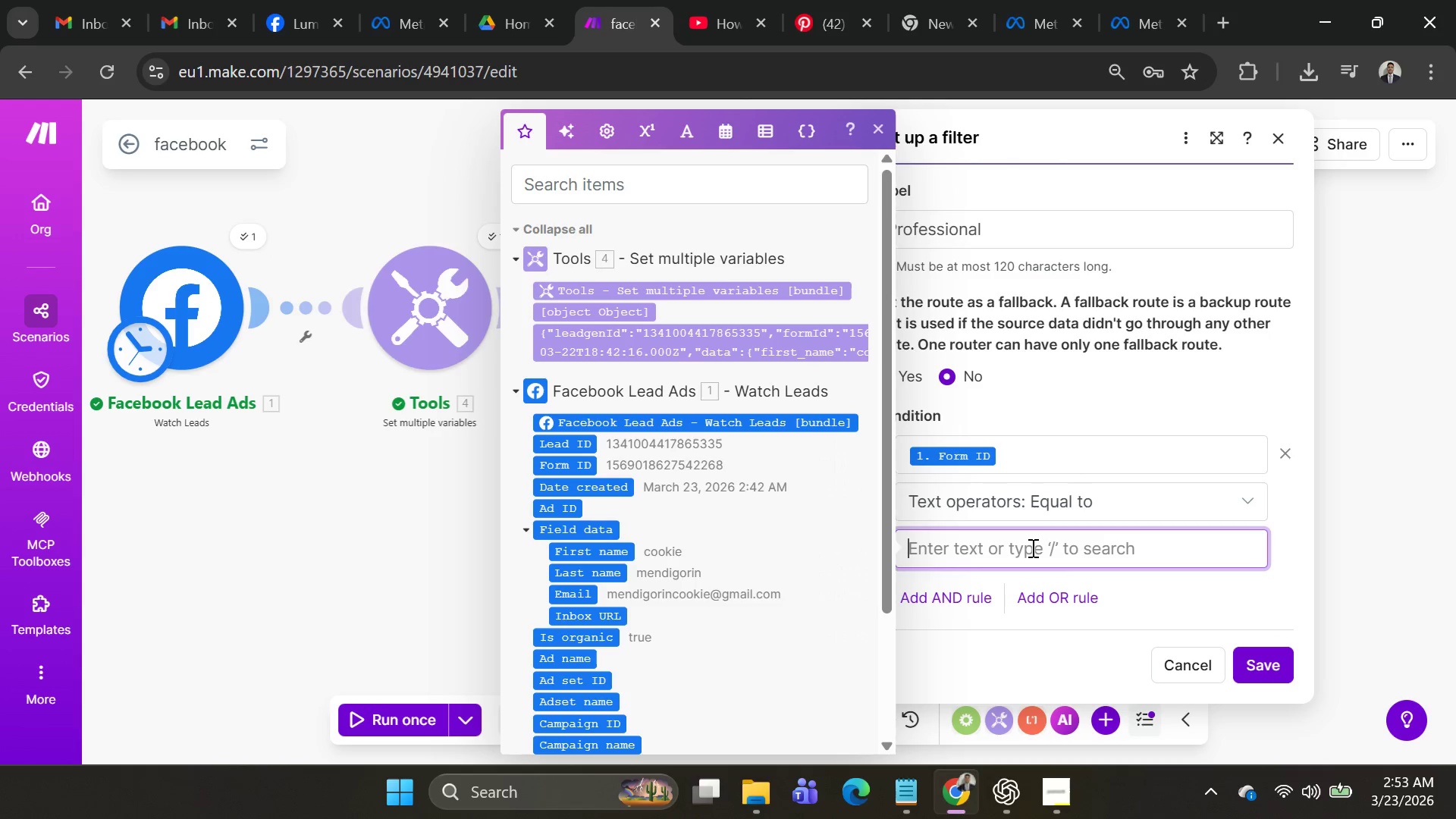 
scroll: coordinate [767, 554], scroll_direction: down, amount: 2.0
 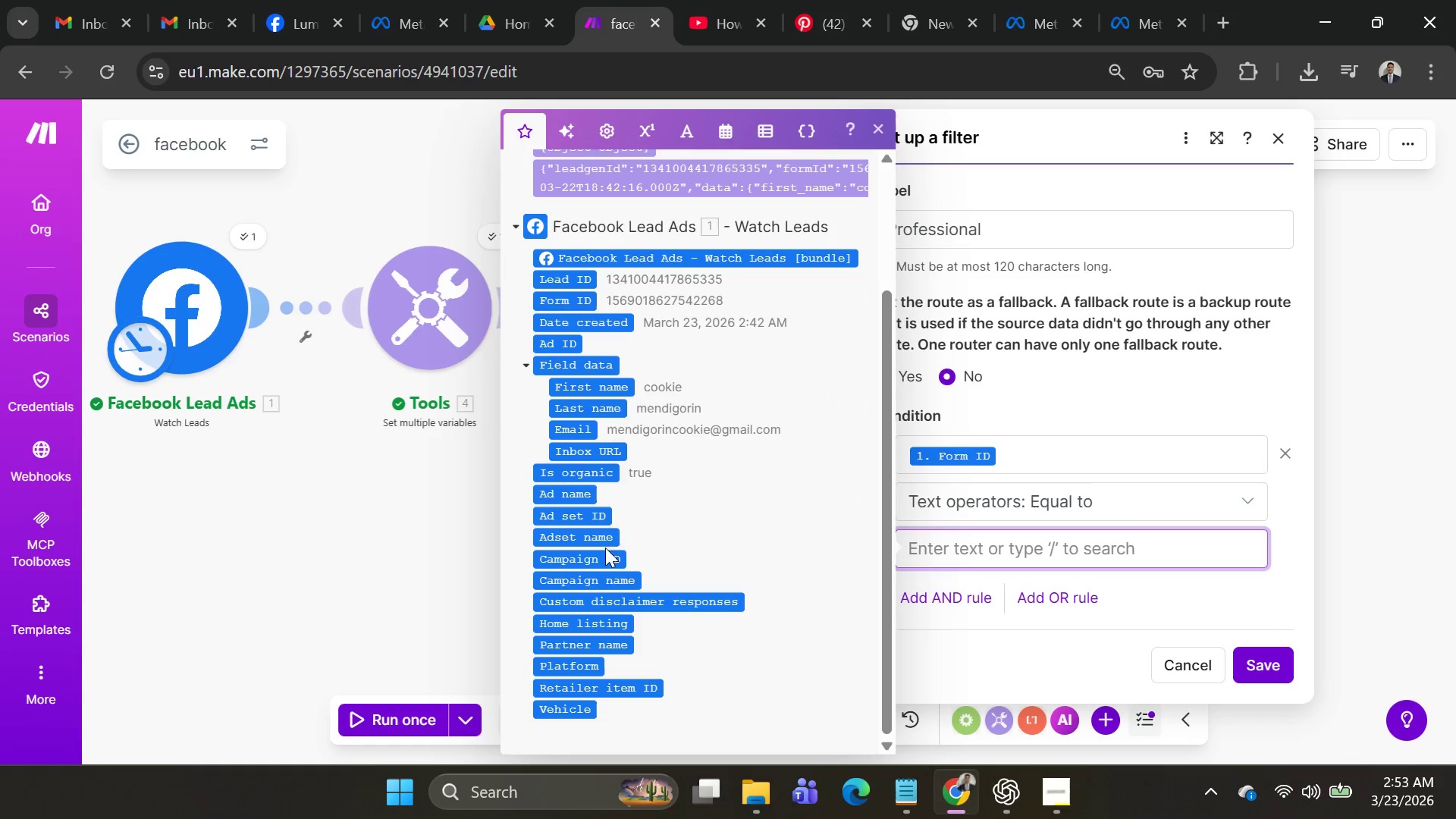 
left_click([936, 540])
 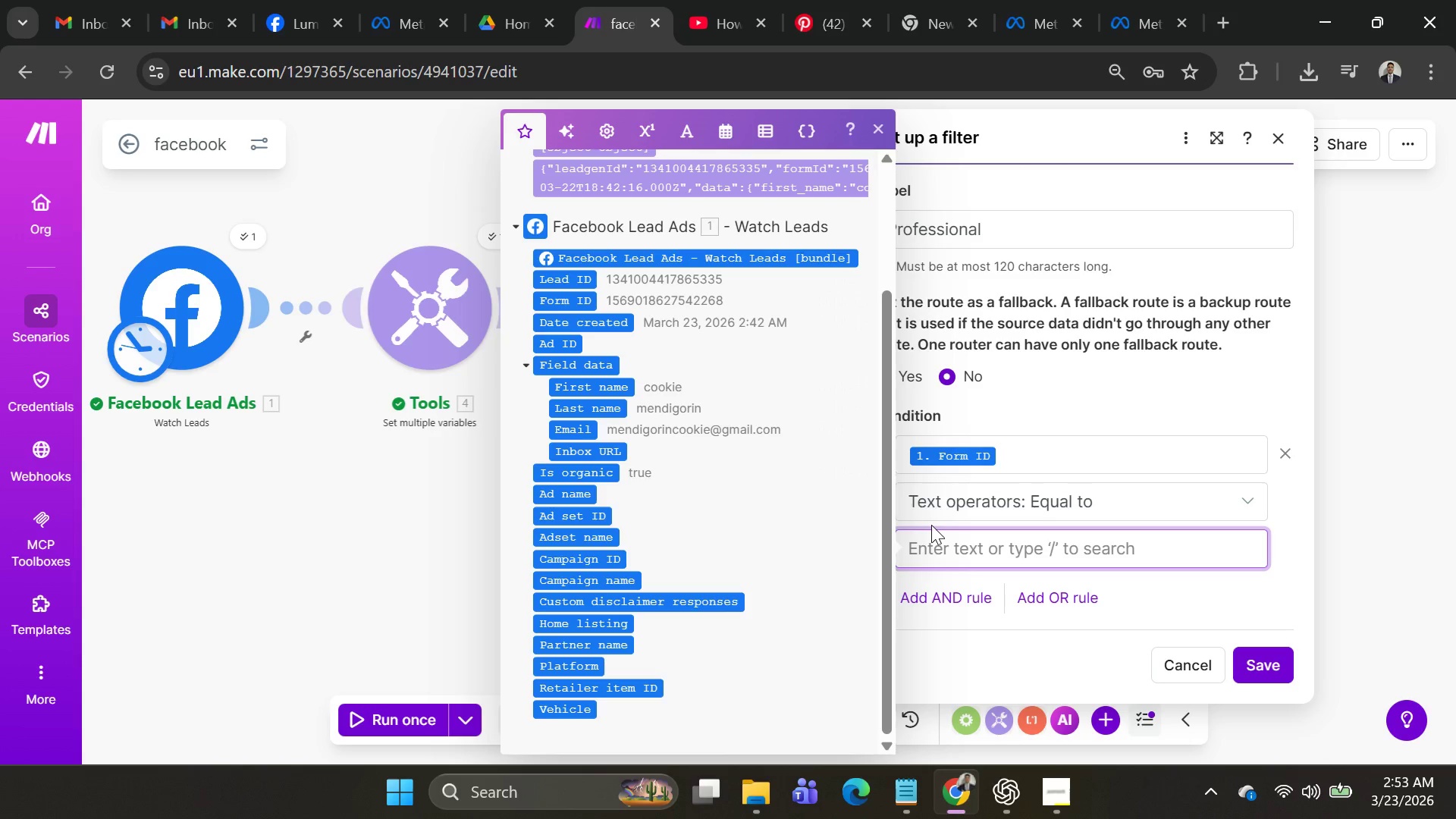 
type(professional)
 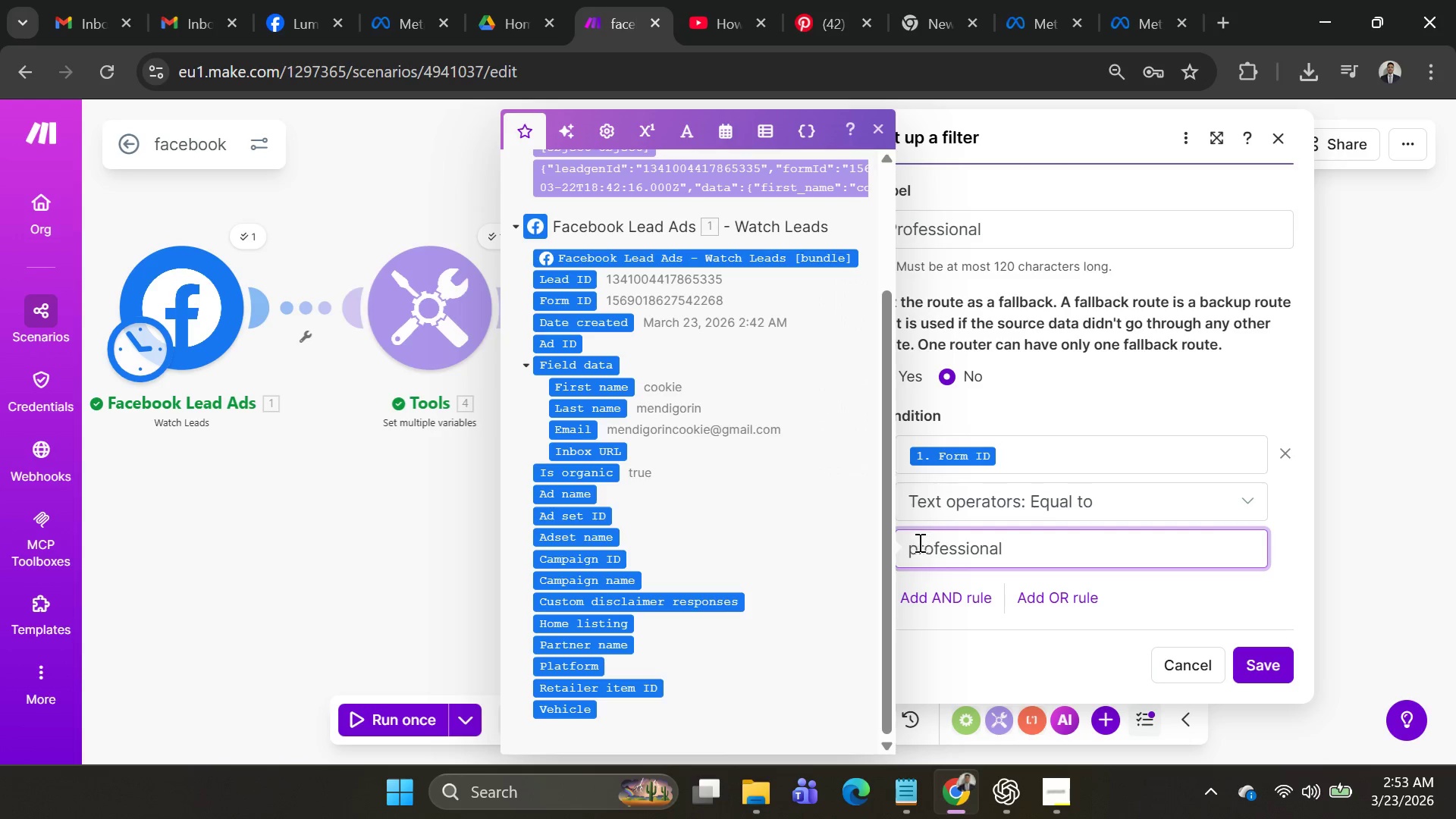 
key(Backspace)
 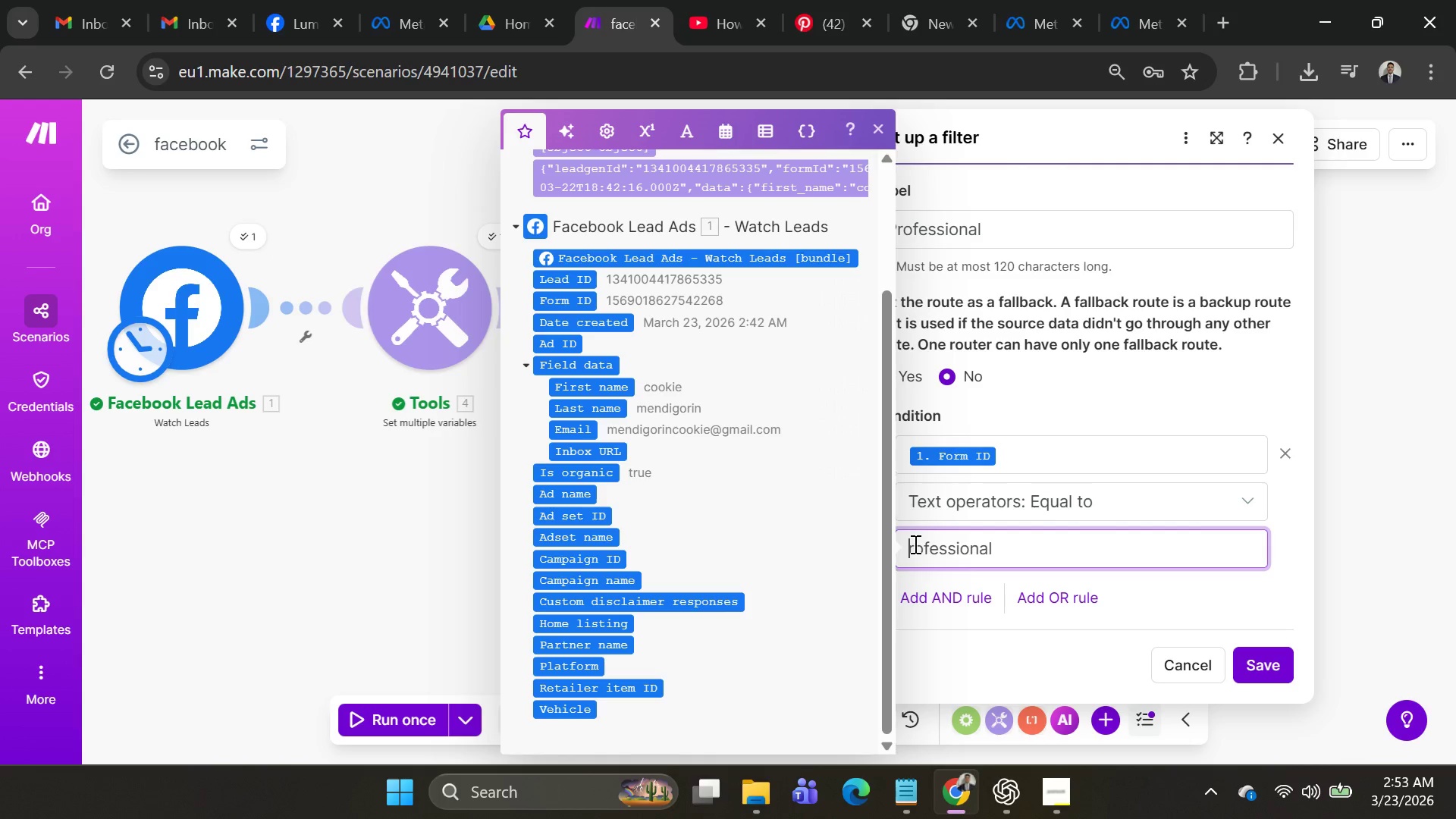 
key(Shift+P)
 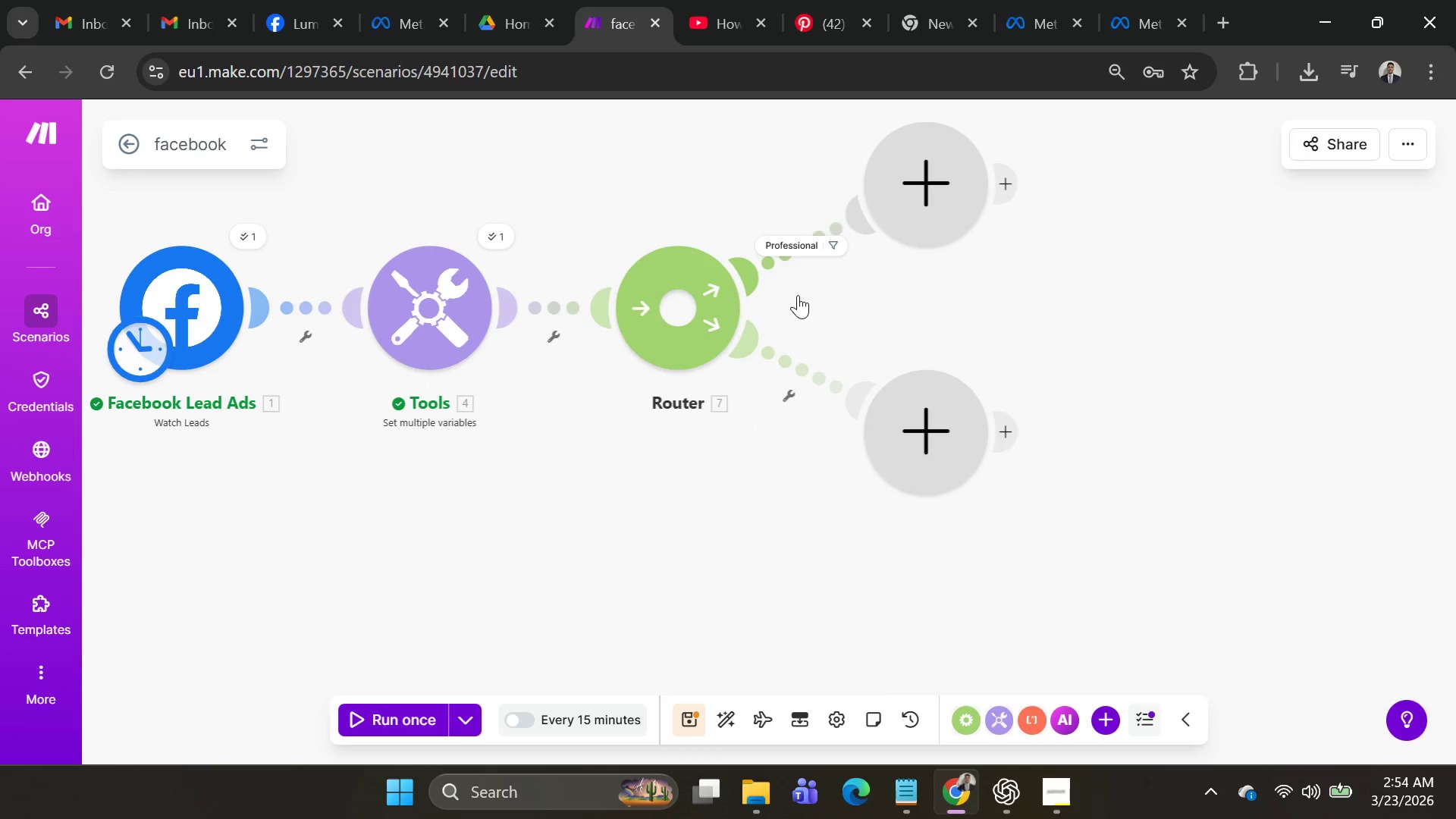 
wait(10.24)
 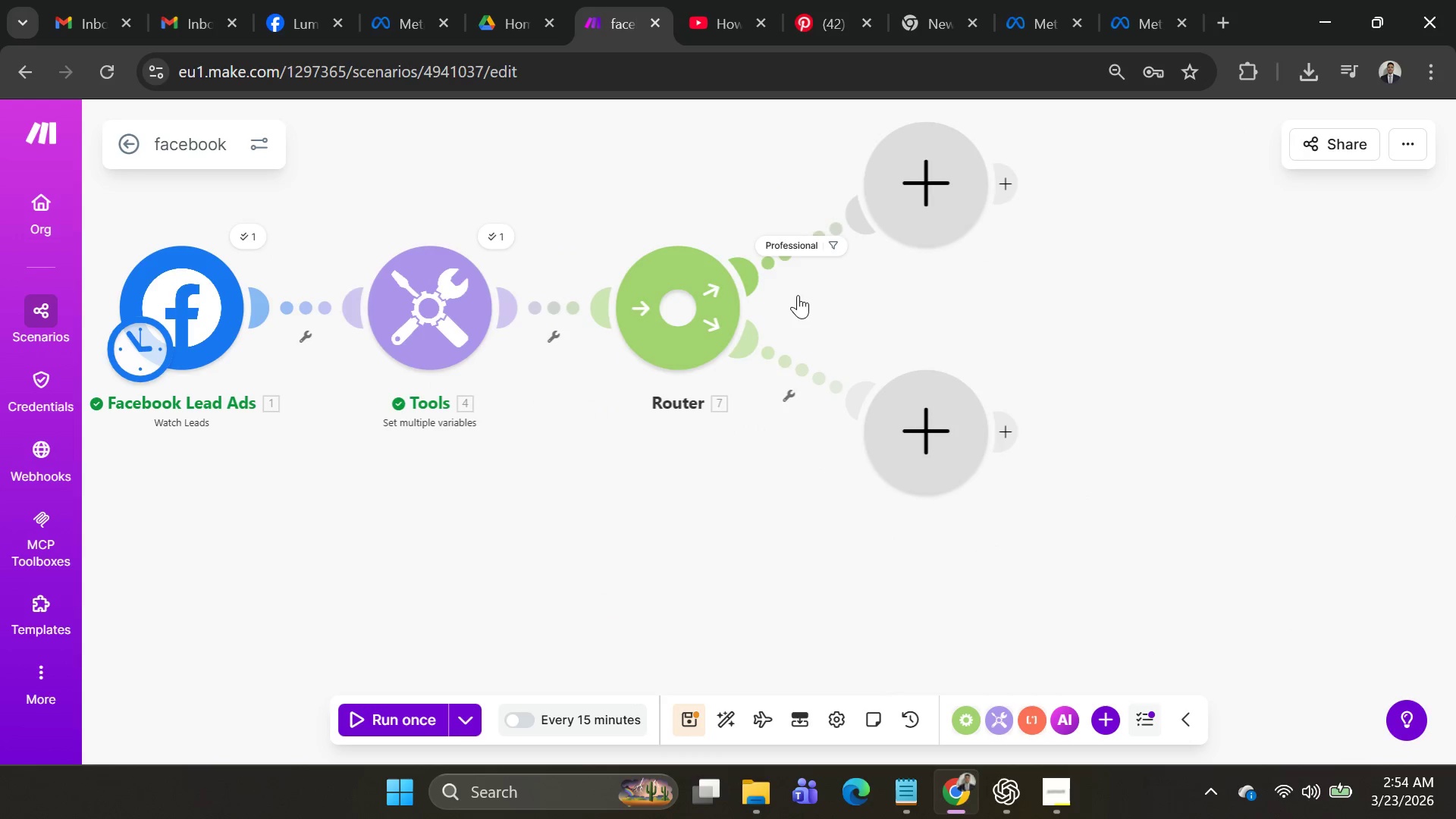 
left_click([952, 228])
 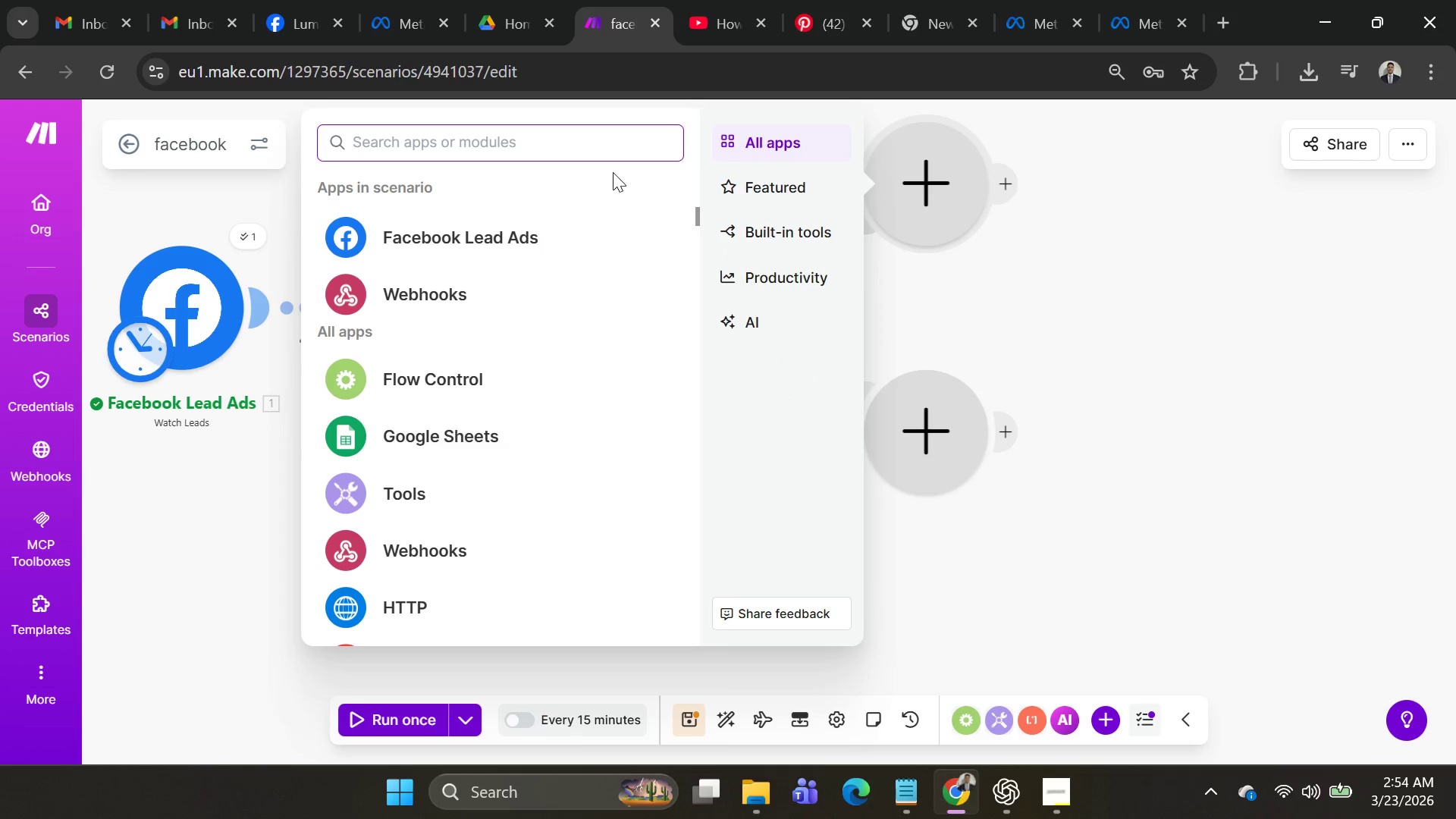 
type(Hubs)
 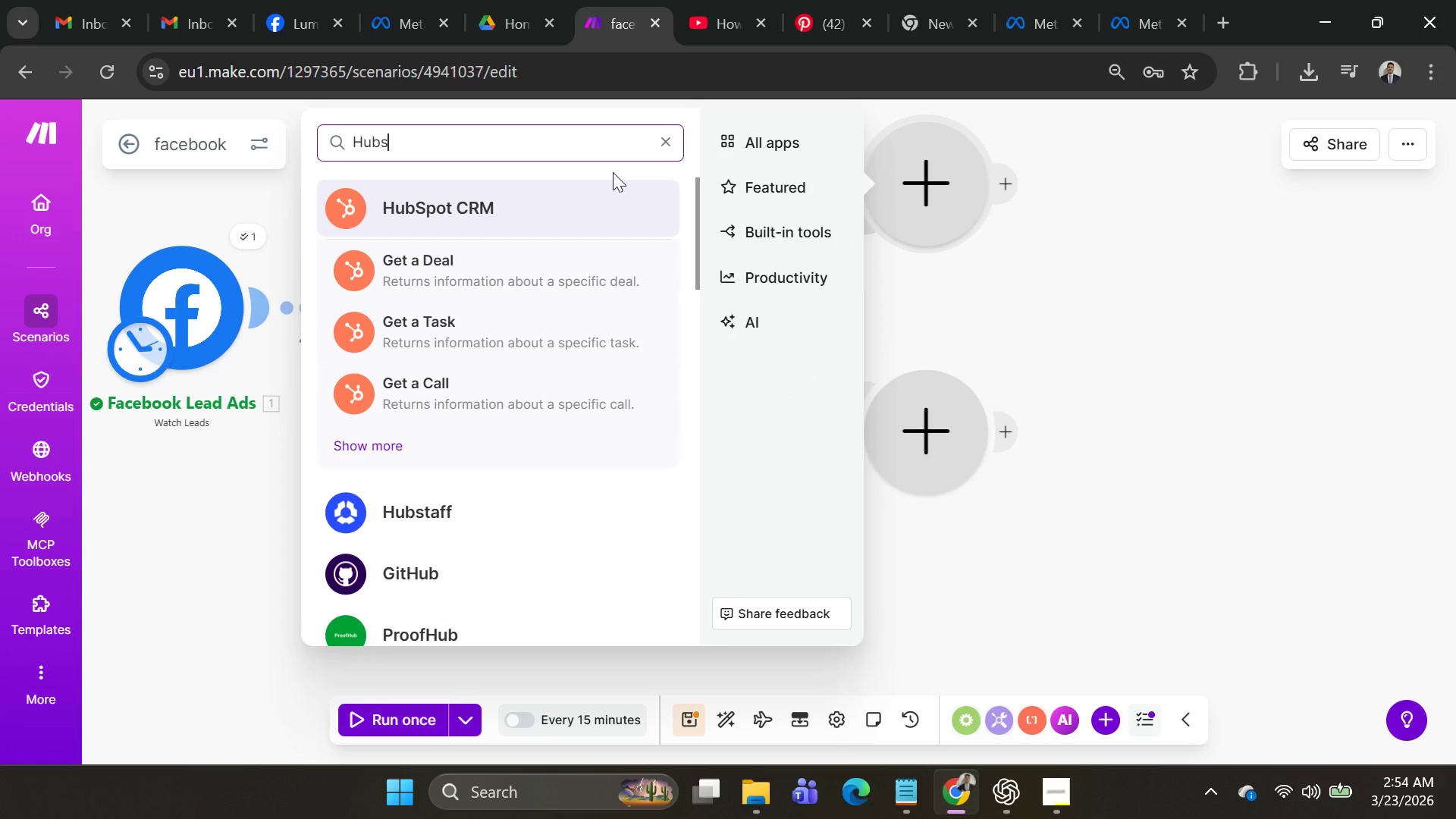 
wait(8.3)
 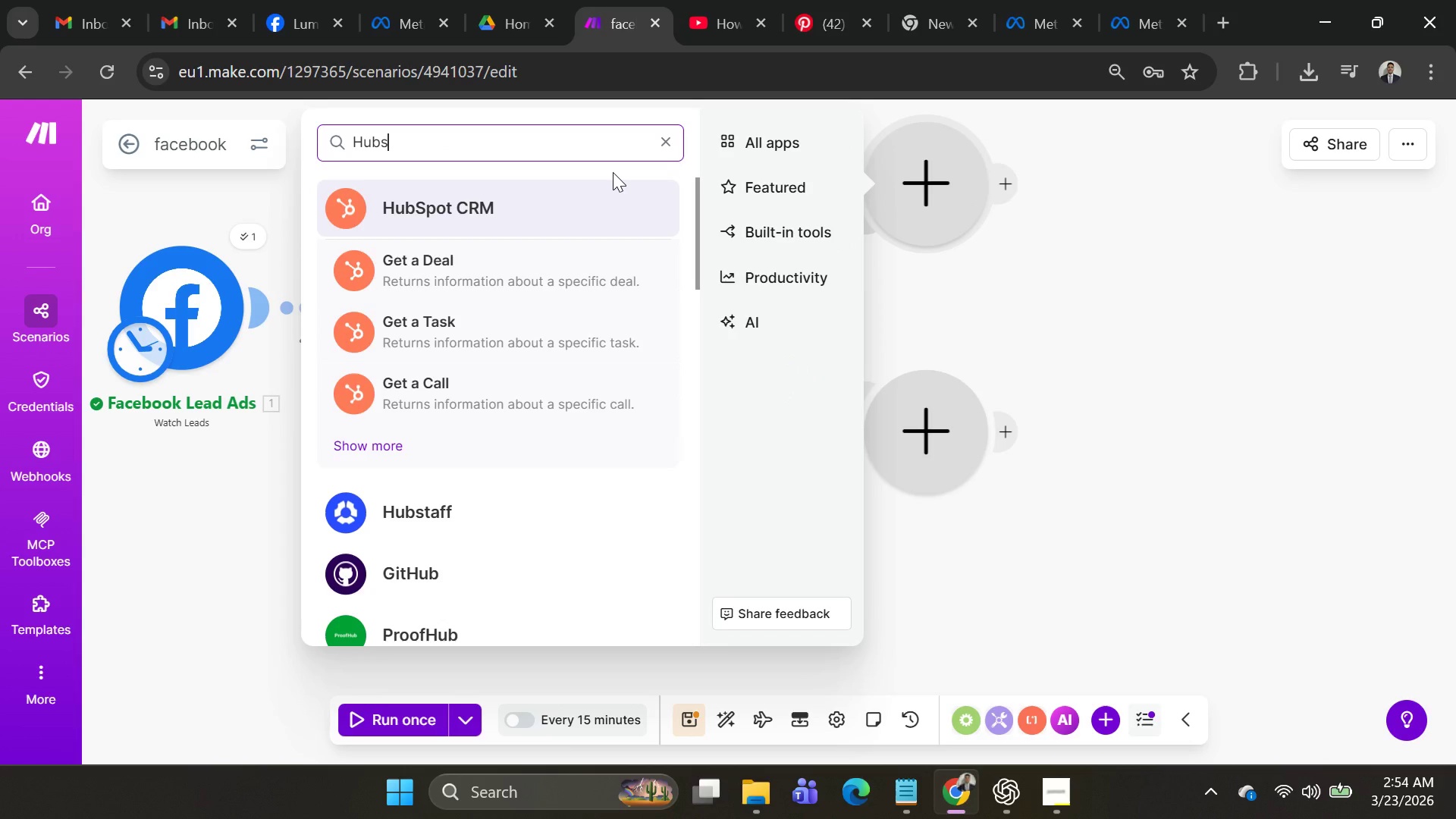 
left_click([601, 206])
 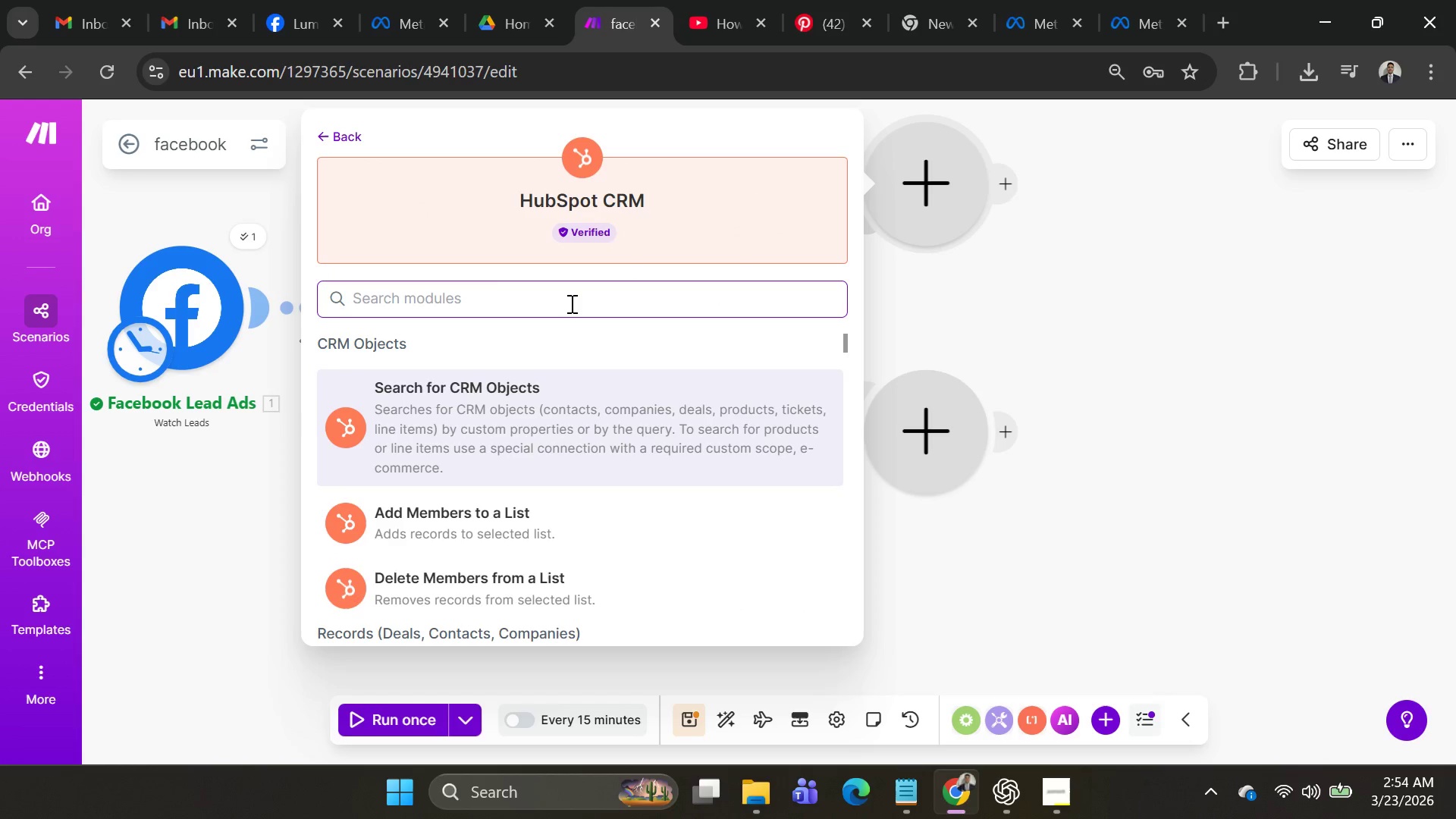 
type(create)
 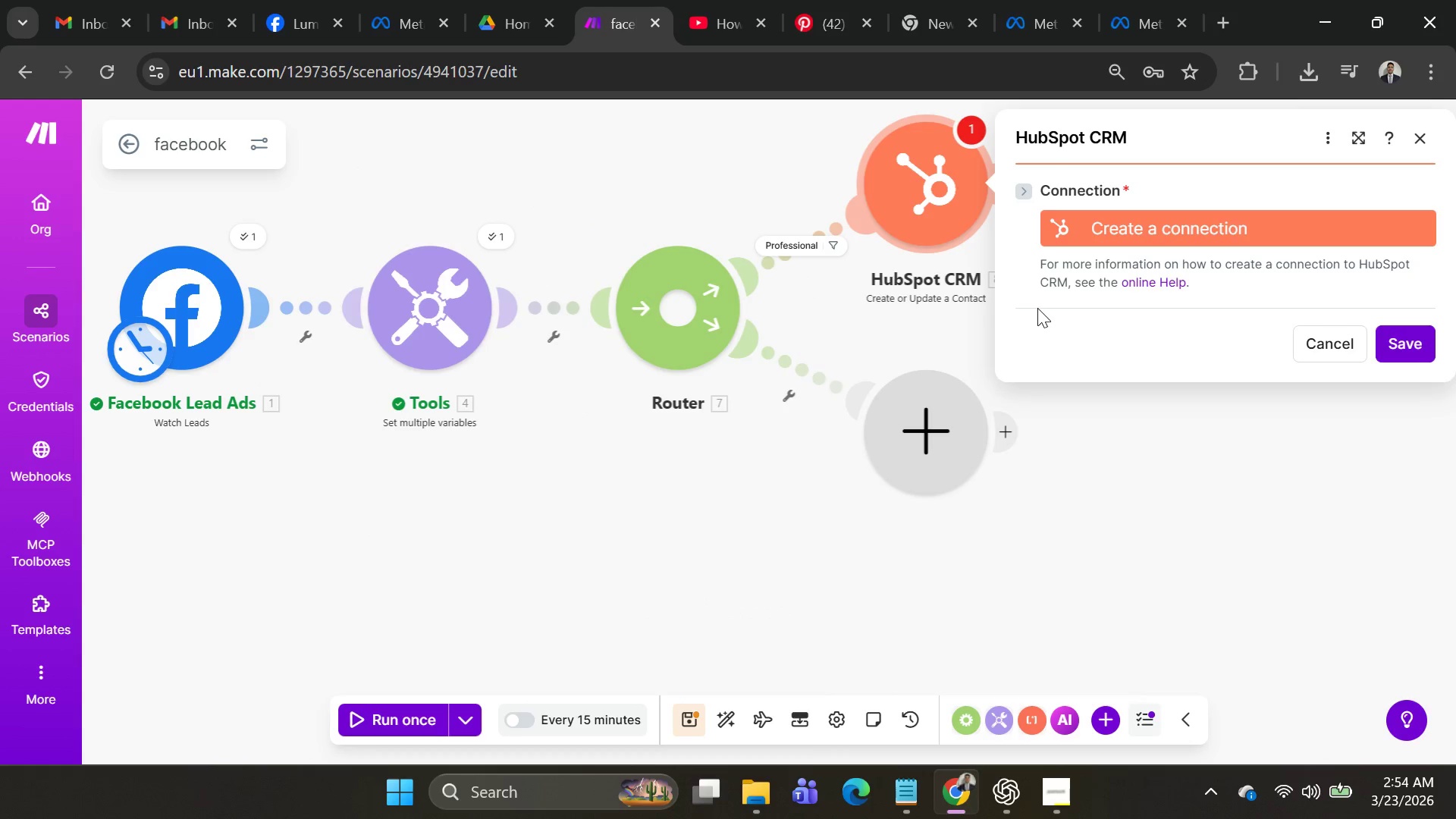 
wait(6.45)
 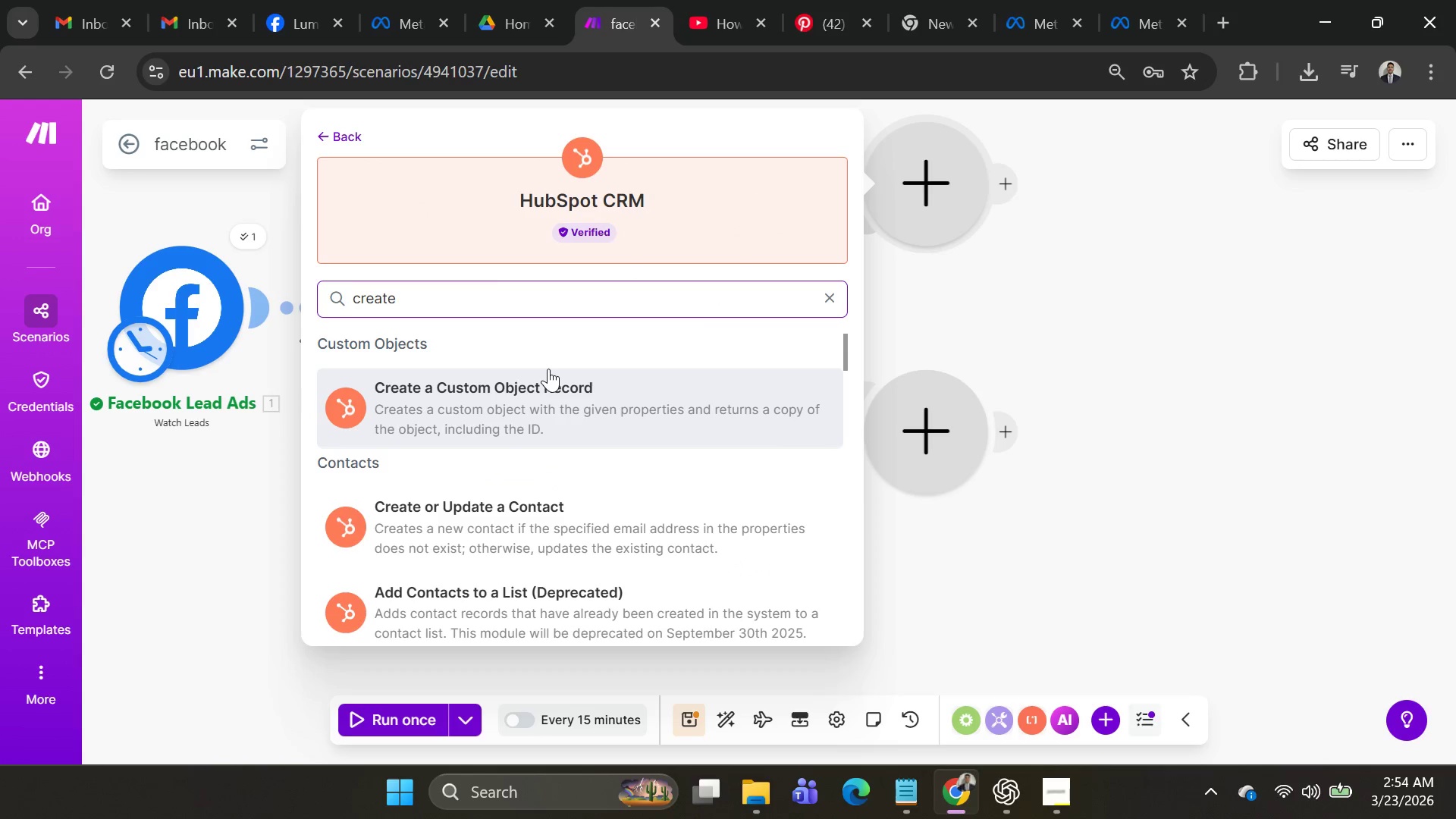 
left_click_drag(start_coordinate=[948, 204], to_coordinate=[1003, 185])
 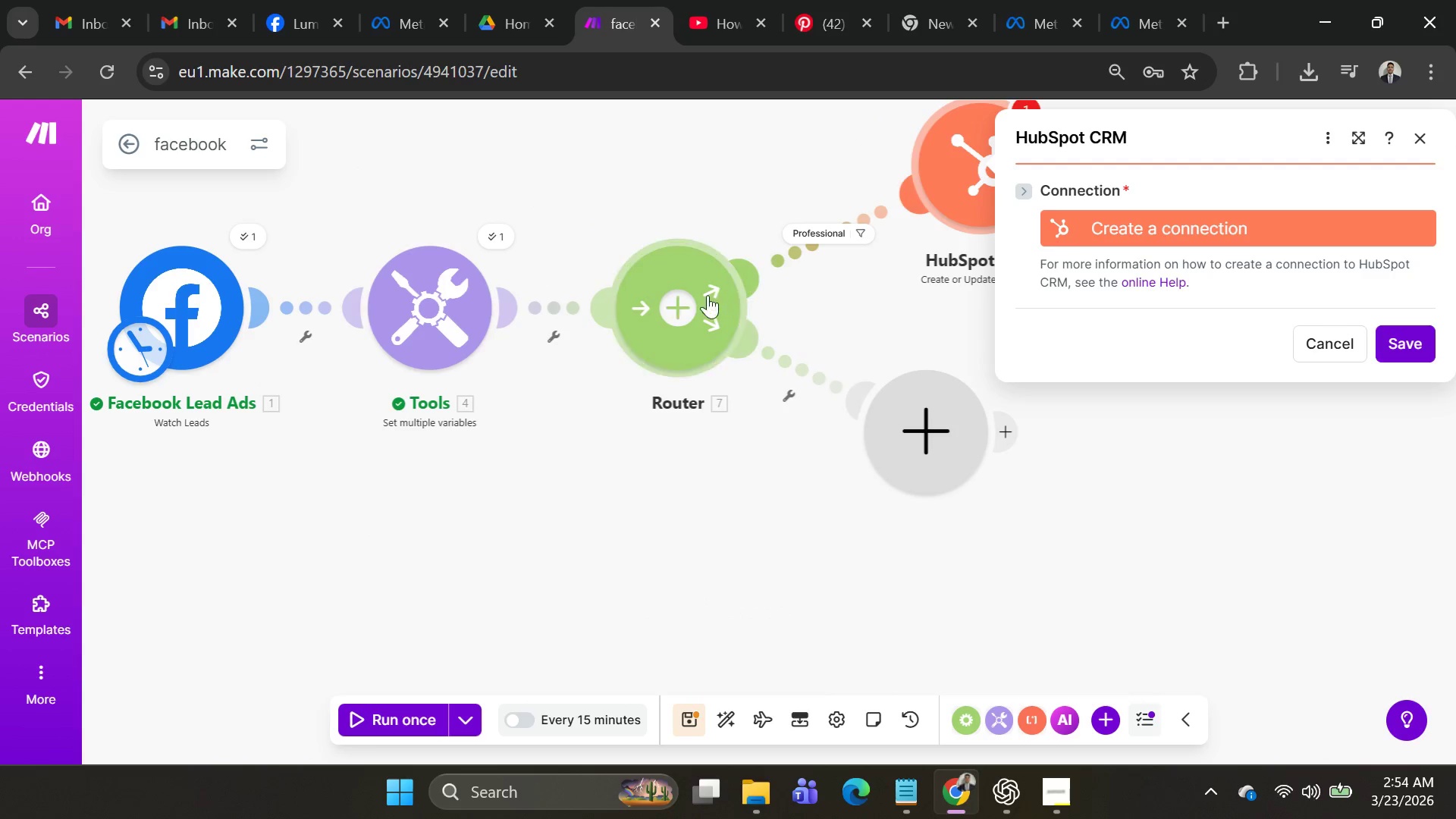 
left_click_drag(start_coordinate=[676, 299], to_coordinate=[639, 479])
 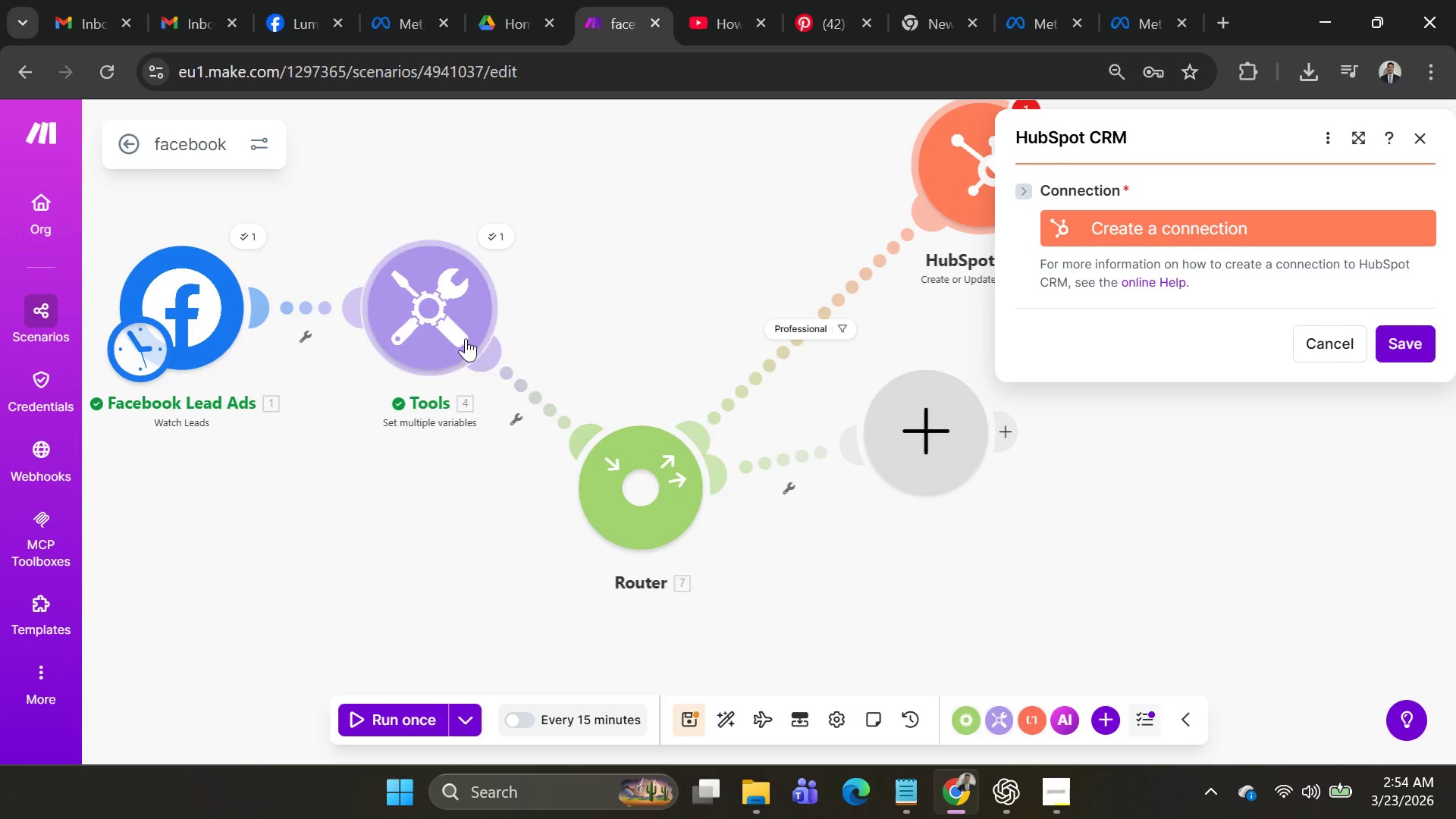 
left_click_drag(start_coordinate=[463, 337], to_coordinate=[494, 255])
 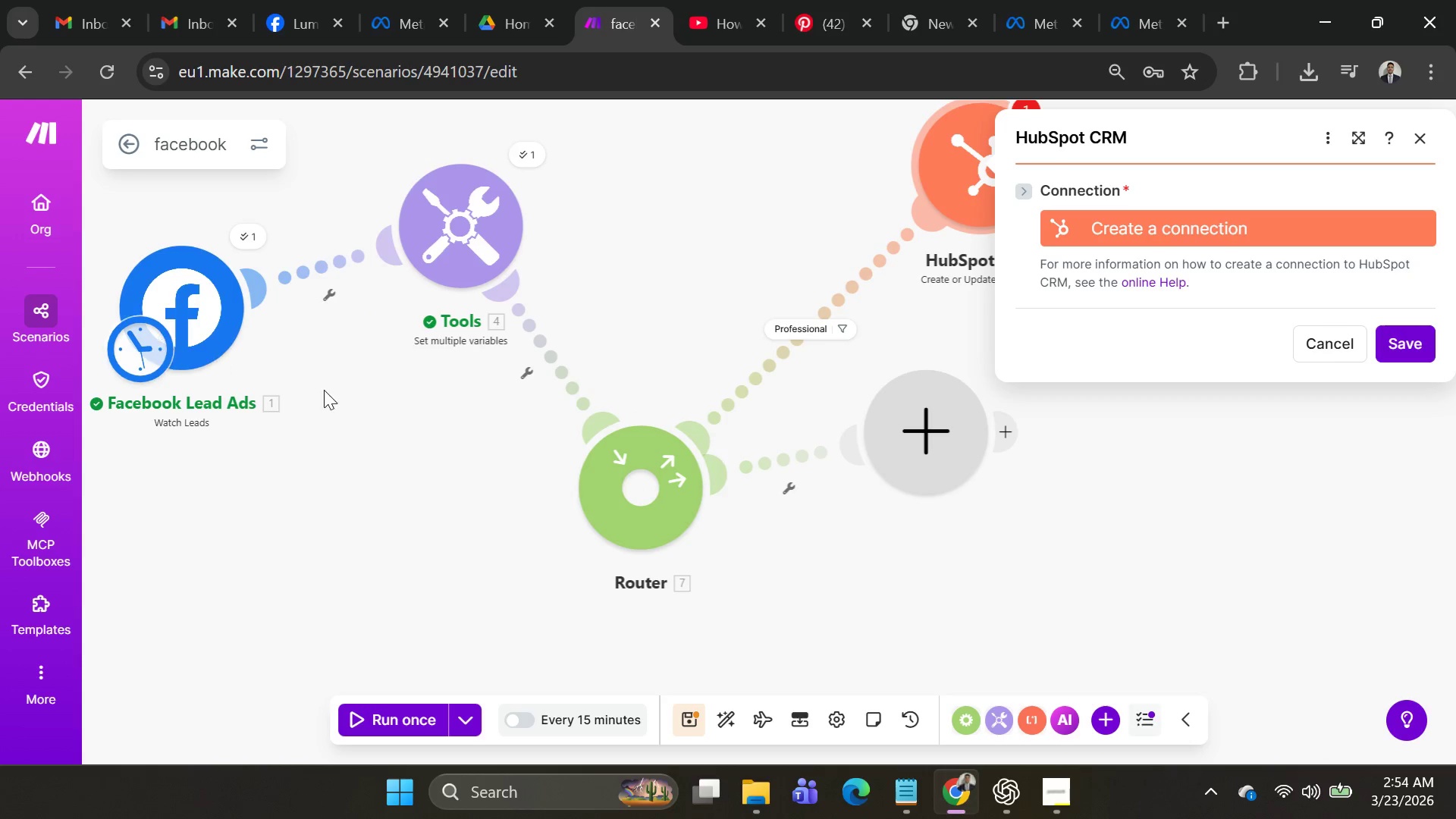 
scroll: coordinate [330, 390], scroll_direction: down, amount: 1.0
 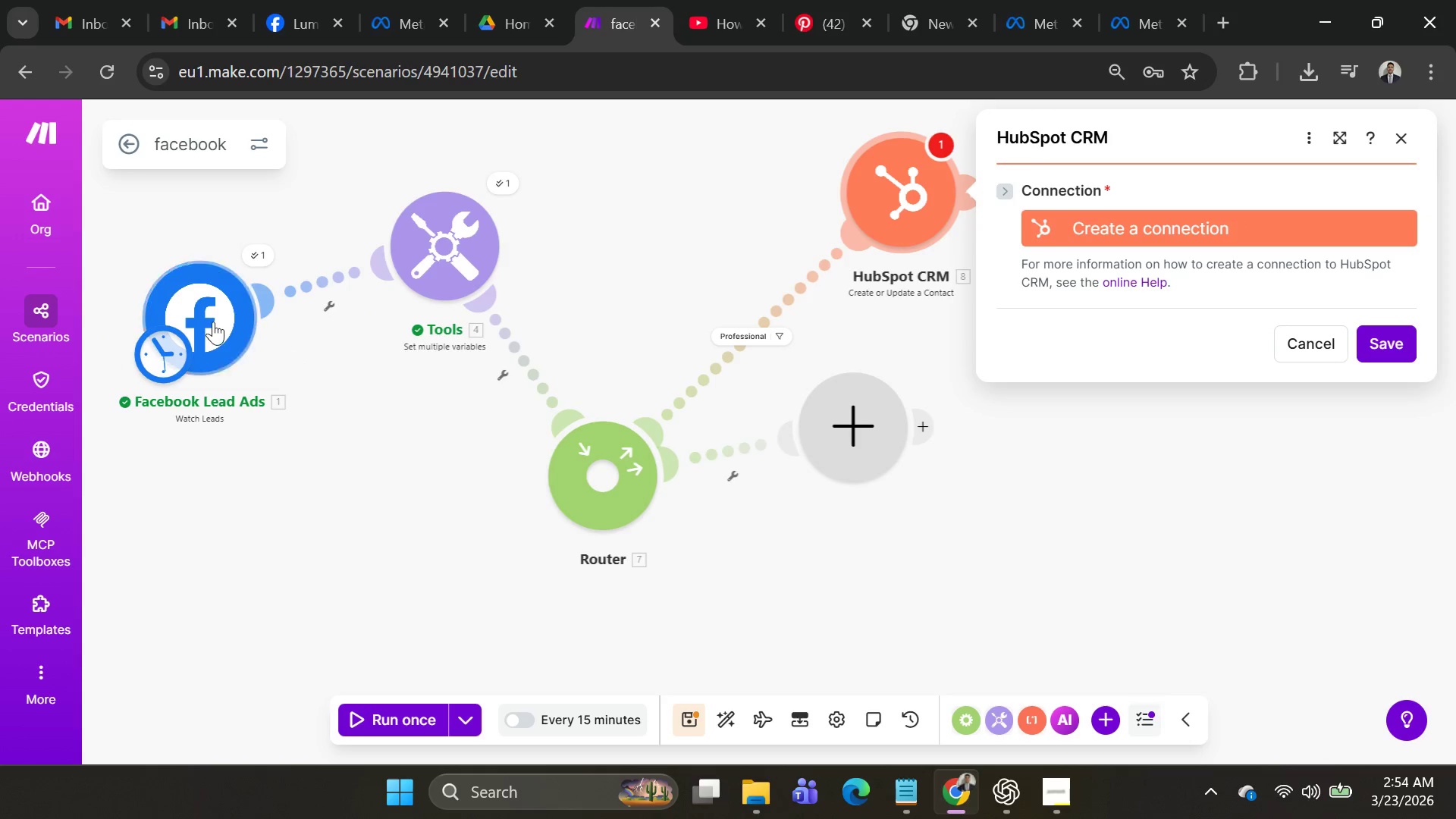 
left_click_drag(start_coordinate=[206, 325], to_coordinate=[237, 495])
 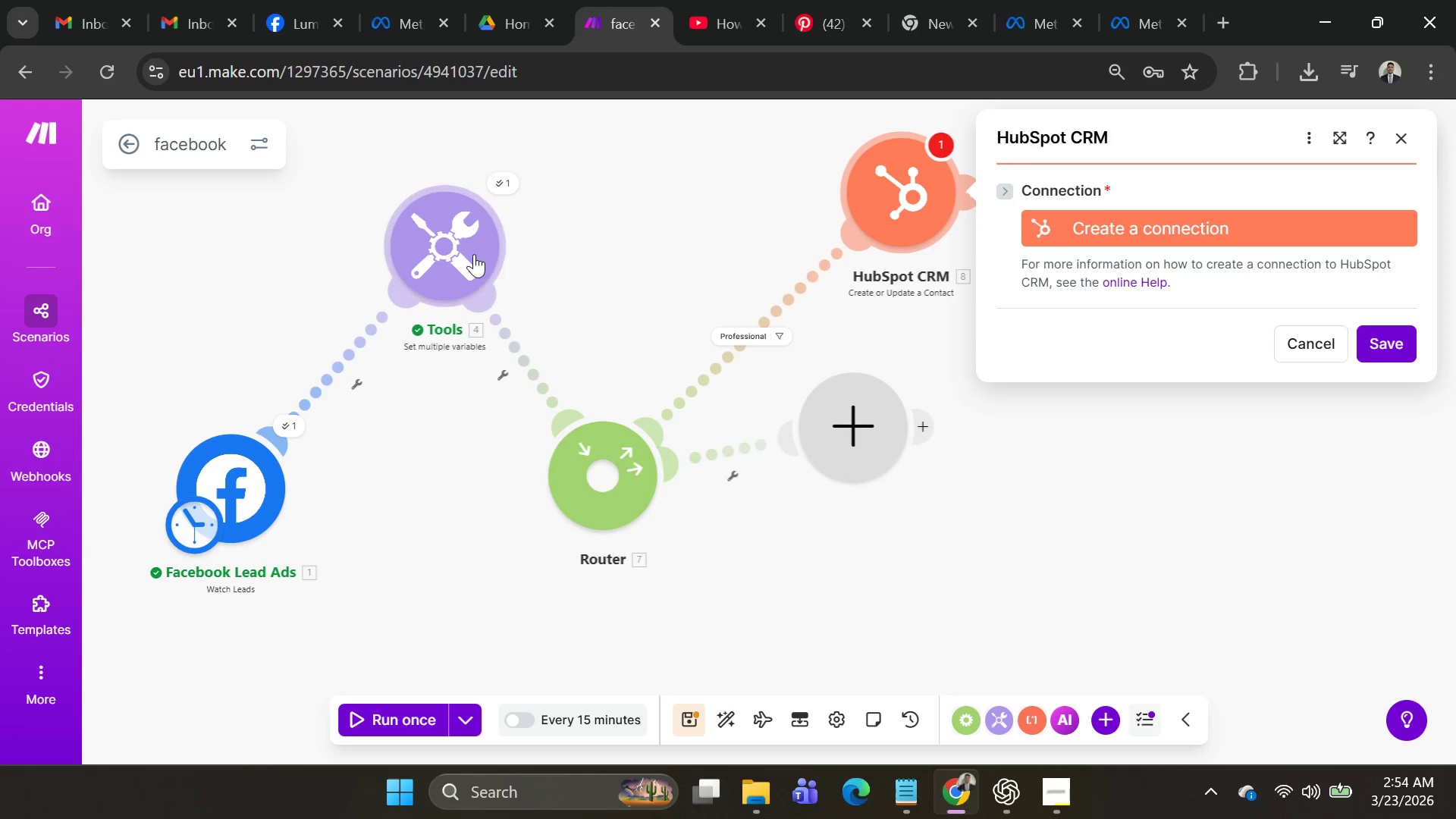 
left_click_drag(start_coordinate=[473, 253], to_coordinate=[343, 288])
 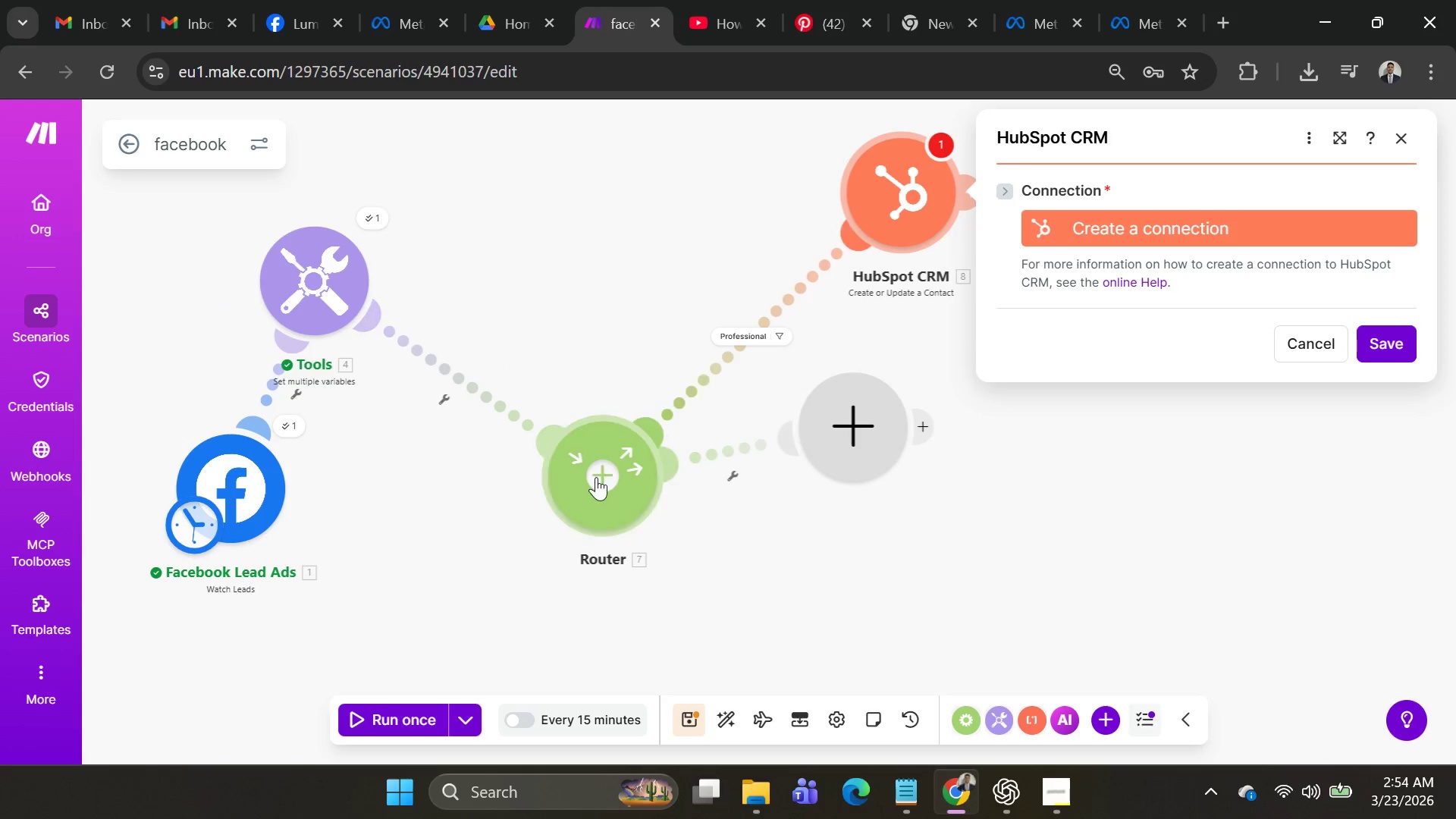 
left_click_drag(start_coordinate=[596, 477], to_coordinate=[443, 444])
 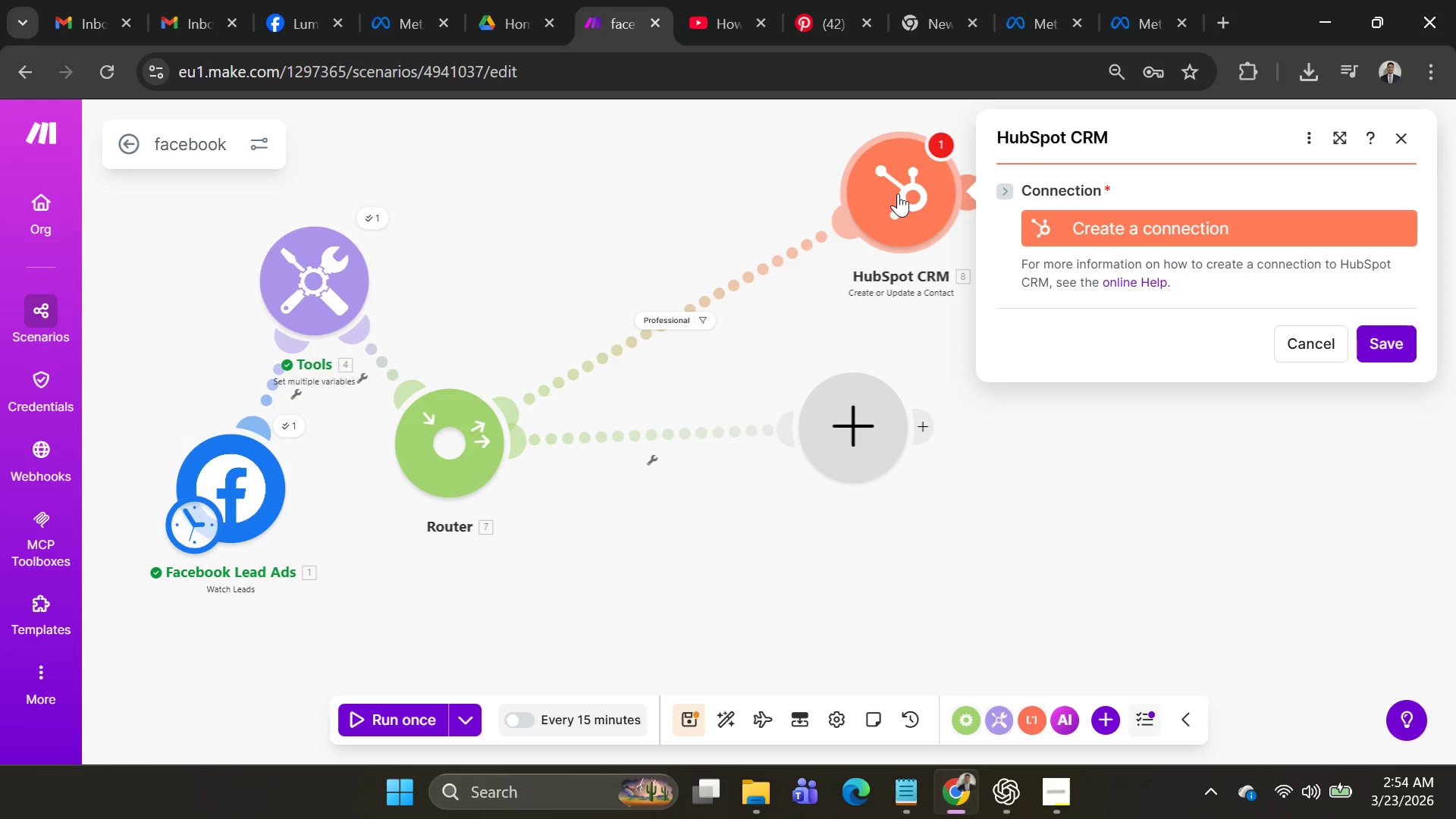 
left_click_drag(start_coordinate=[898, 195], to_coordinate=[598, 290])
 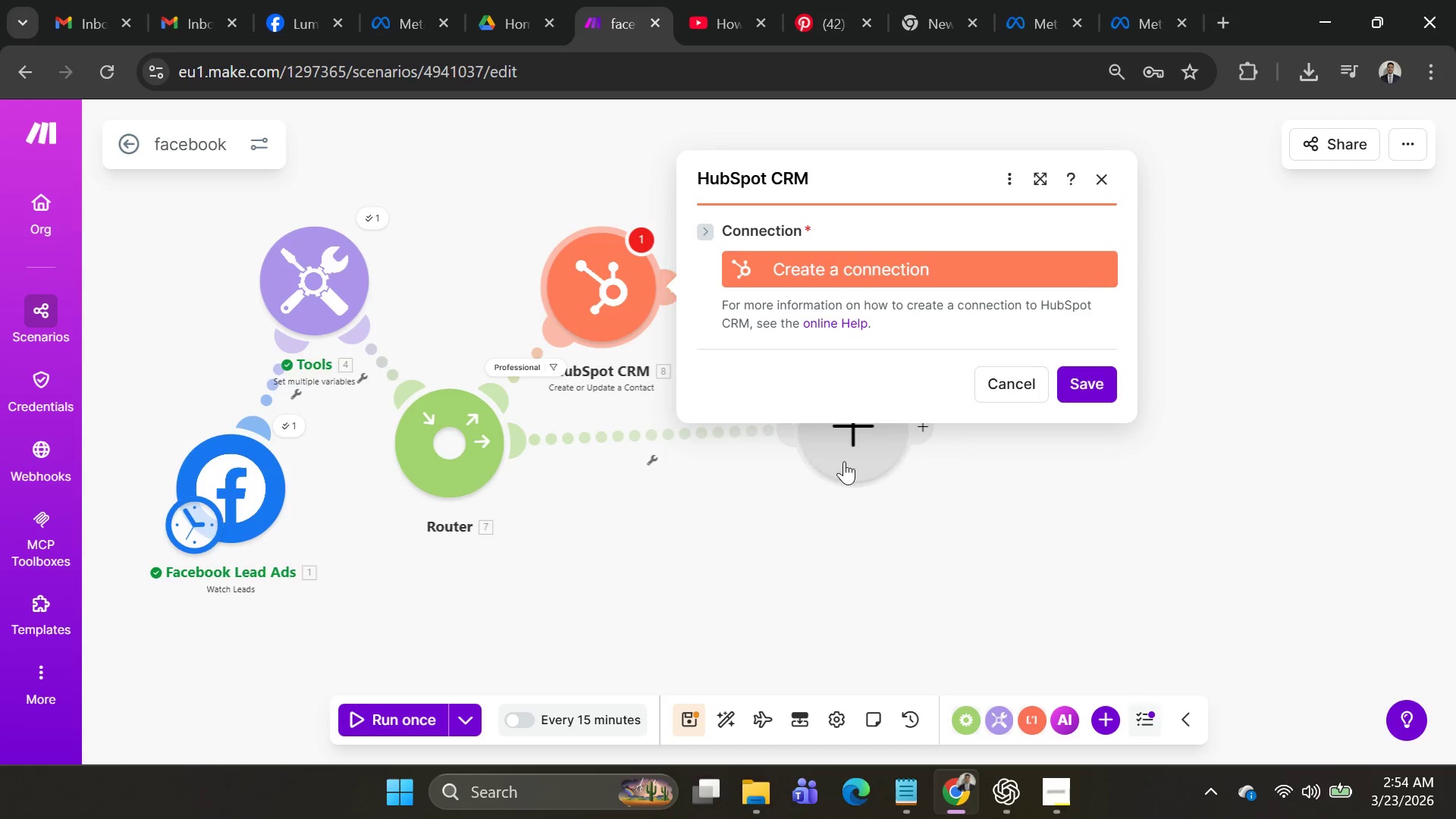 
left_click_drag(start_coordinate=[844, 463], to_coordinate=[663, 579])
 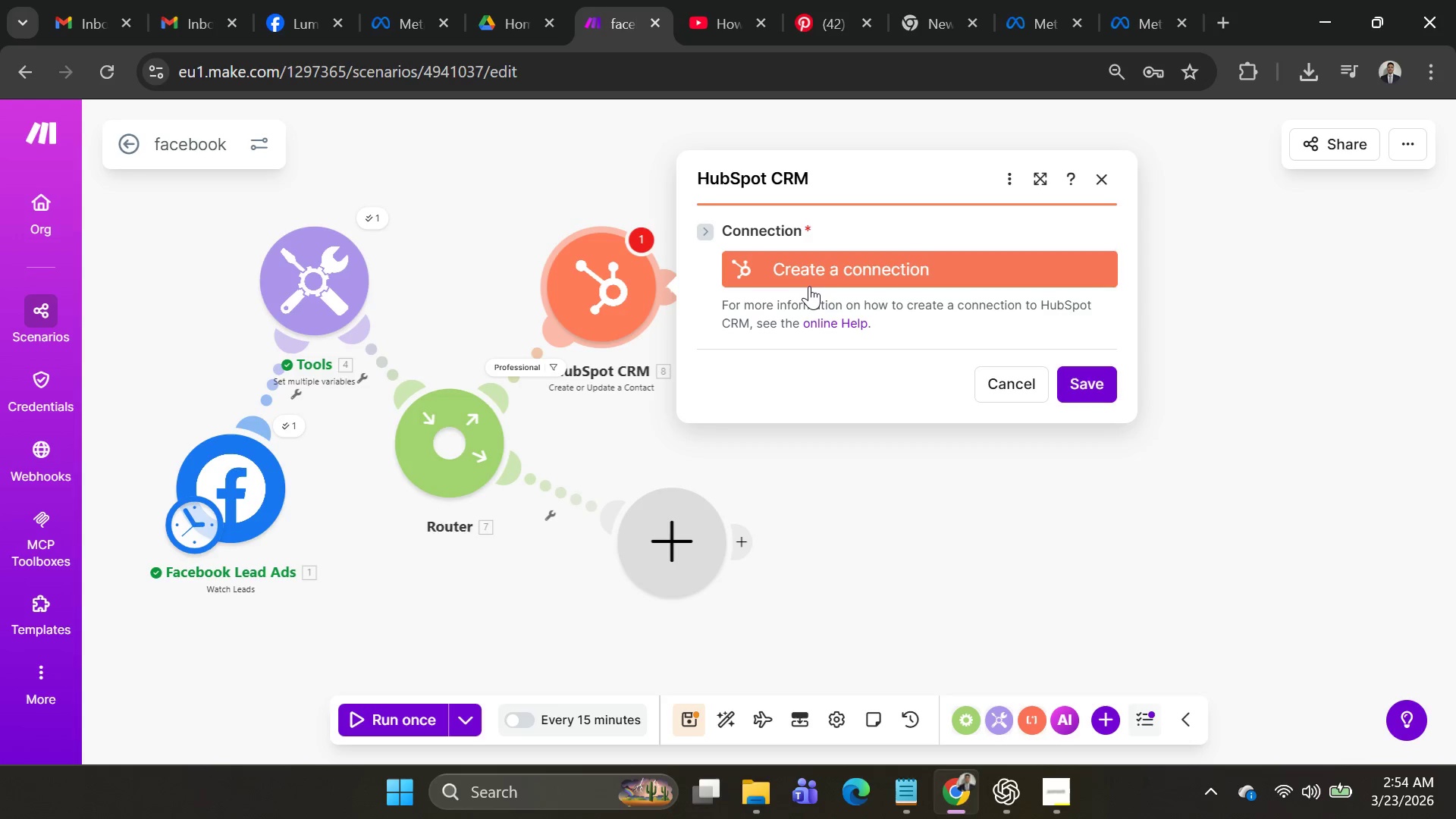 
left_click([819, 269])
 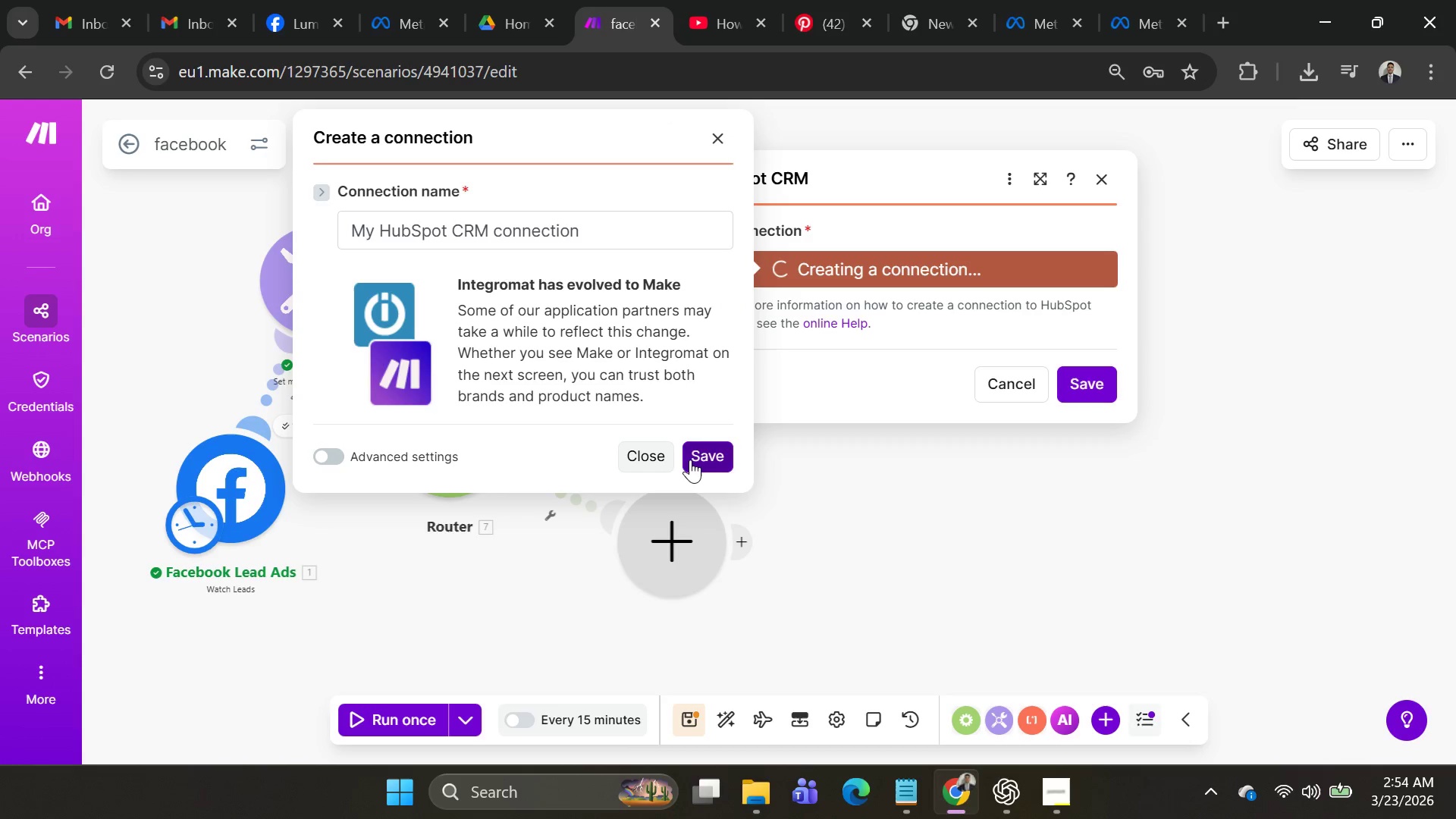 
wait(5.19)
 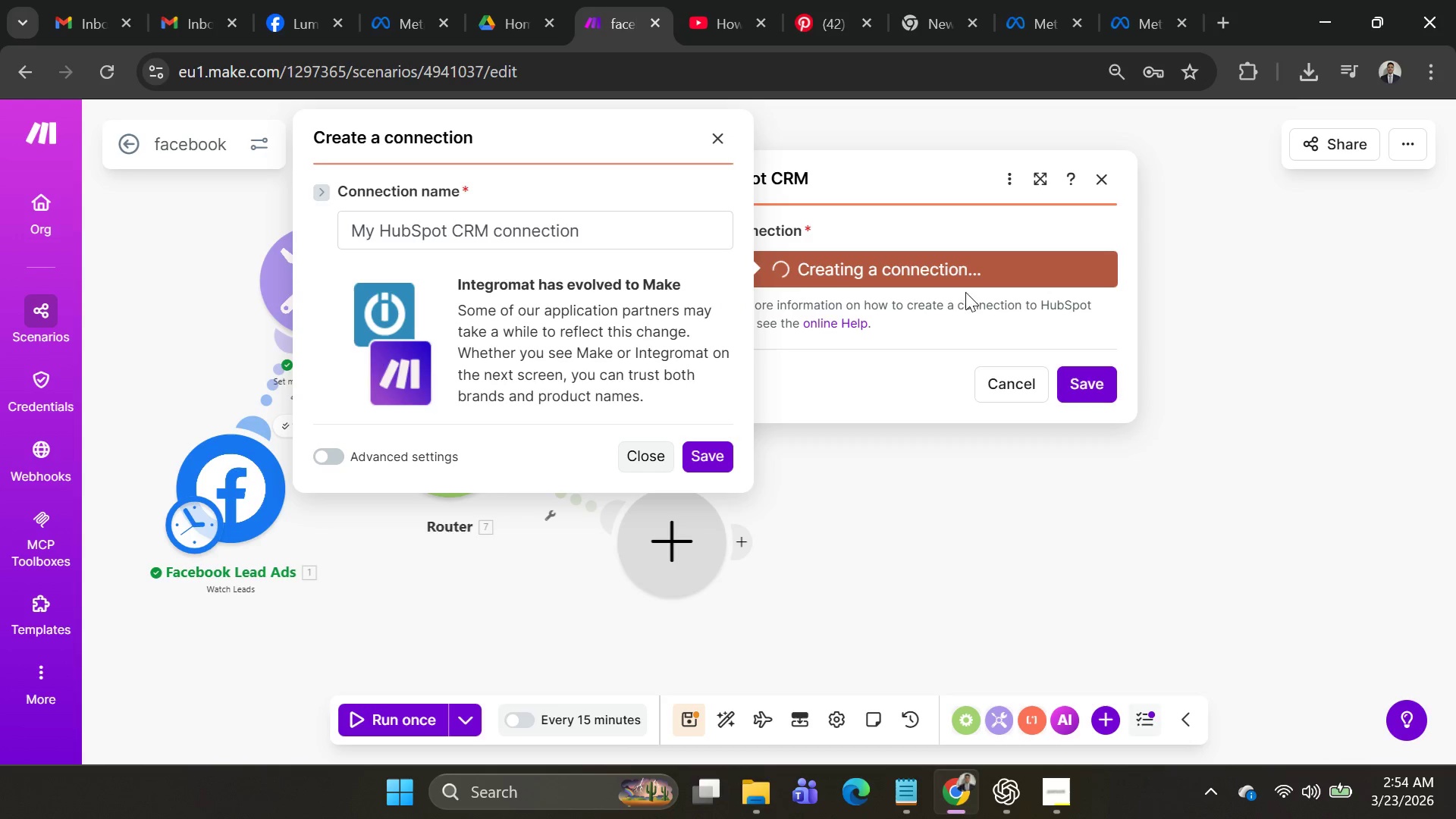 
left_click([691, 461])
 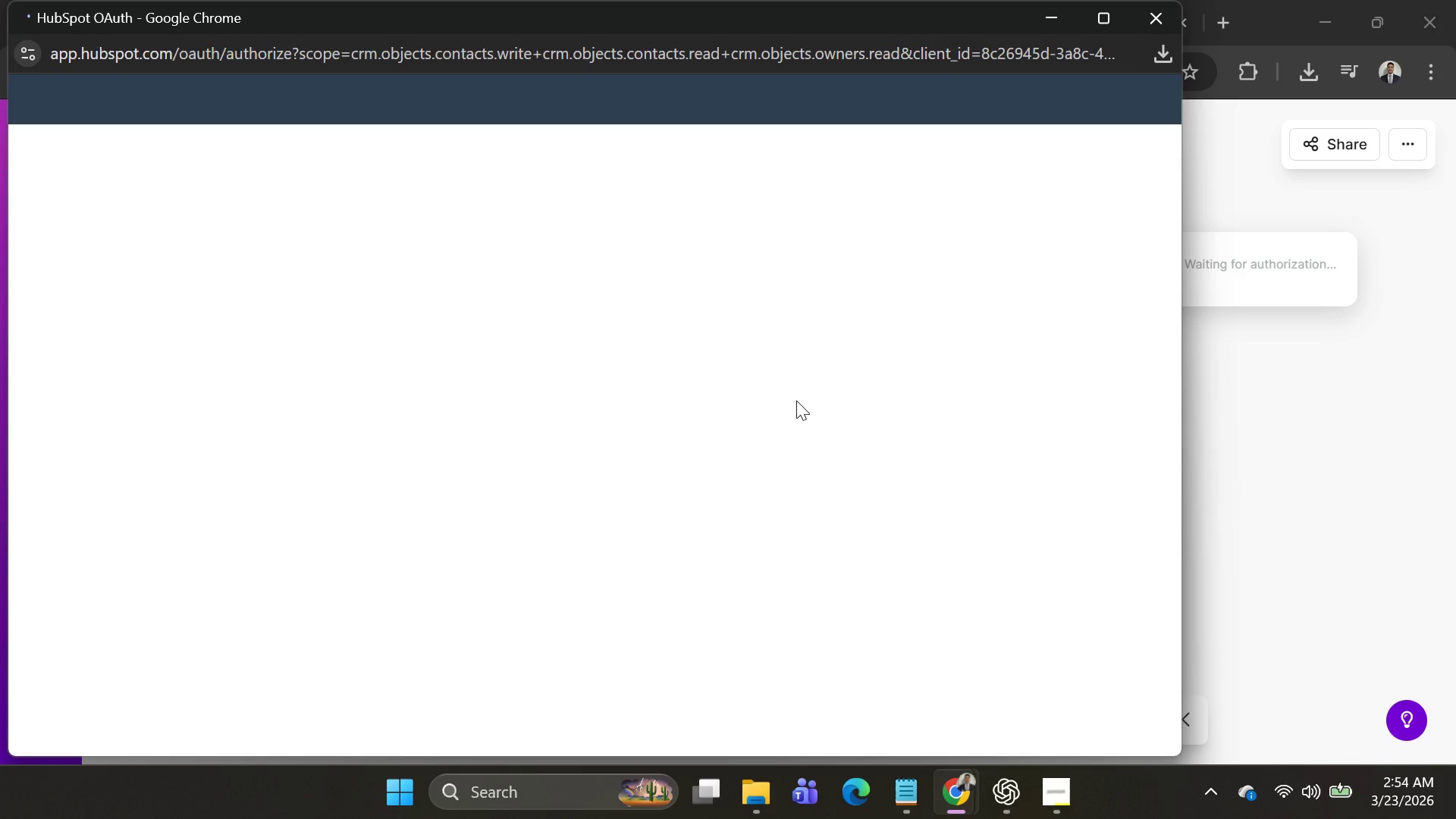 
wait(10.25)
 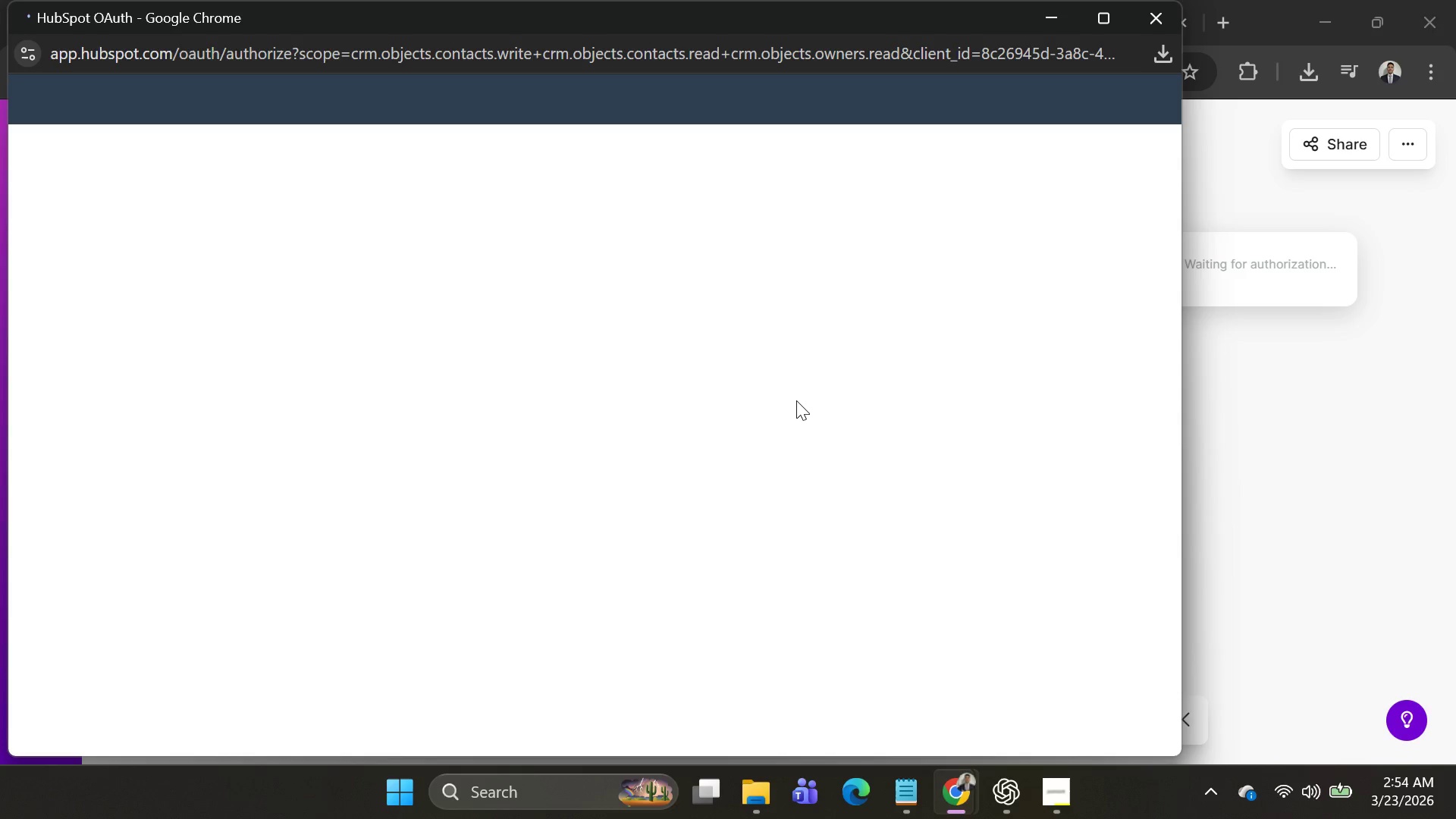 
left_click([755, 477])
 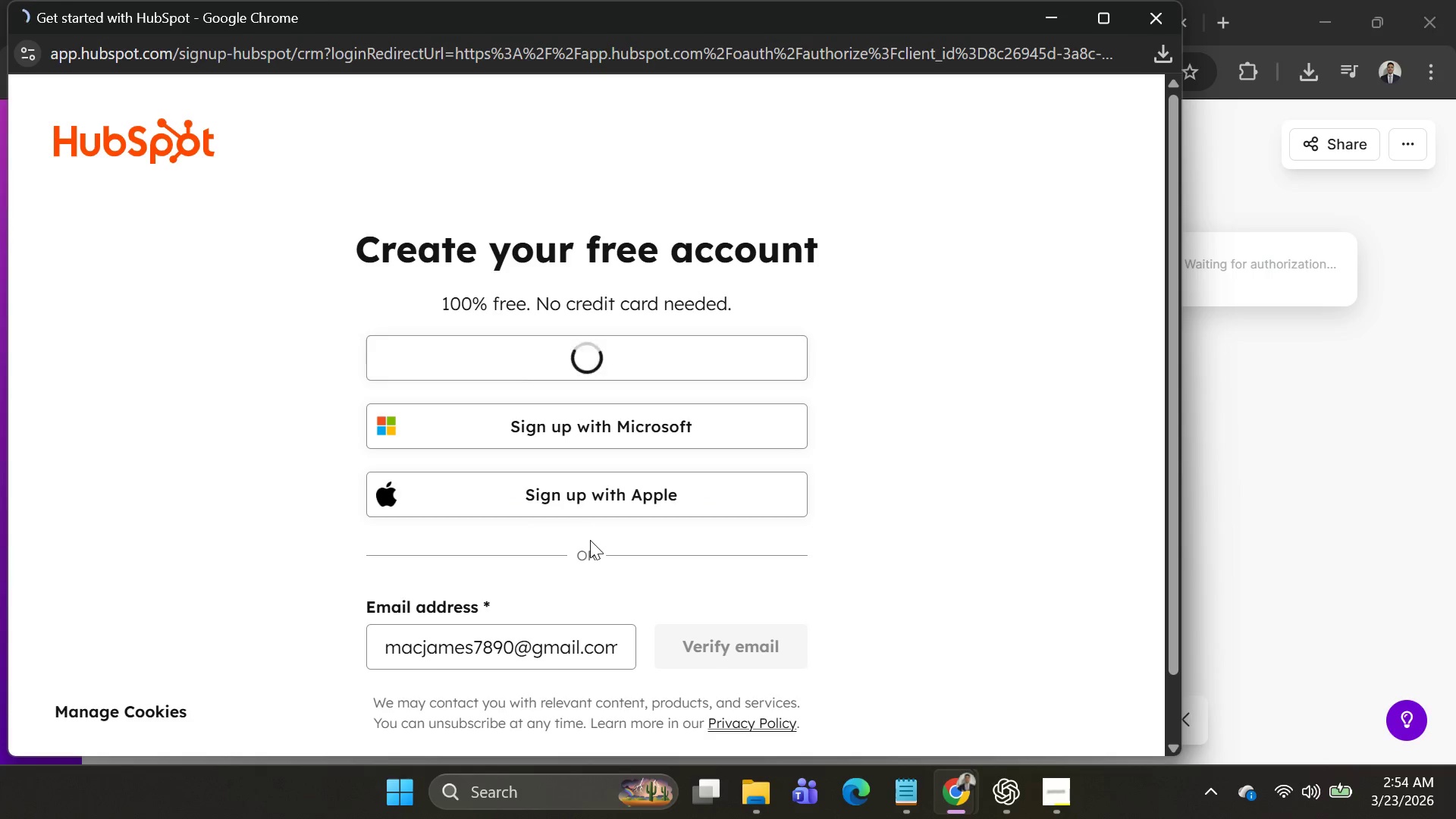 
scroll: coordinate [693, 542], scroll_direction: down, amount: 2.0
 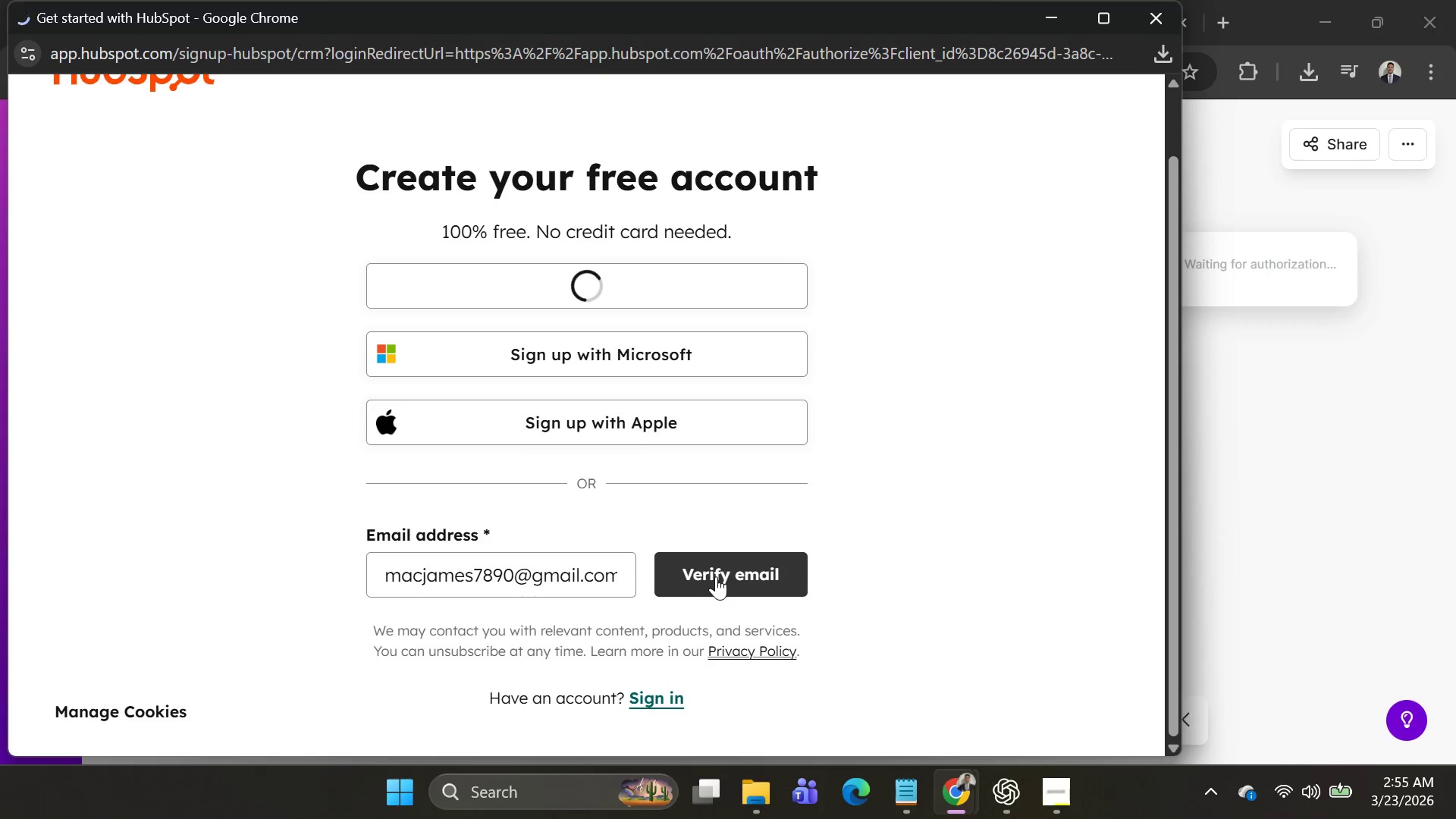 
left_click([608, 563])
 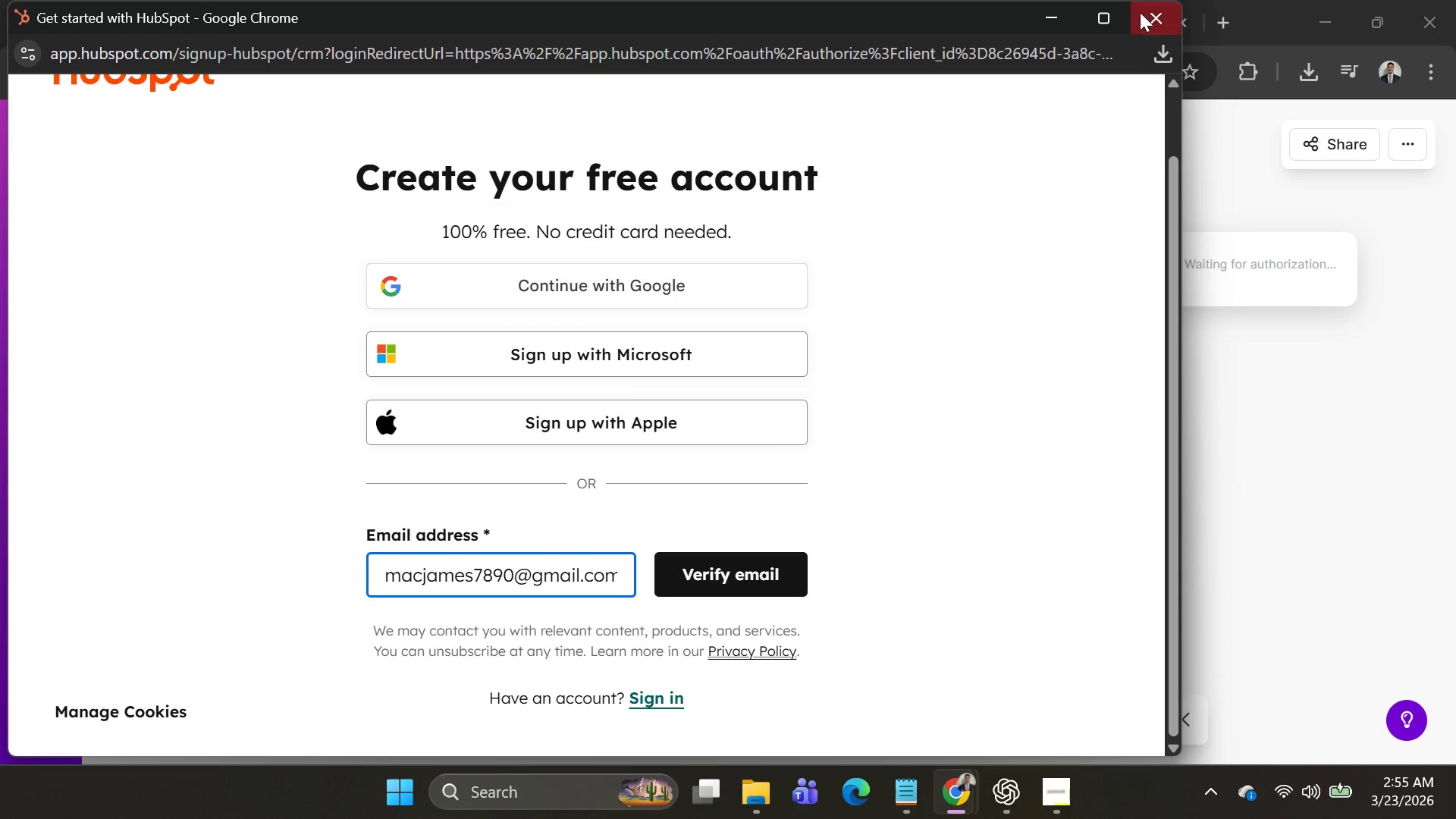 
left_click([610, 287])
 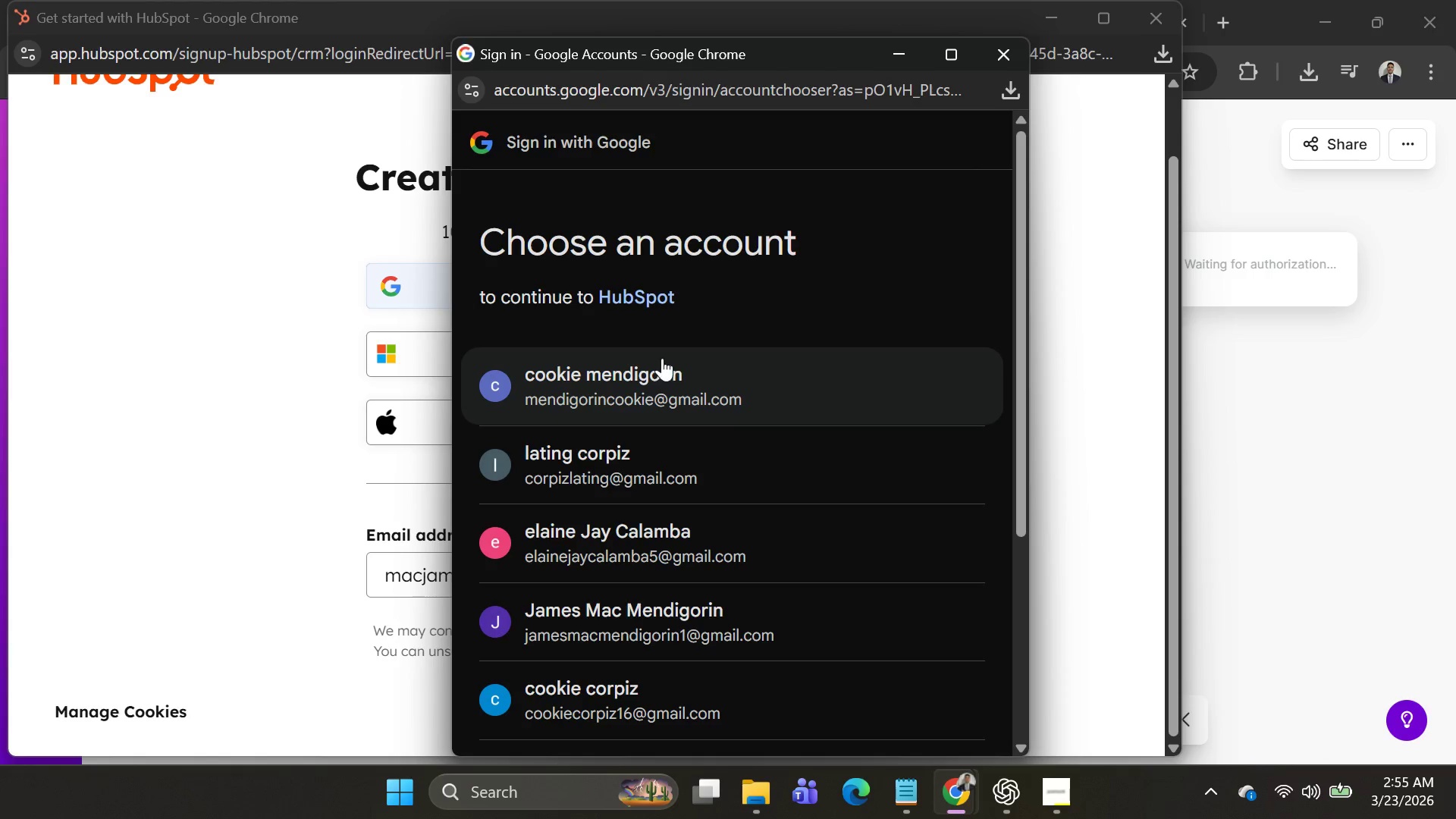 
left_click([679, 382])
 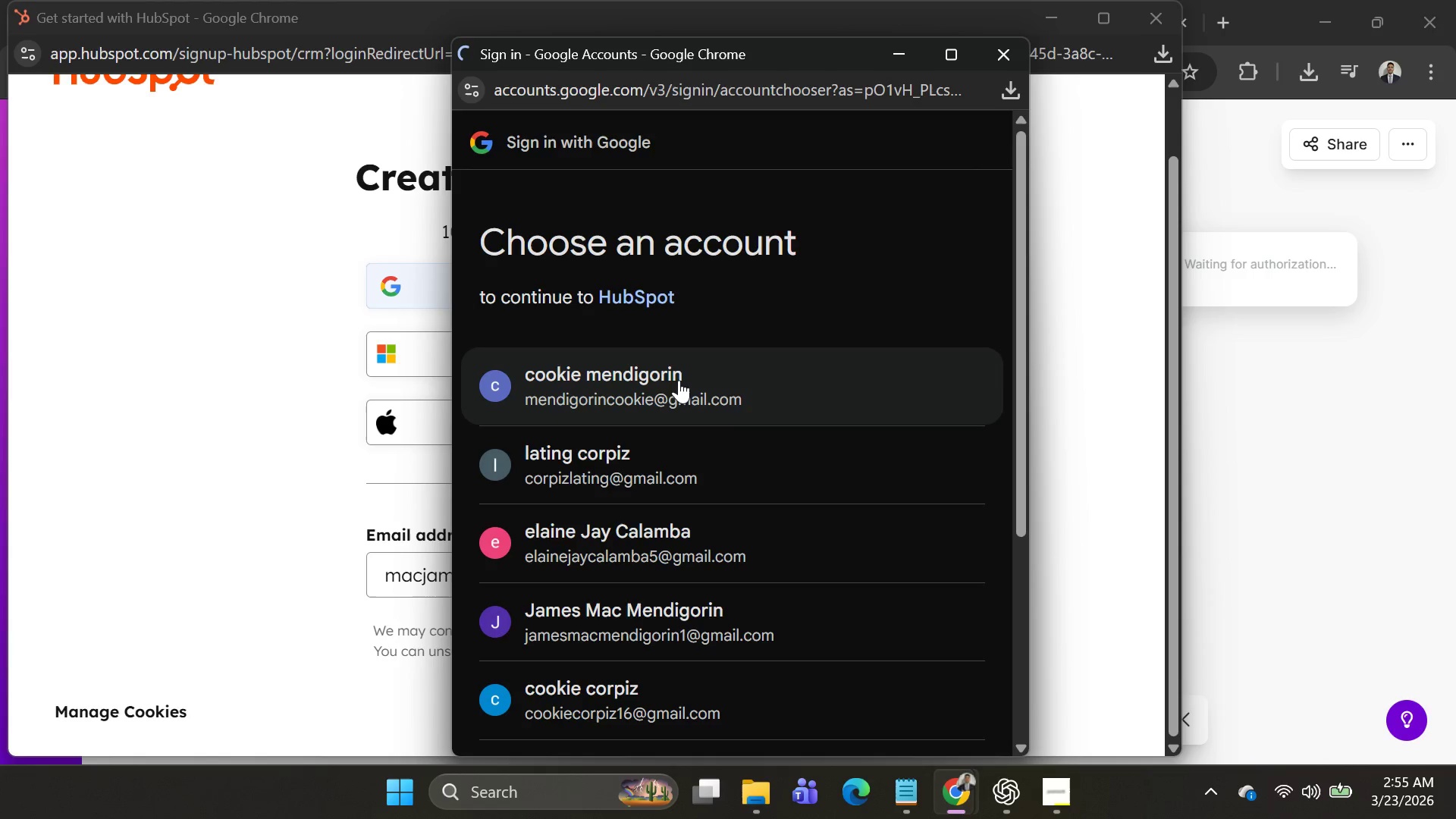 
mouse_move([833, 366])
 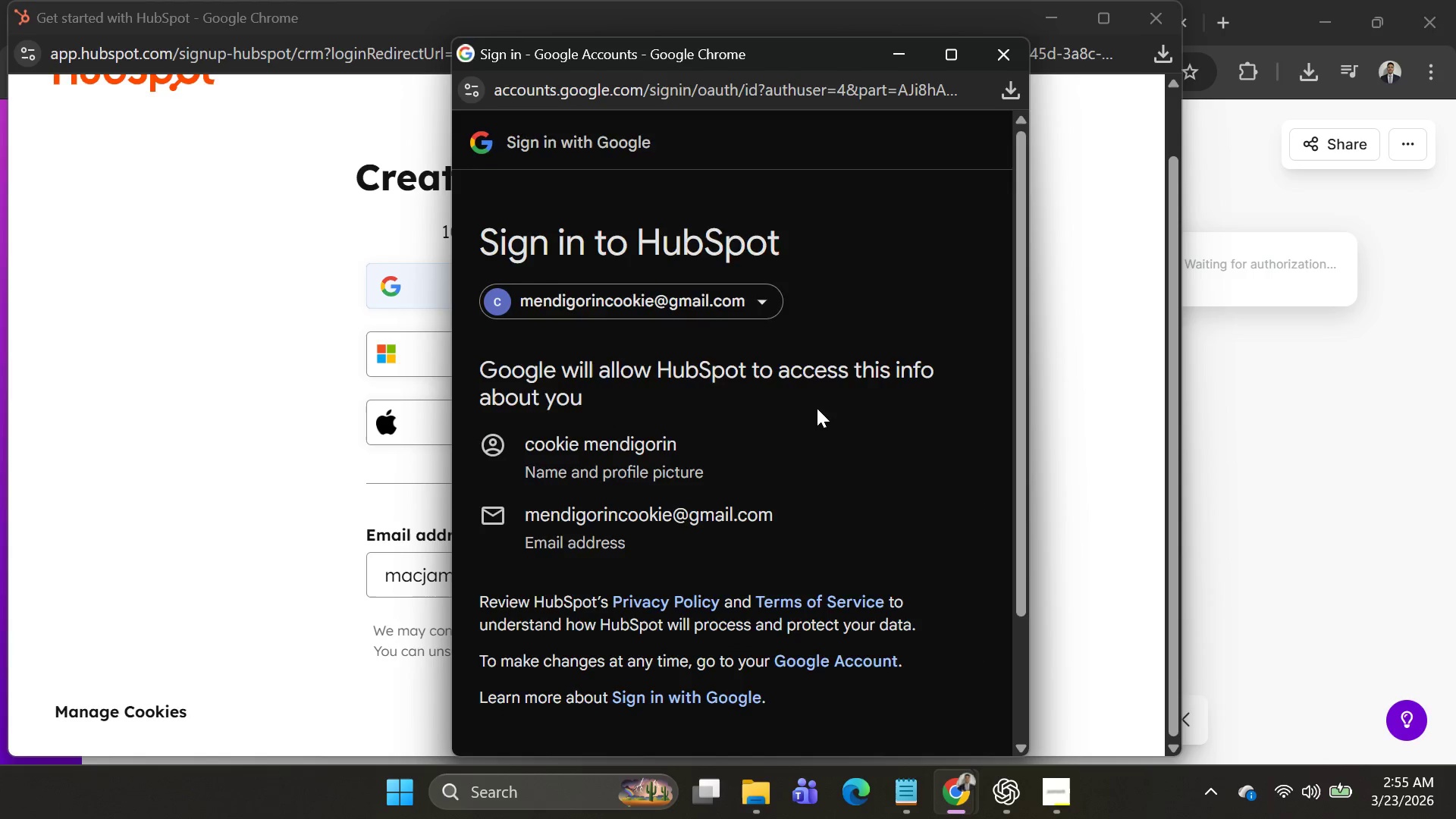 
scroll: coordinate [825, 417], scroll_direction: down, amount: 6.0
 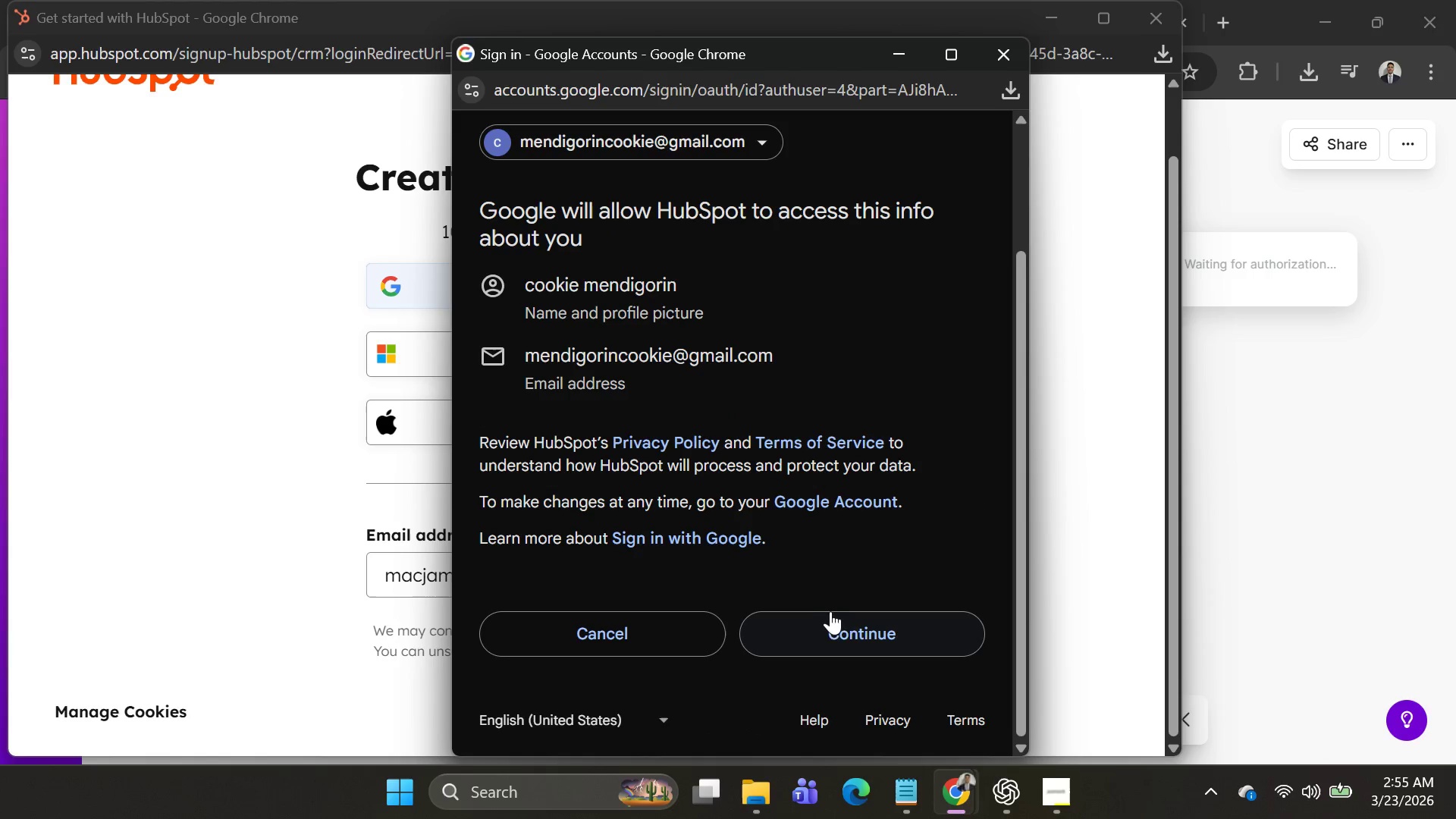 
left_click([838, 633])
 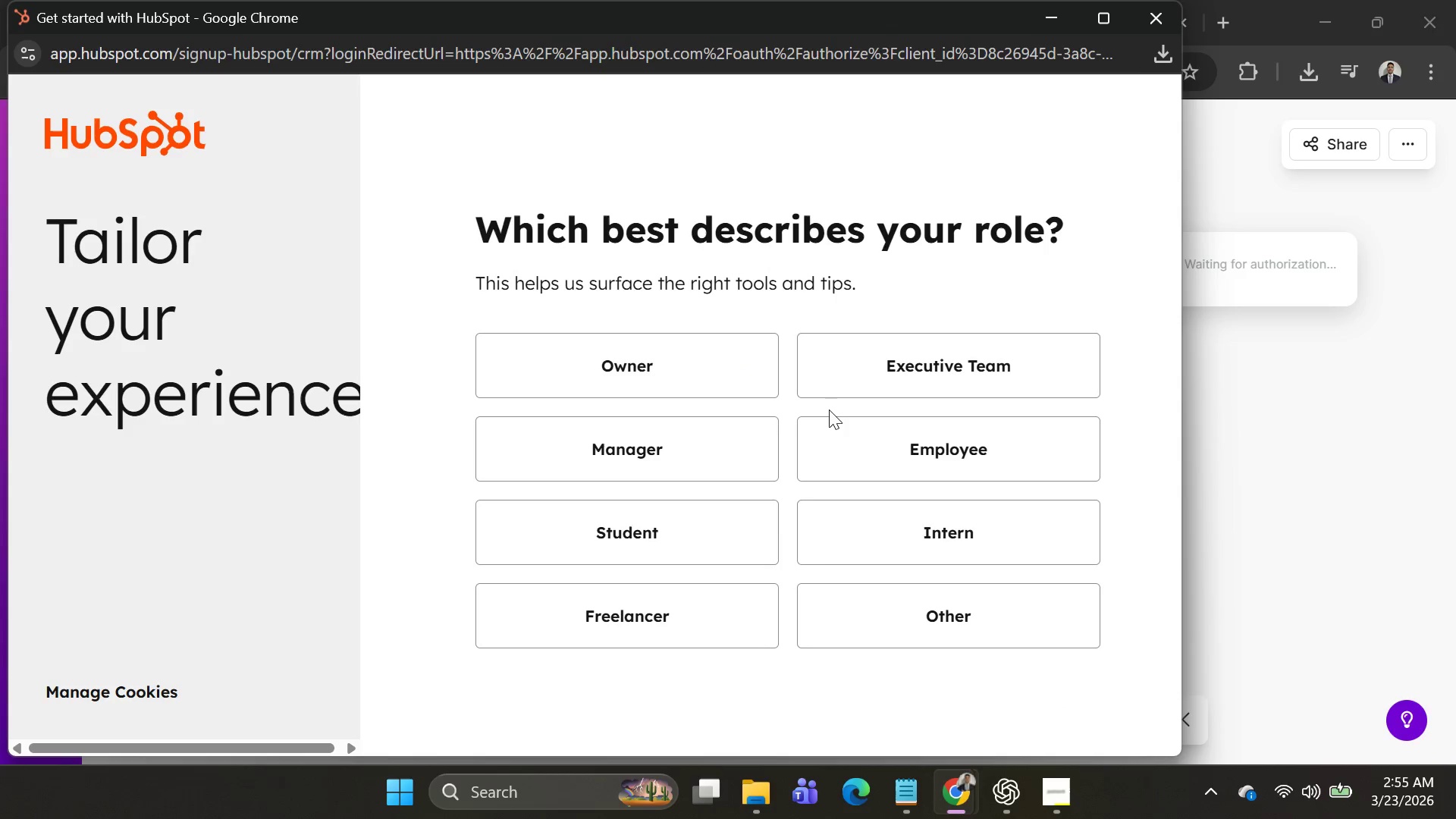 
left_click([720, 383])
 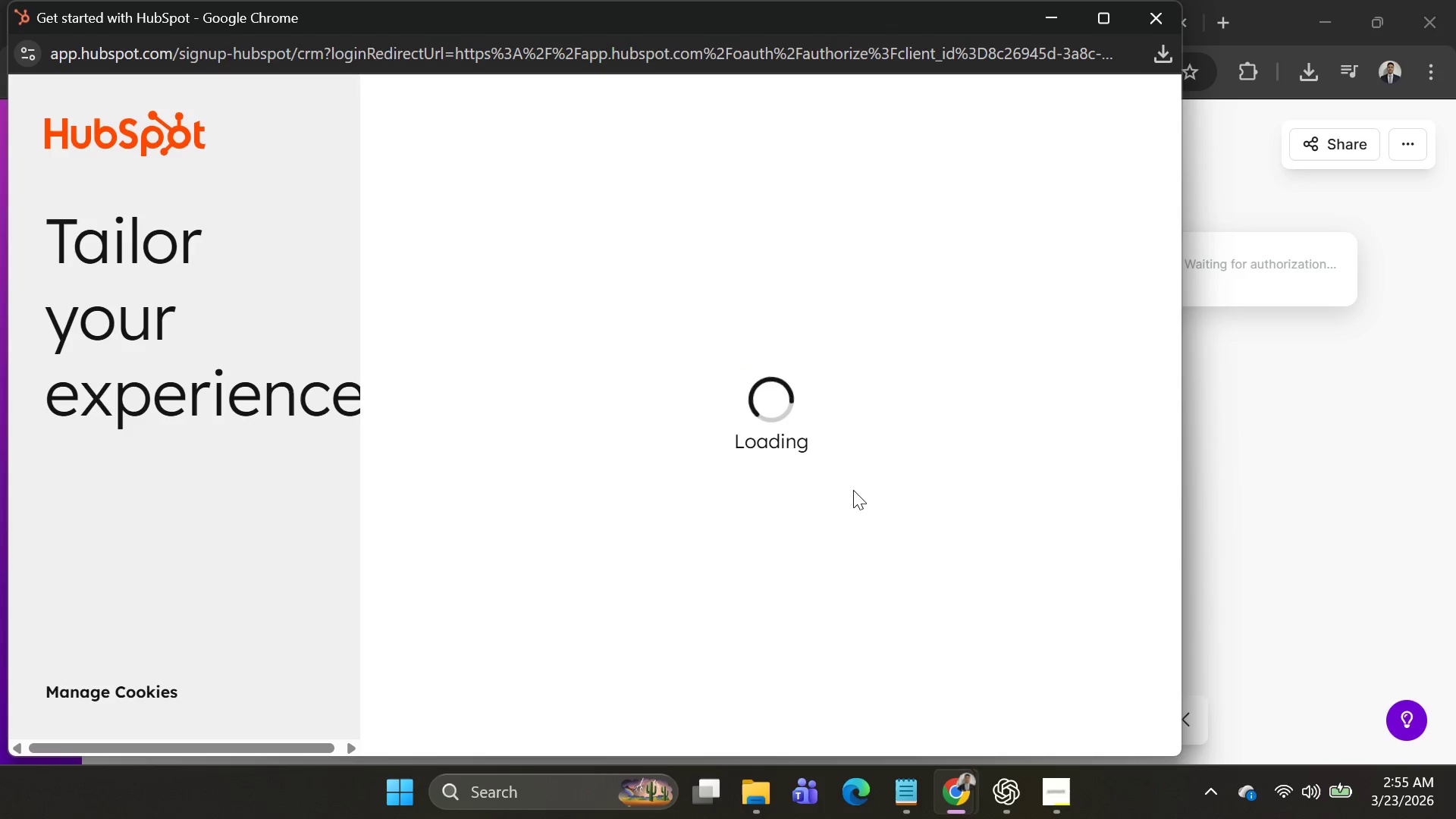 
scroll: coordinate [855, 524], scroll_direction: down, amount: 2.0
 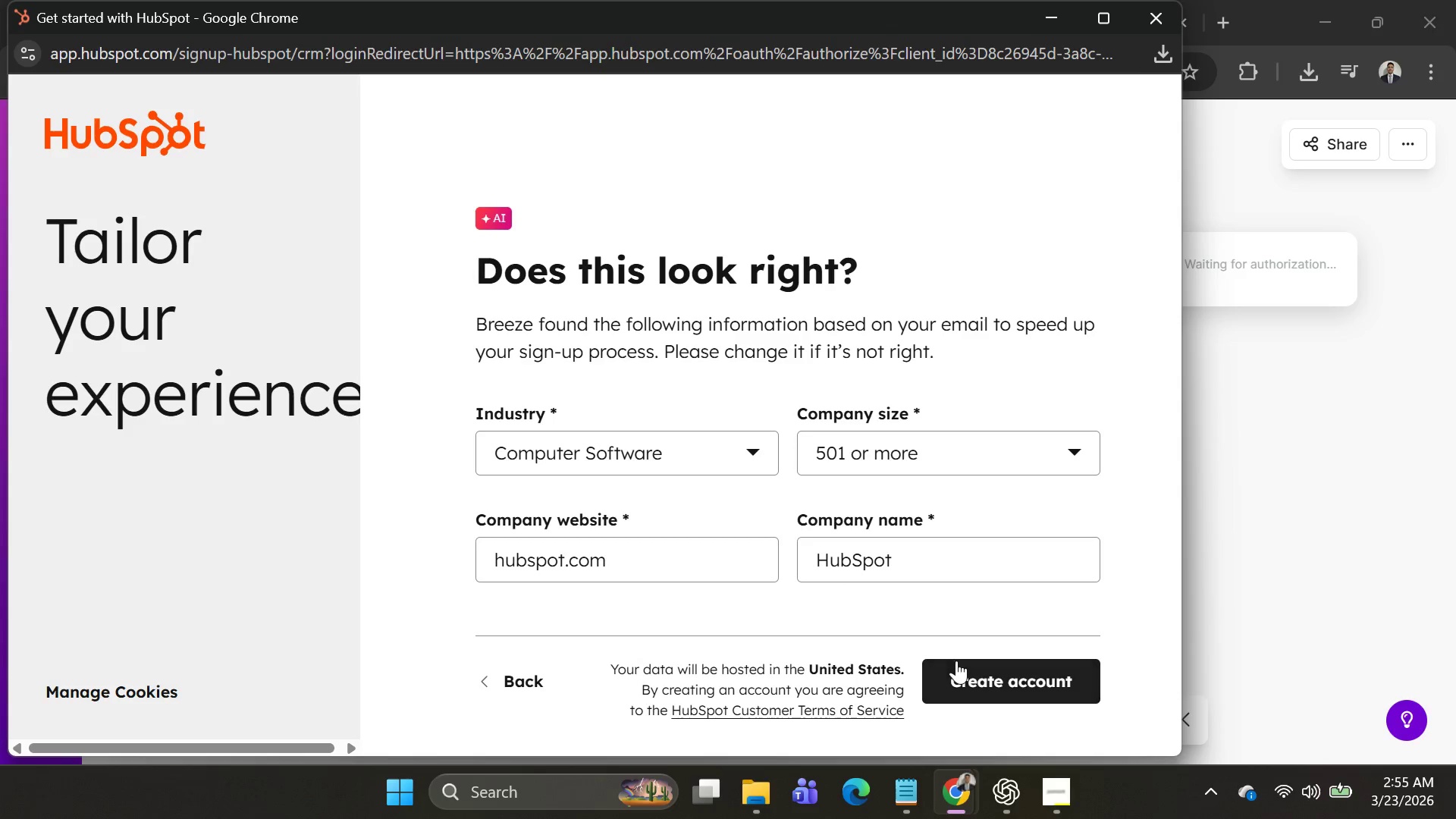 
left_click([716, 462])
 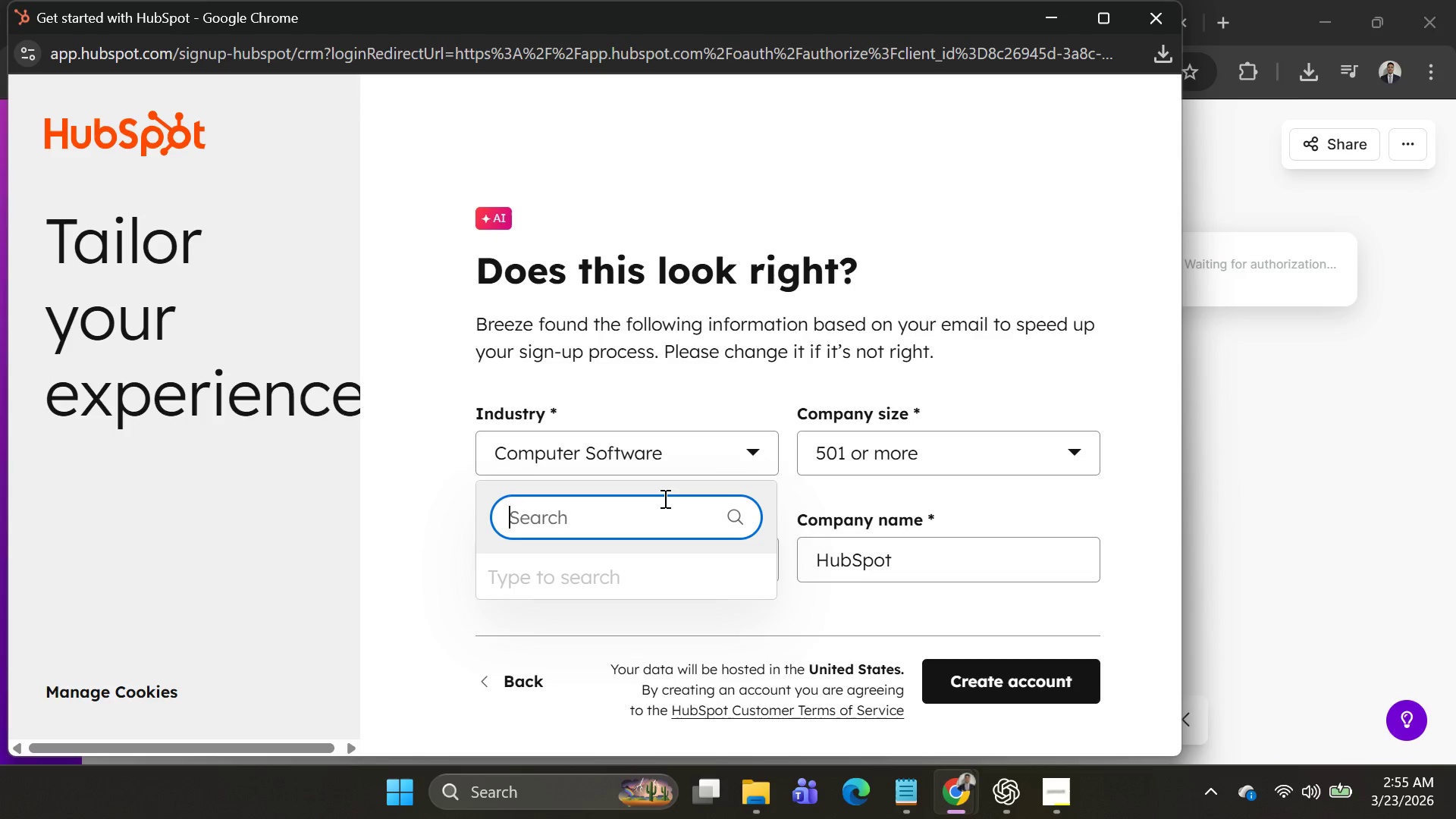 
type(fur)
 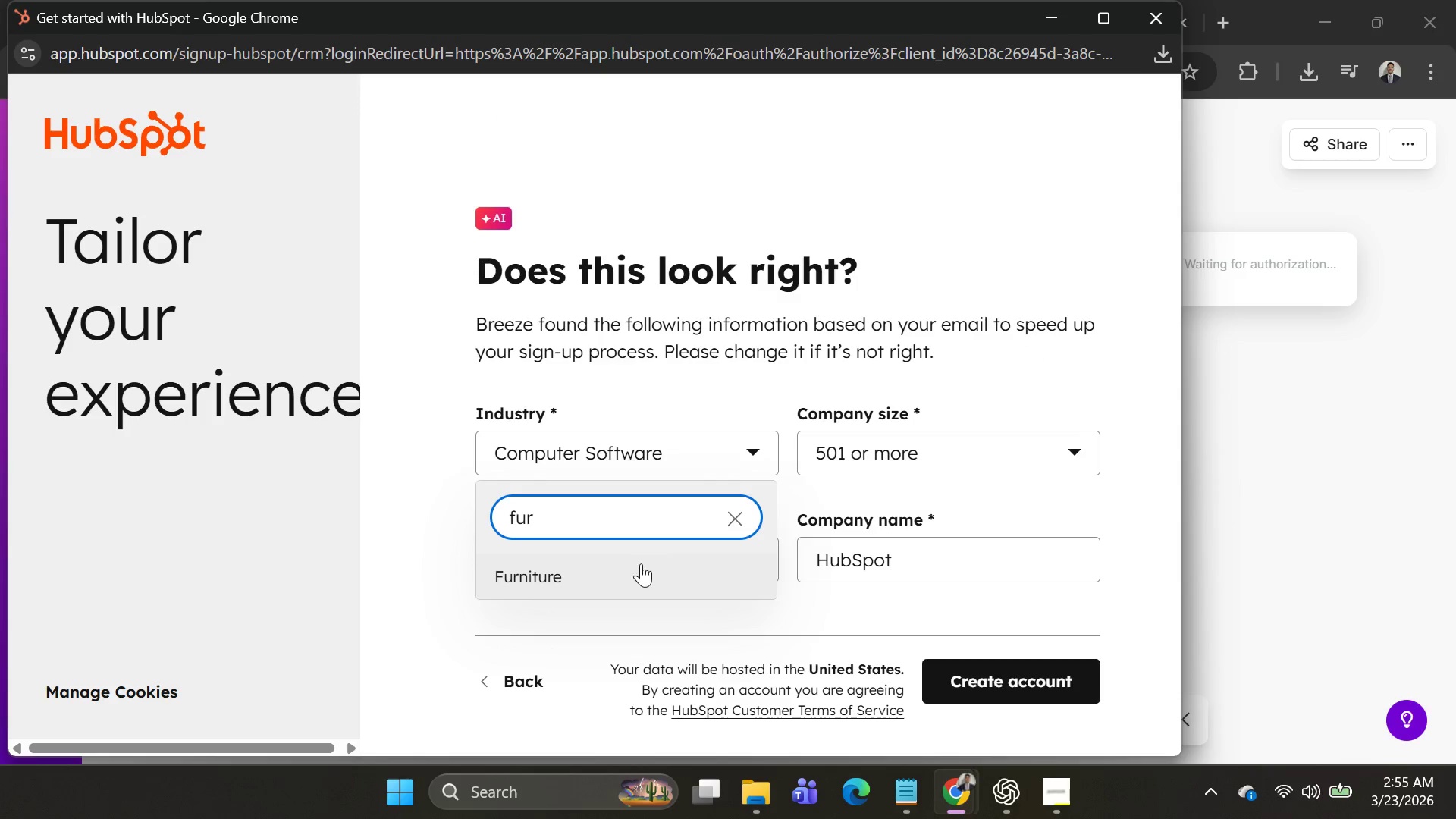 
left_click([617, 585])
 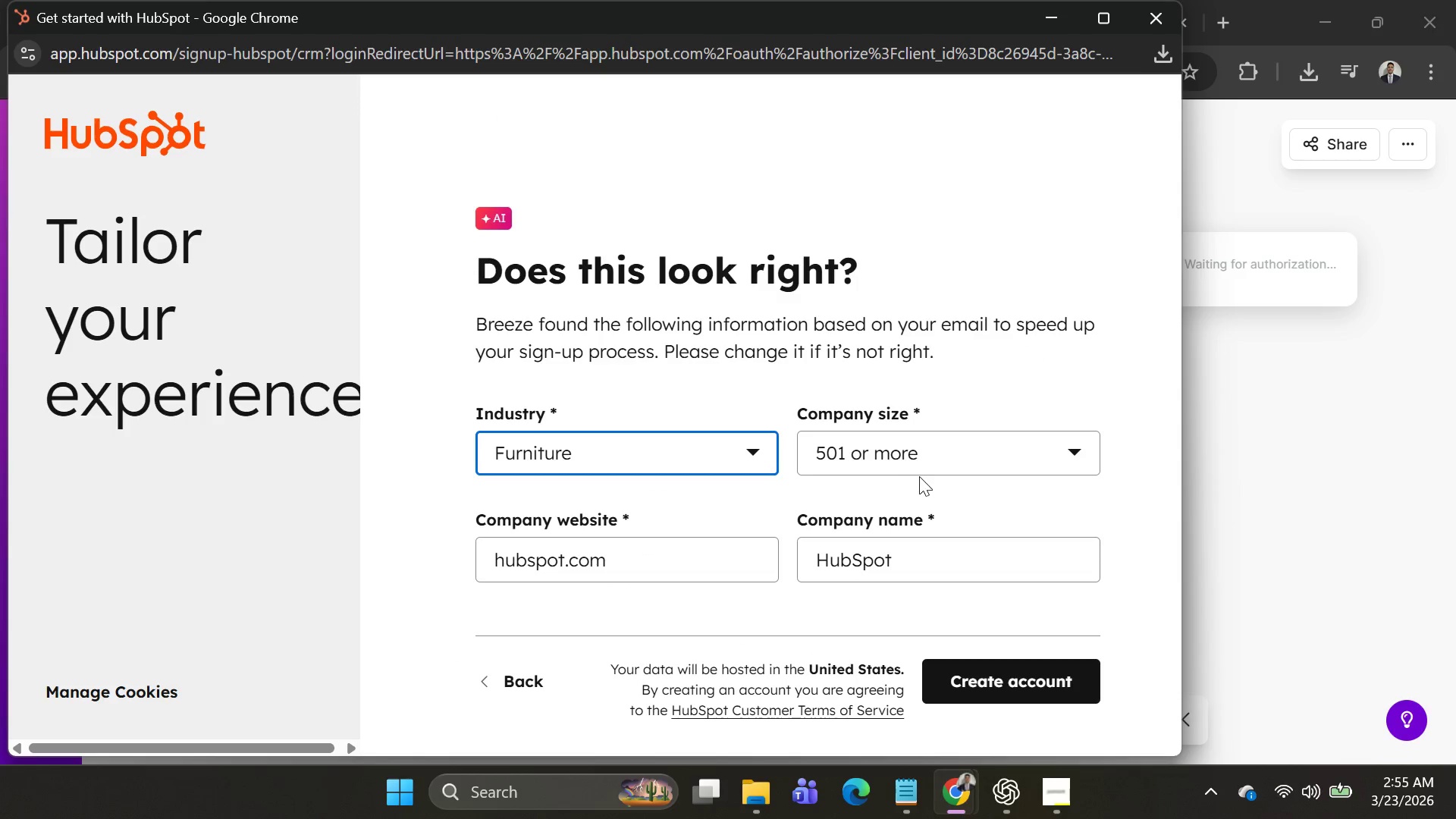 
left_click([938, 466])
 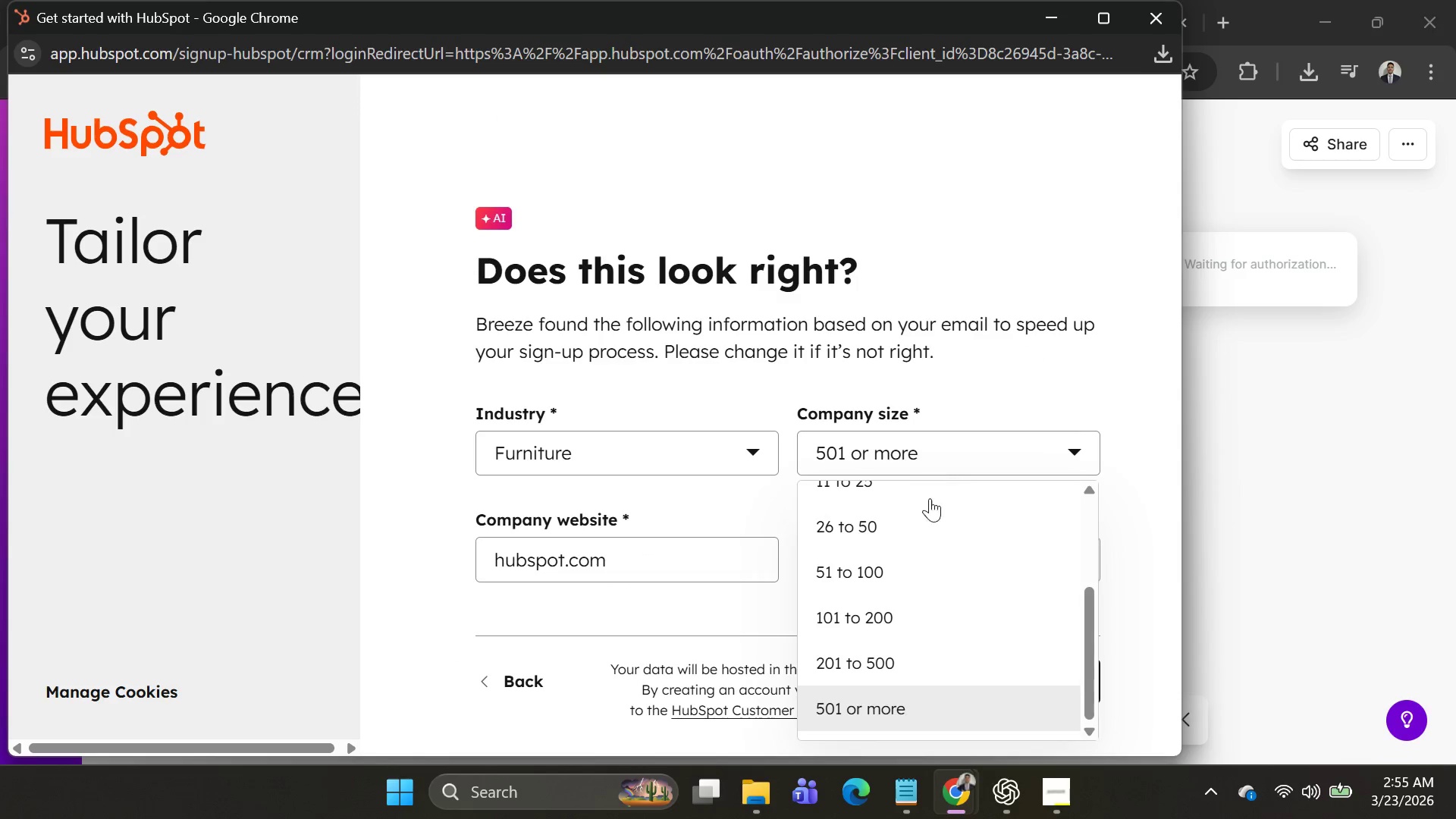 
scroll: coordinate [945, 528], scroll_direction: up, amount: 6.0
 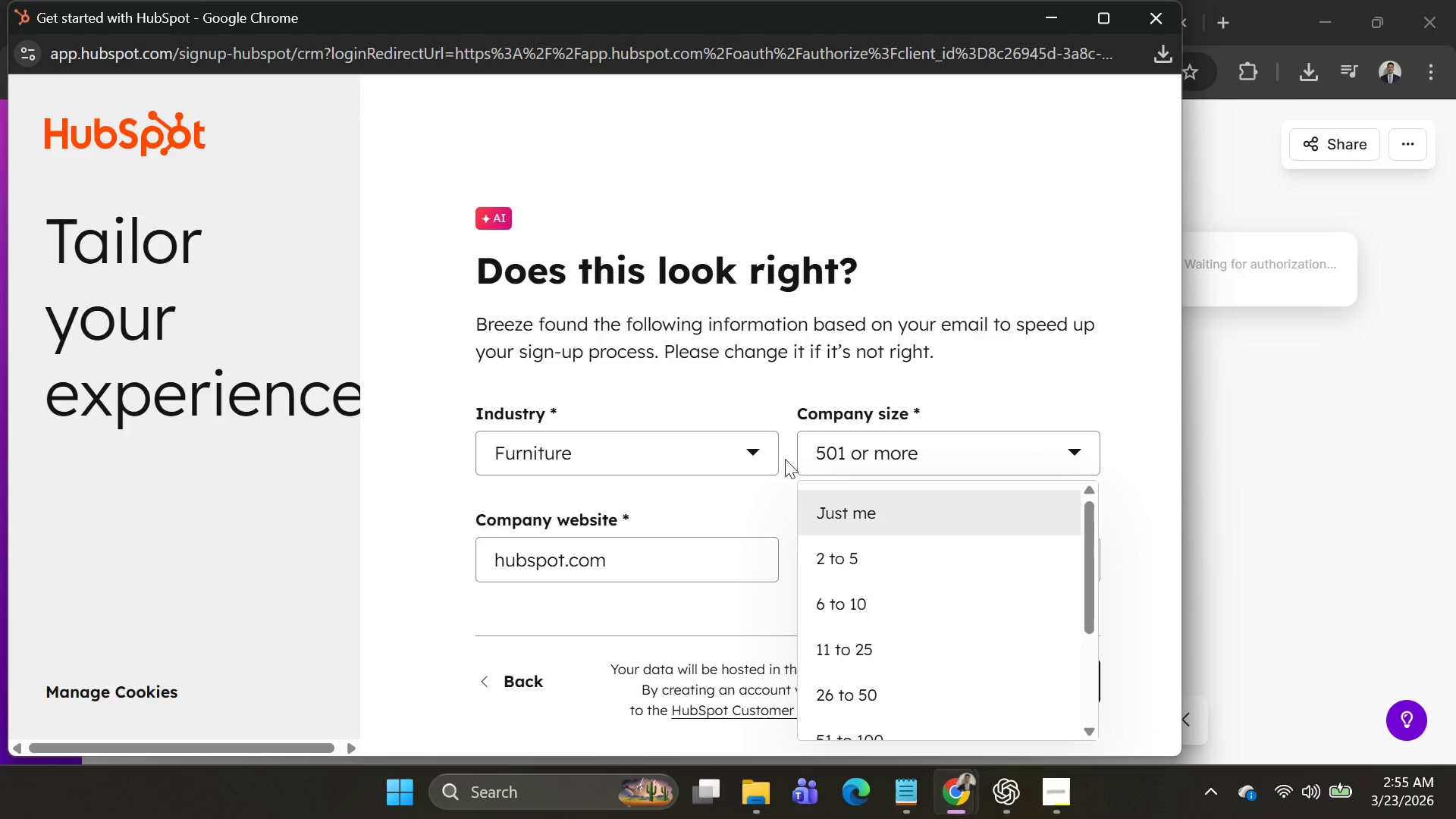 
left_click([964, 286])
 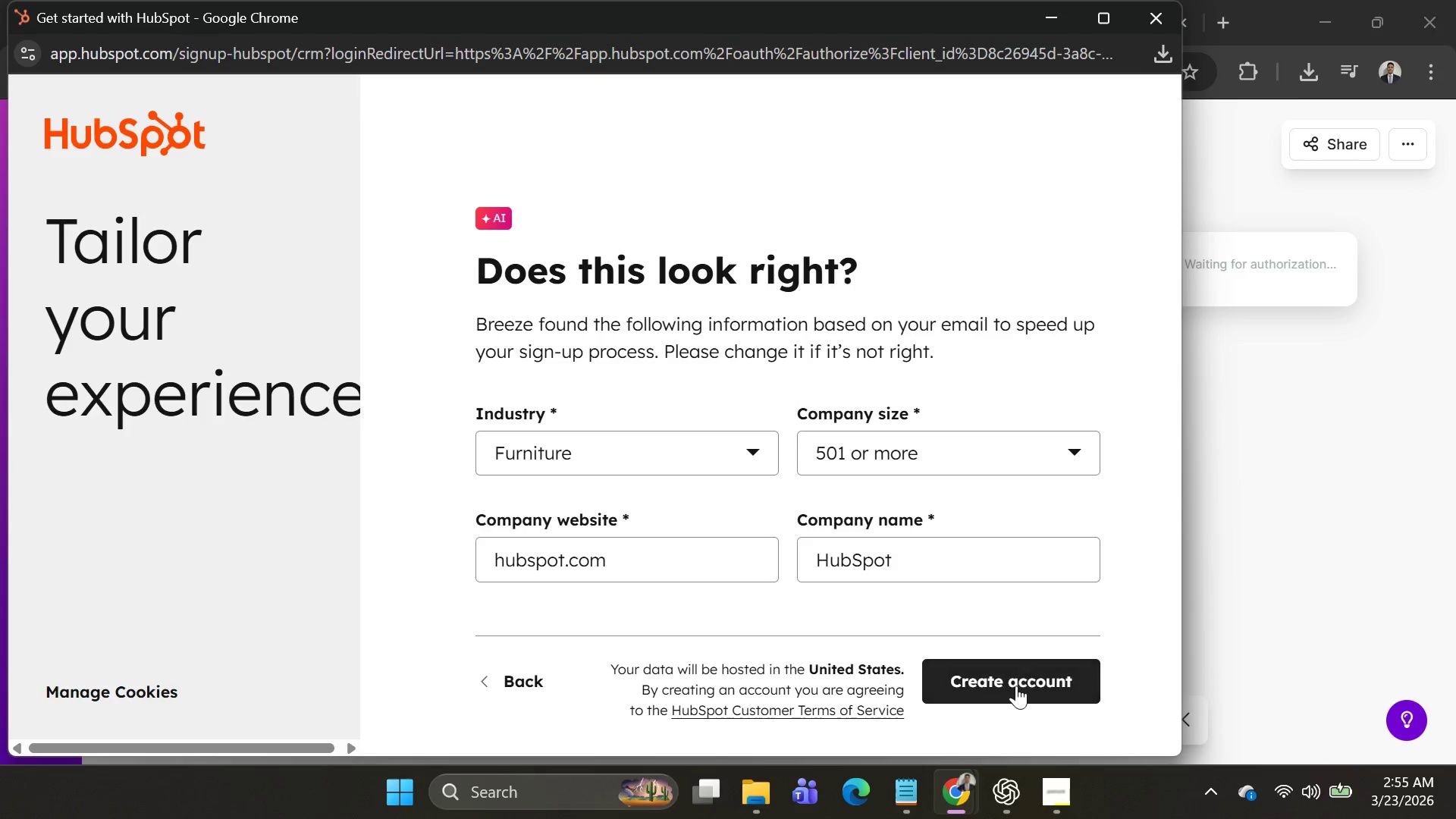 
left_click([1014, 688])
 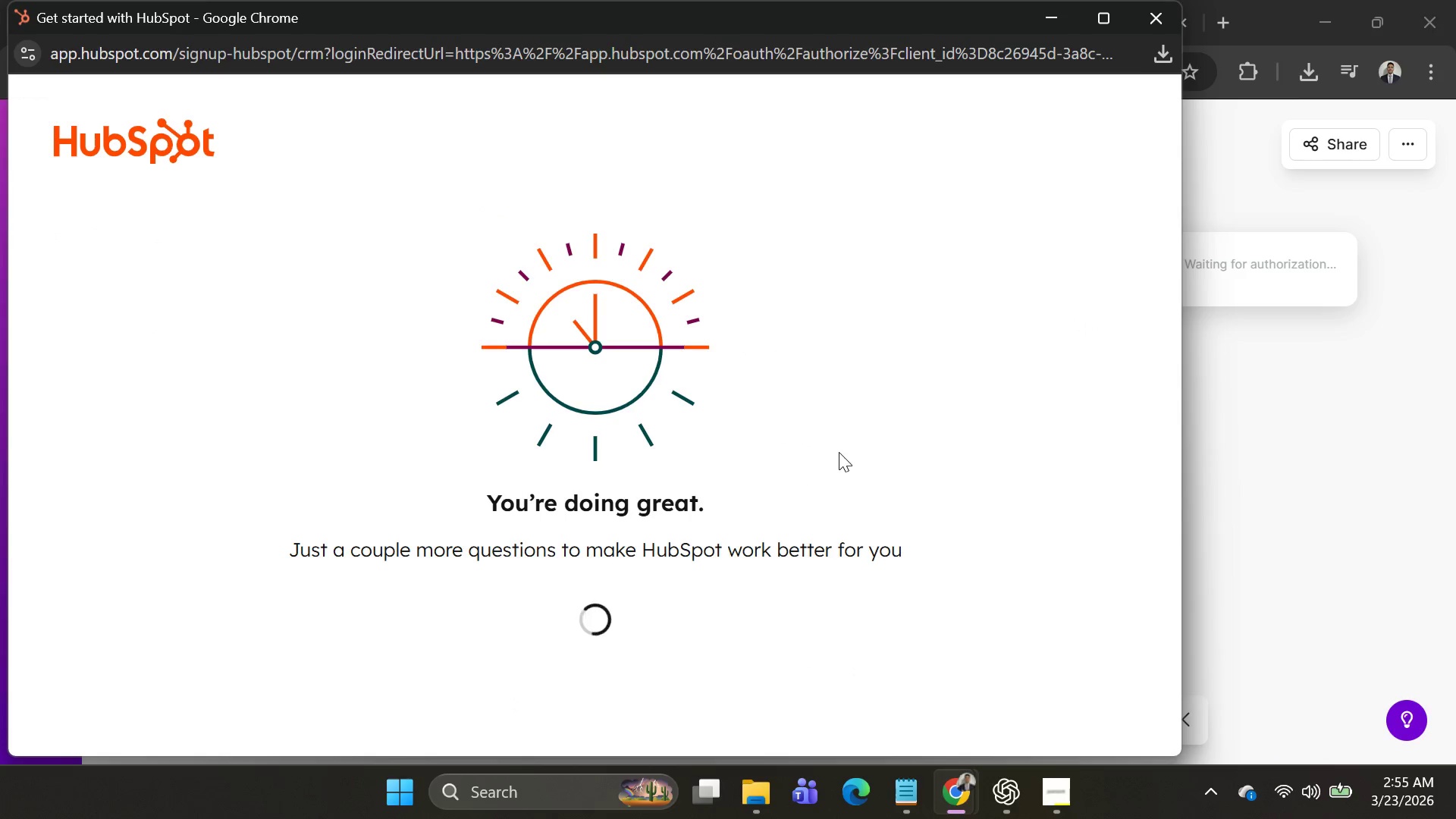 
scroll: coordinate [804, 476], scroll_direction: down, amount: 3.0
 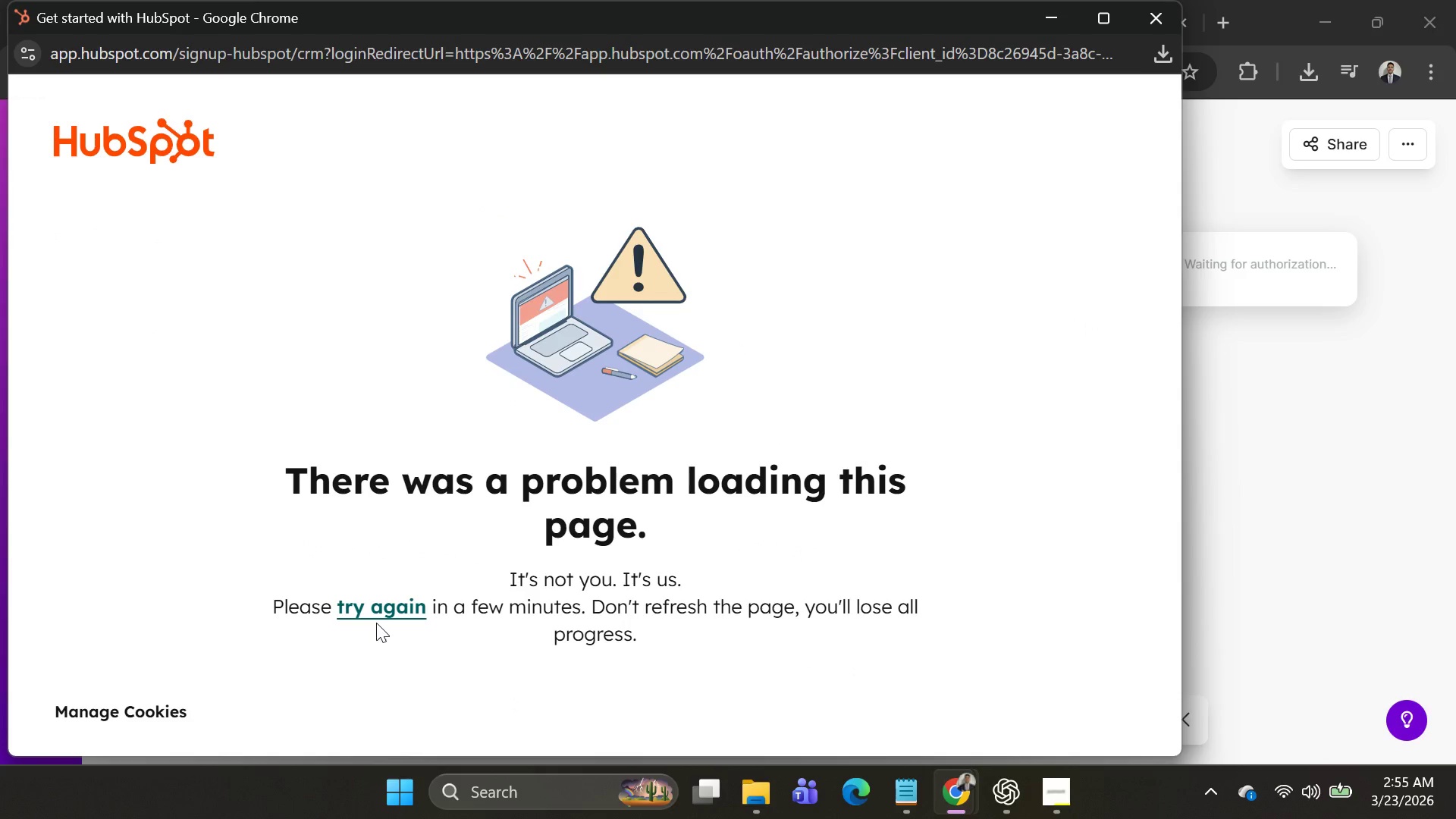 
left_click([380, 617])
 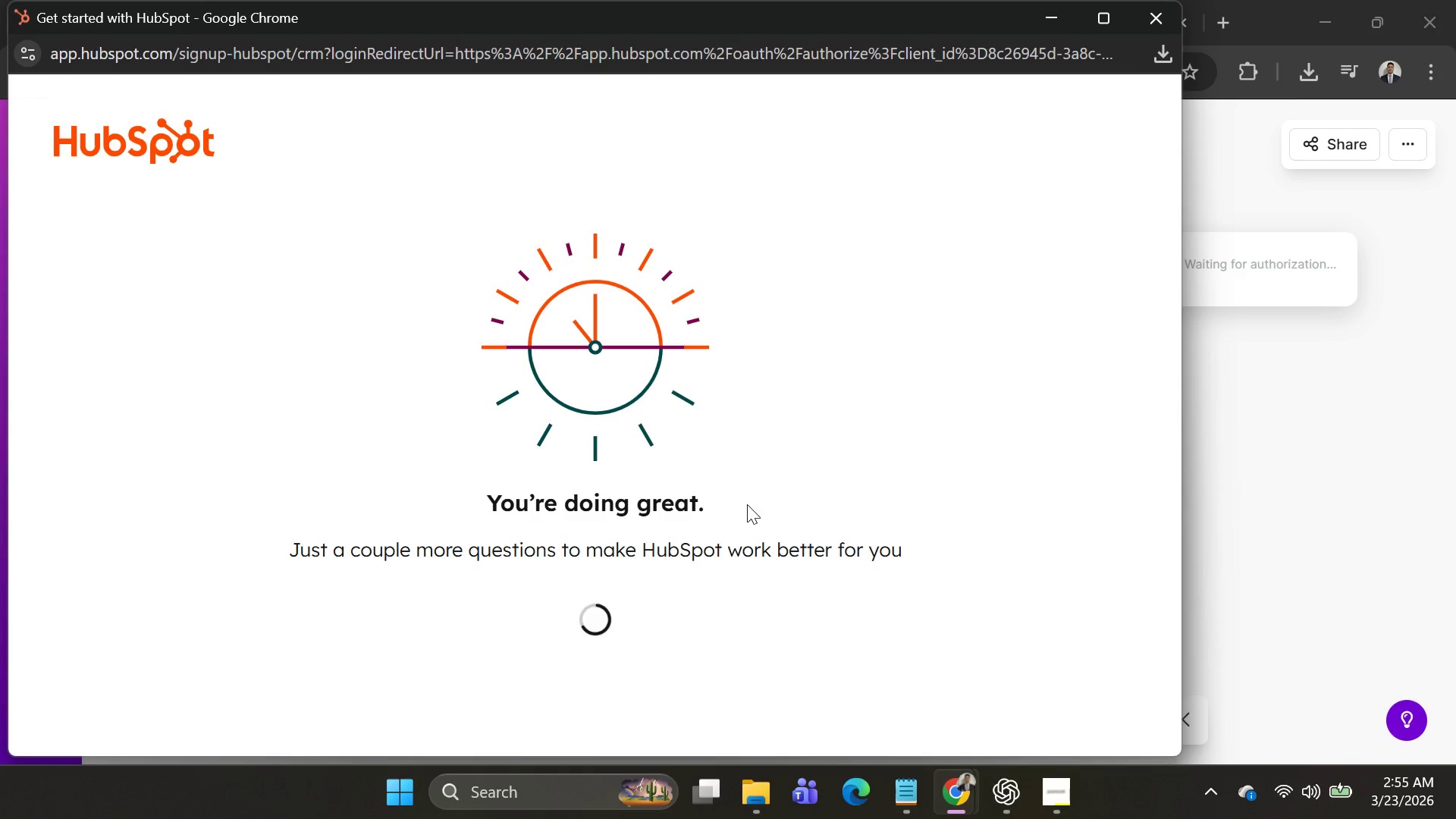 
scroll: coordinate [1087, 132], scroll_direction: down, amount: 2.0
 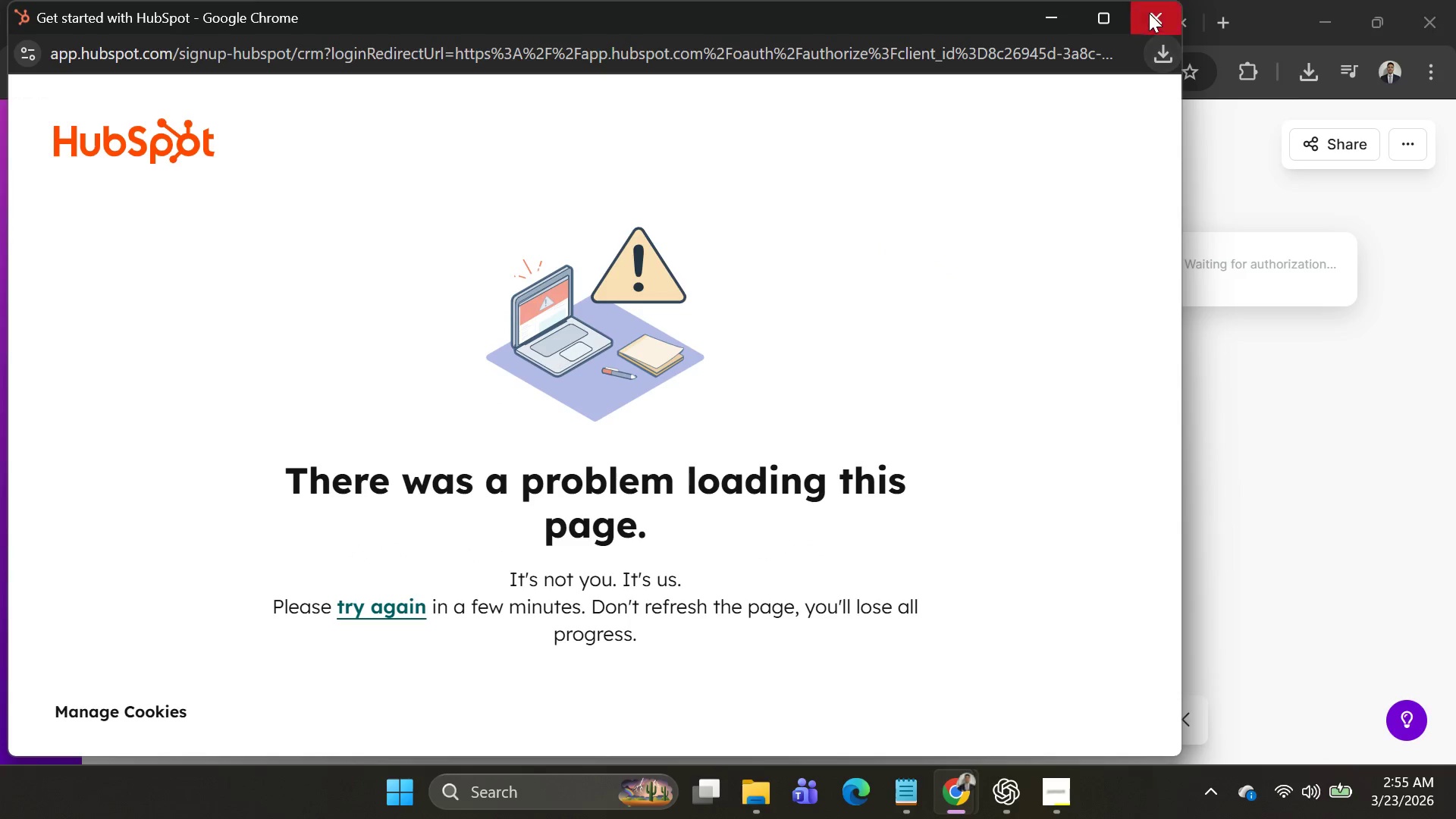 
left_click([1149, 13])
 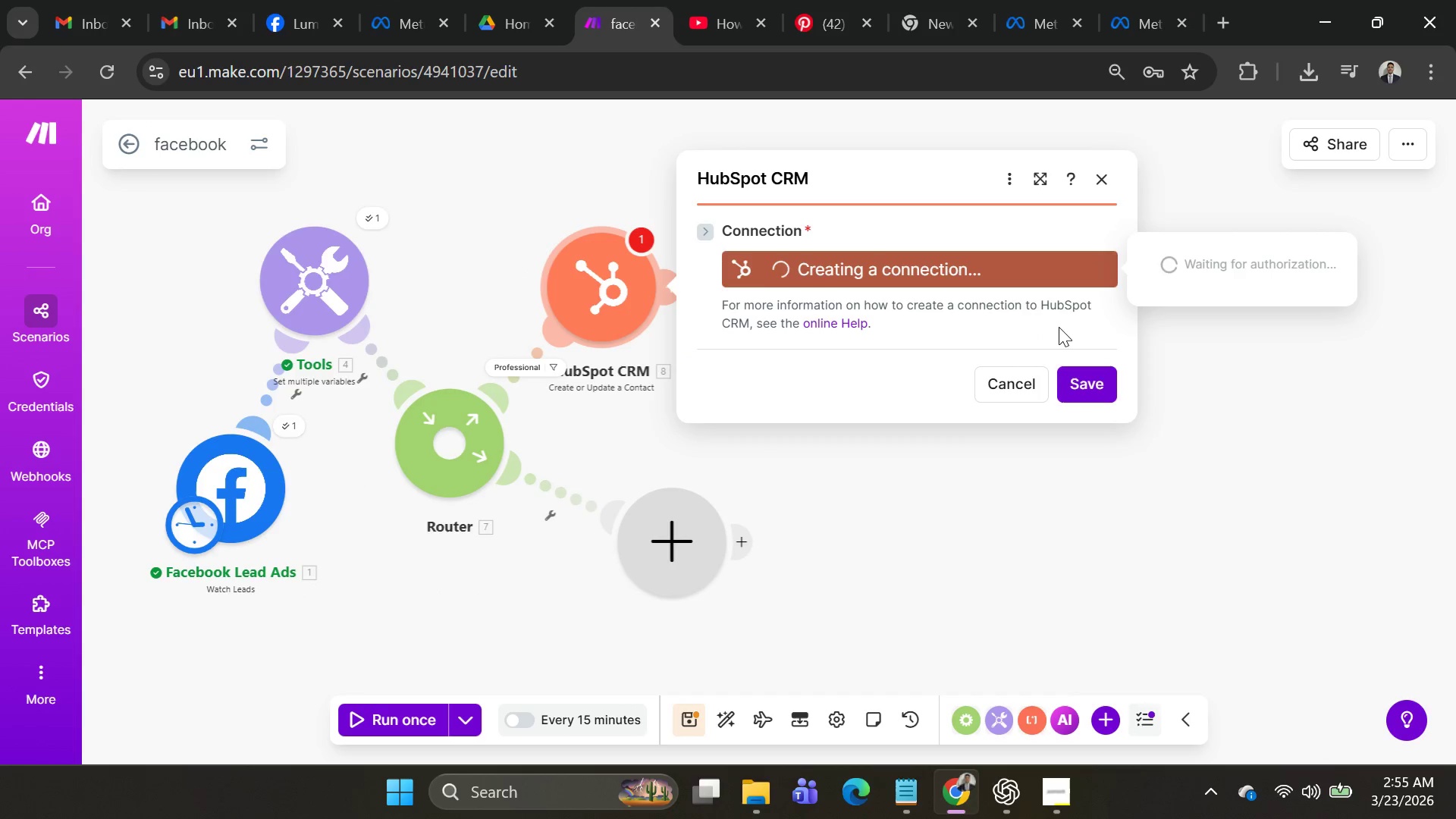 
left_click([1109, 182])
 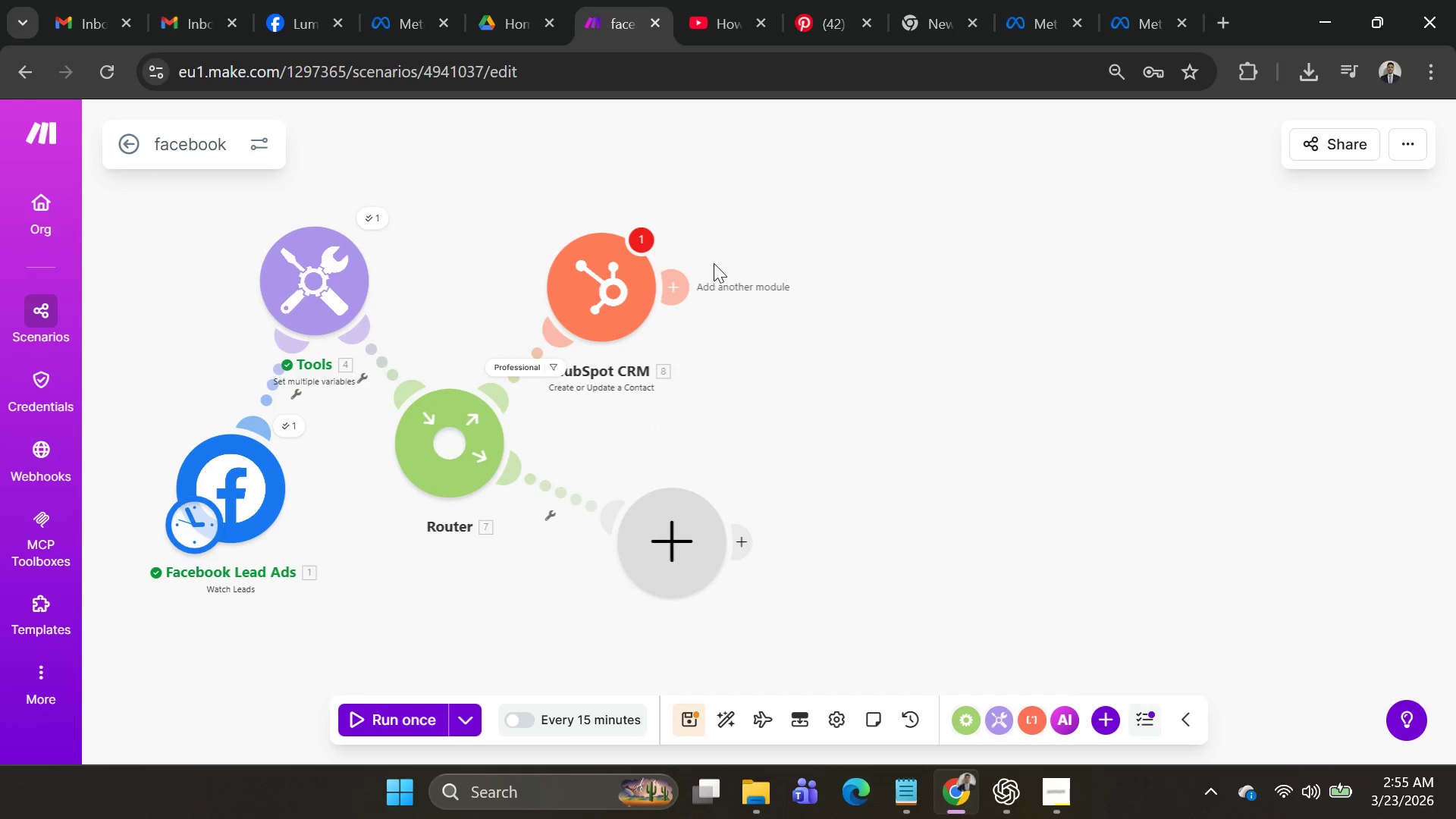 
left_click([548, 270])
 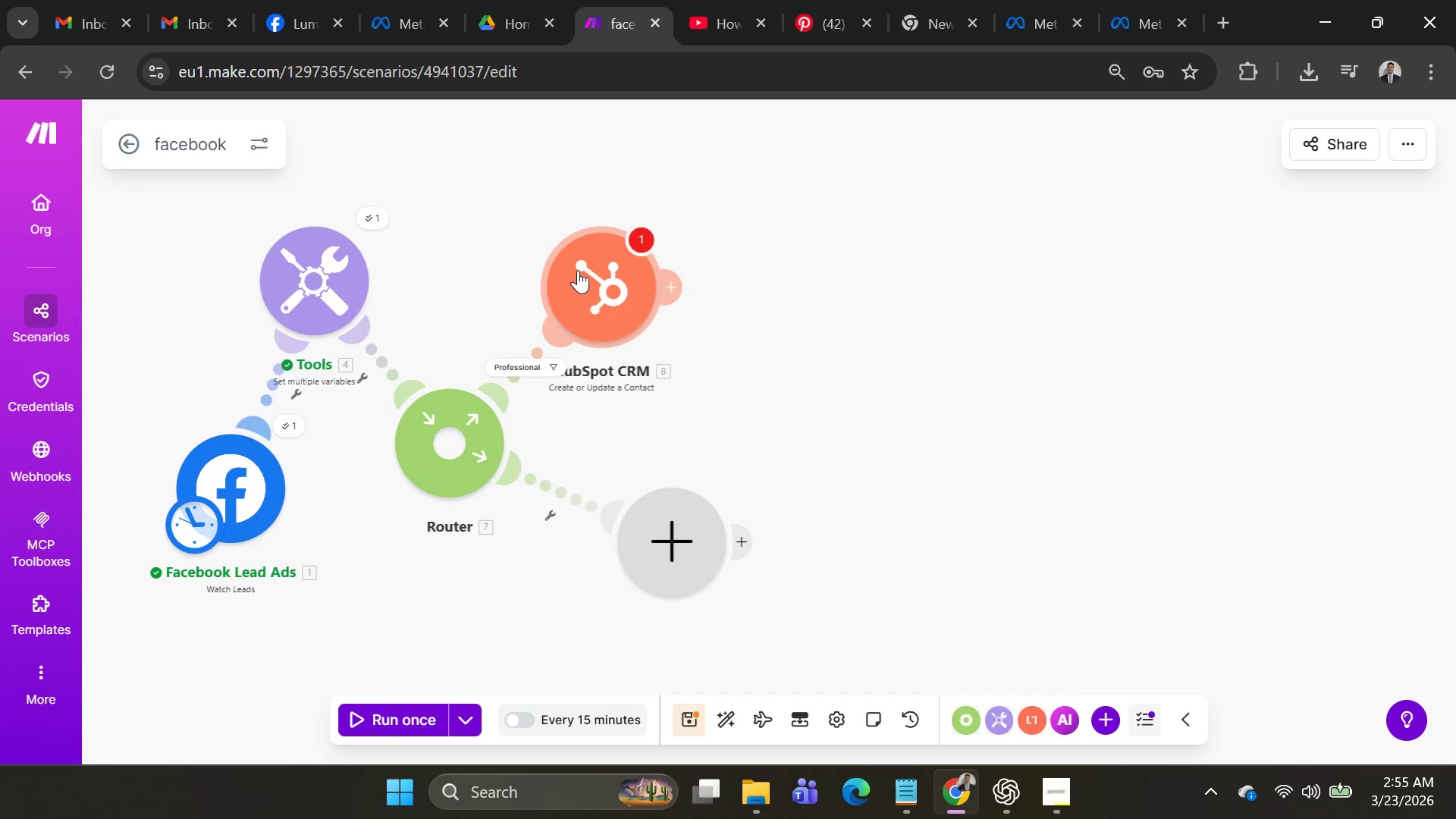 
left_click([578, 270])
 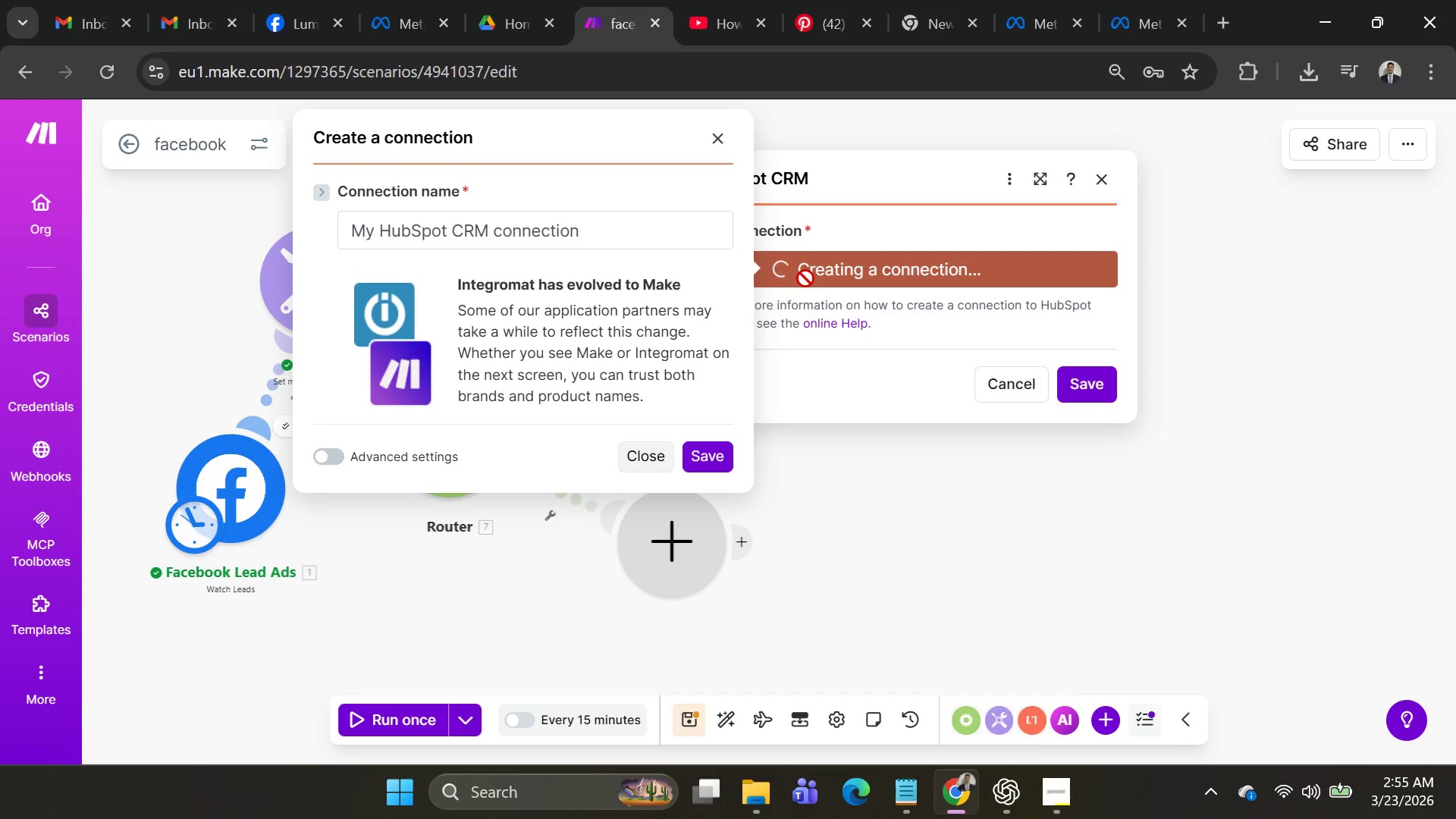 
left_click([710, 447])
 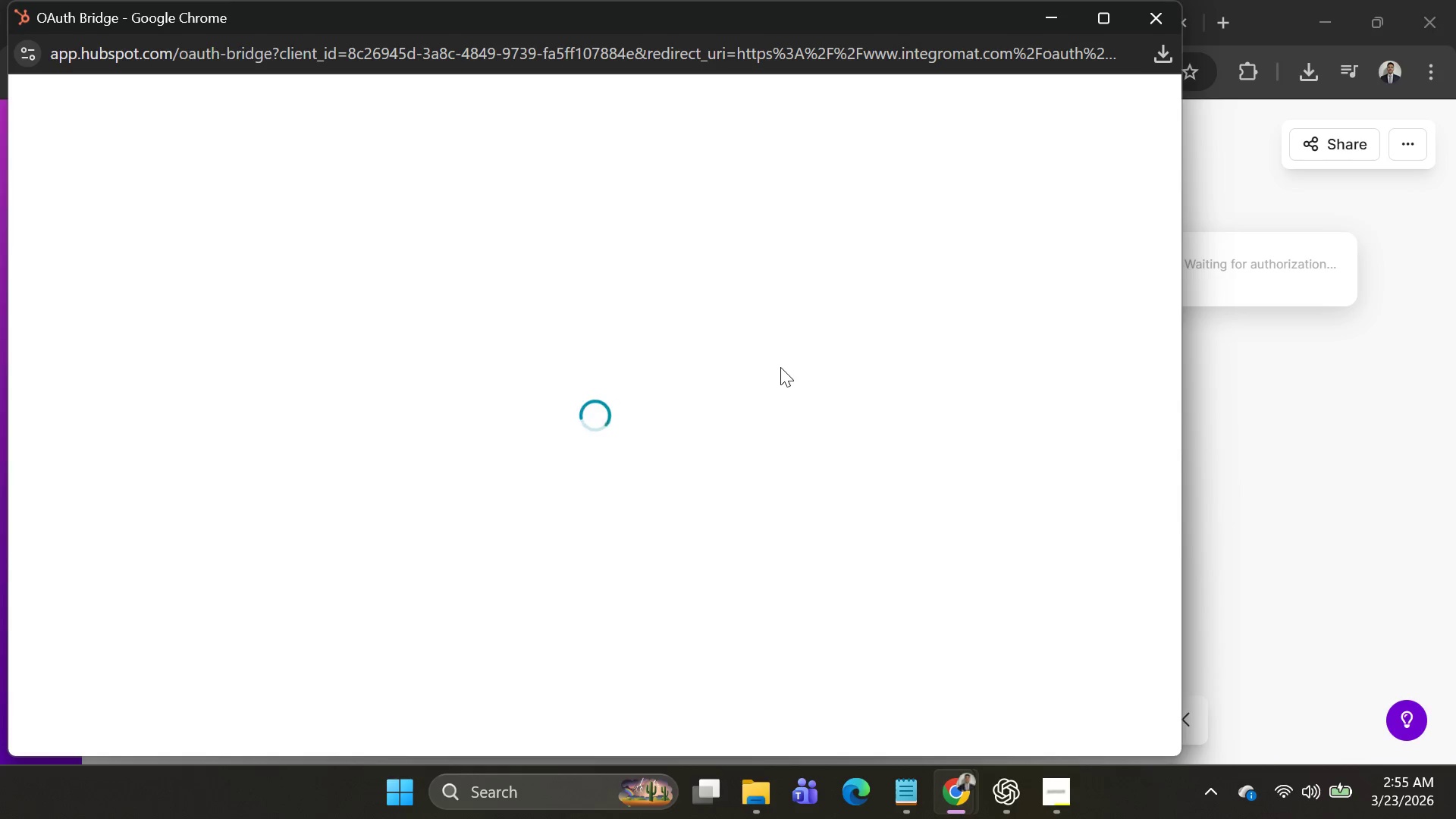 
wait(7.44)
 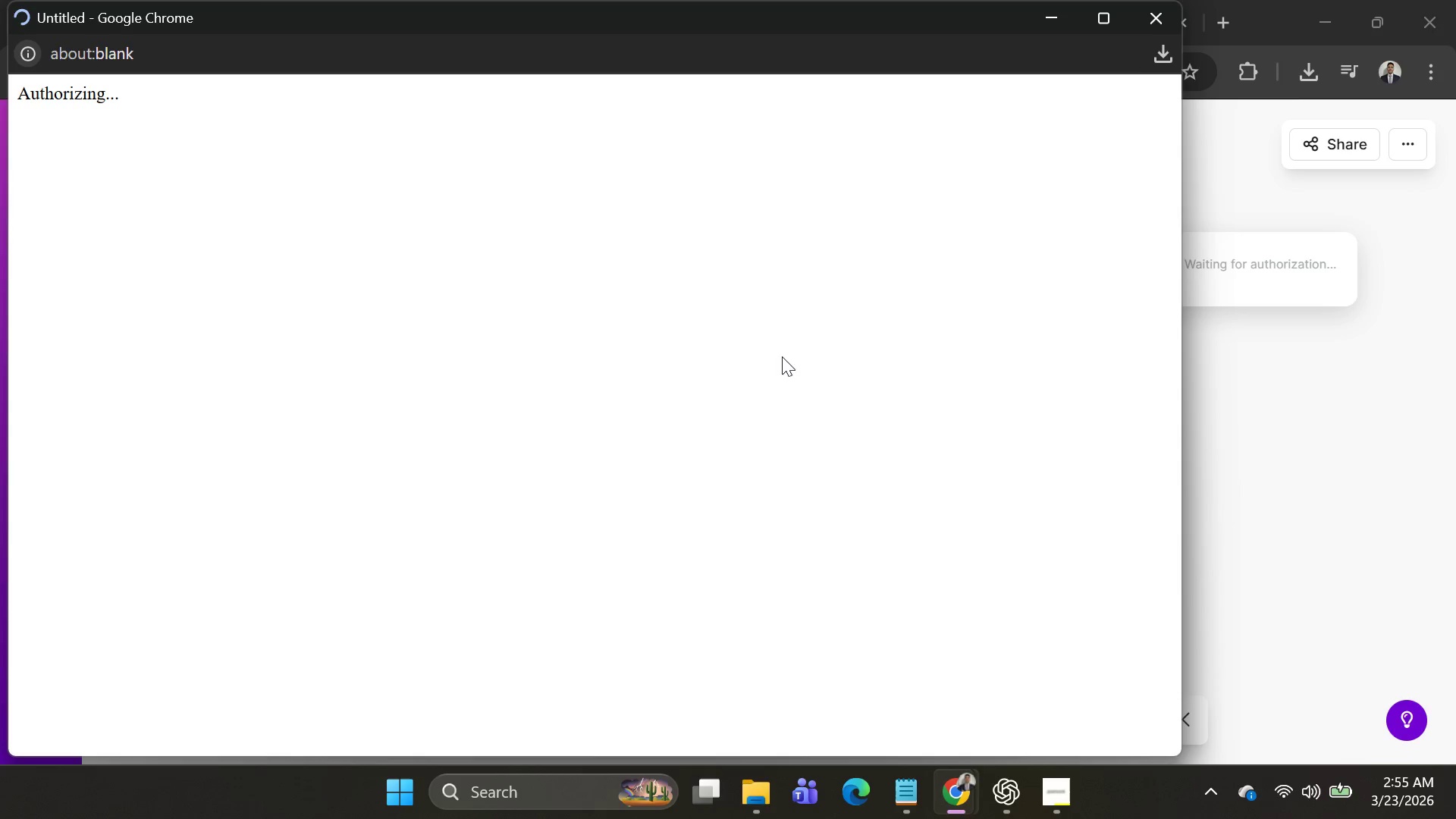 
left_click([1222, 173])
 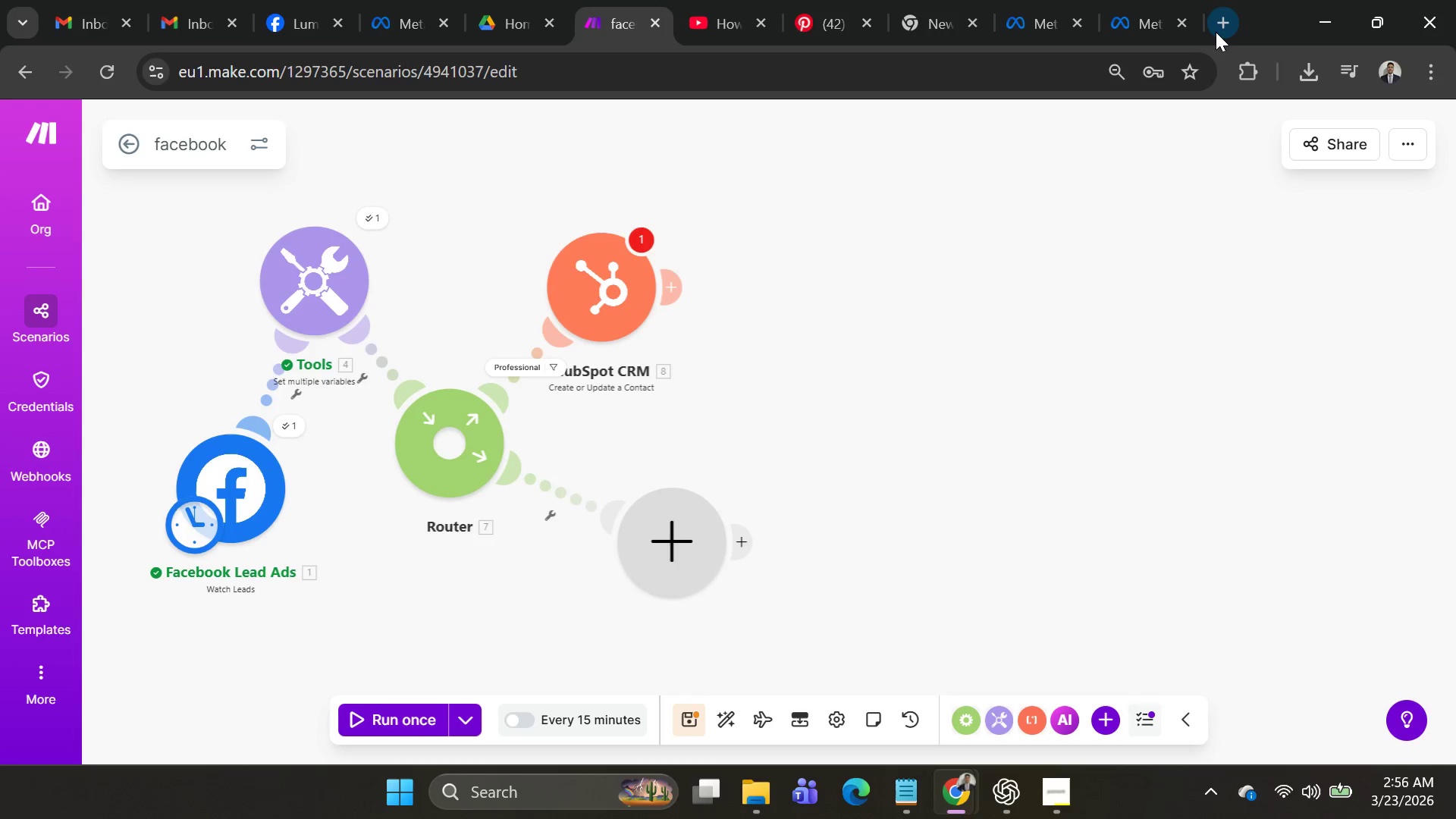 
left_click([1216, 32])
 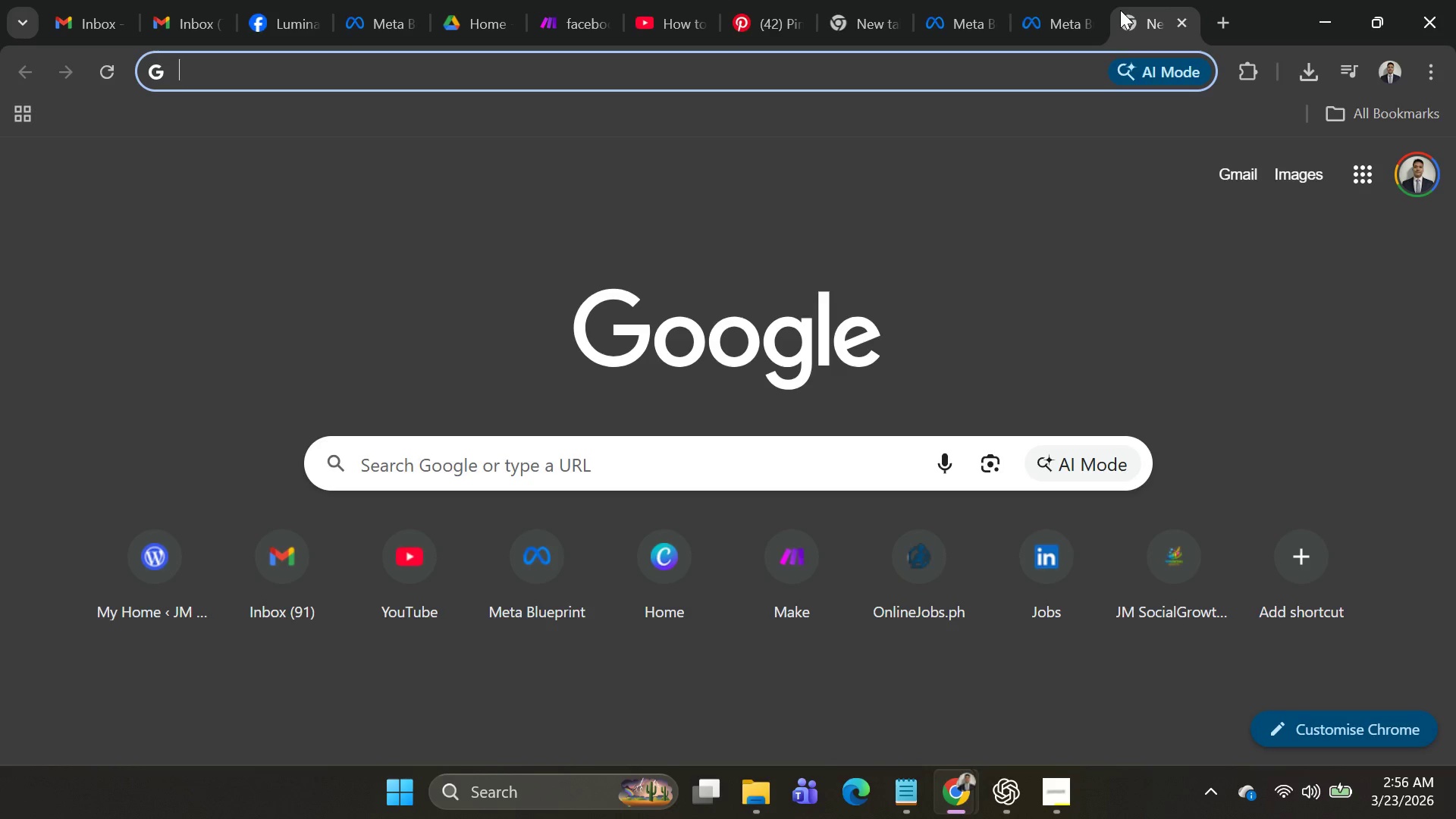 
type(gubs)
 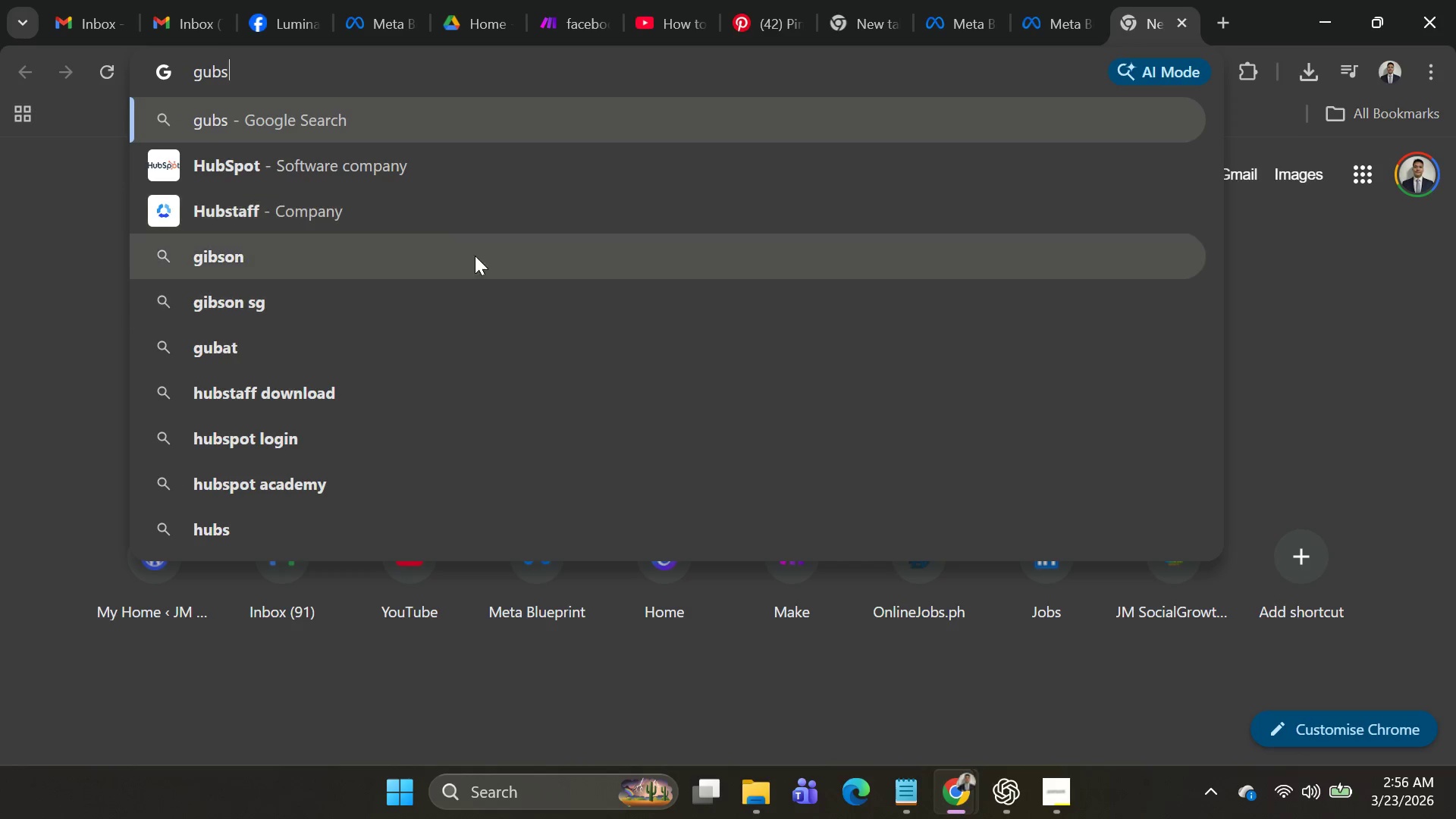 
left_click([380, 169])
 